 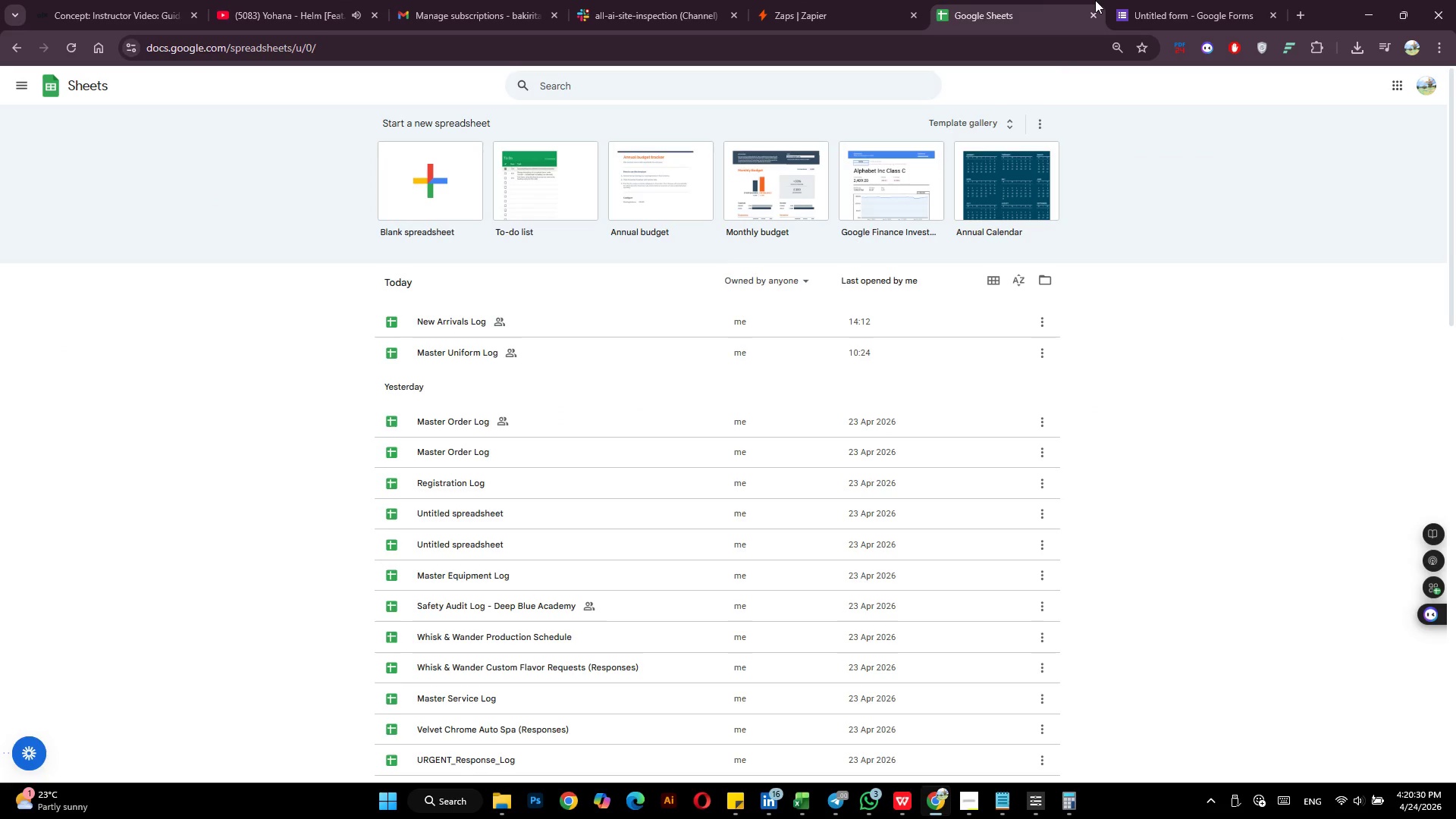 
left_click([1174, 0])
 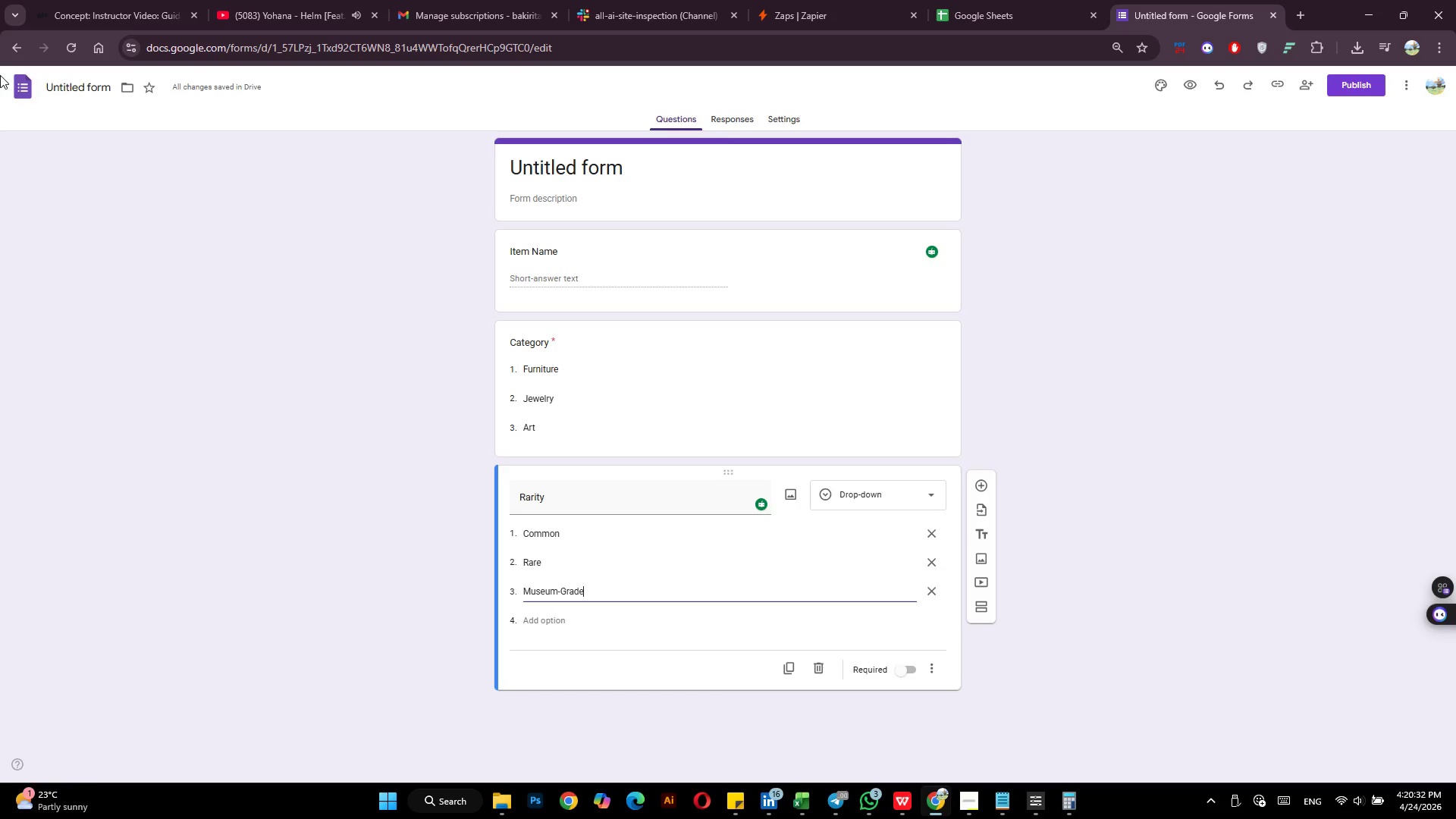 
left_click([18, 80])
 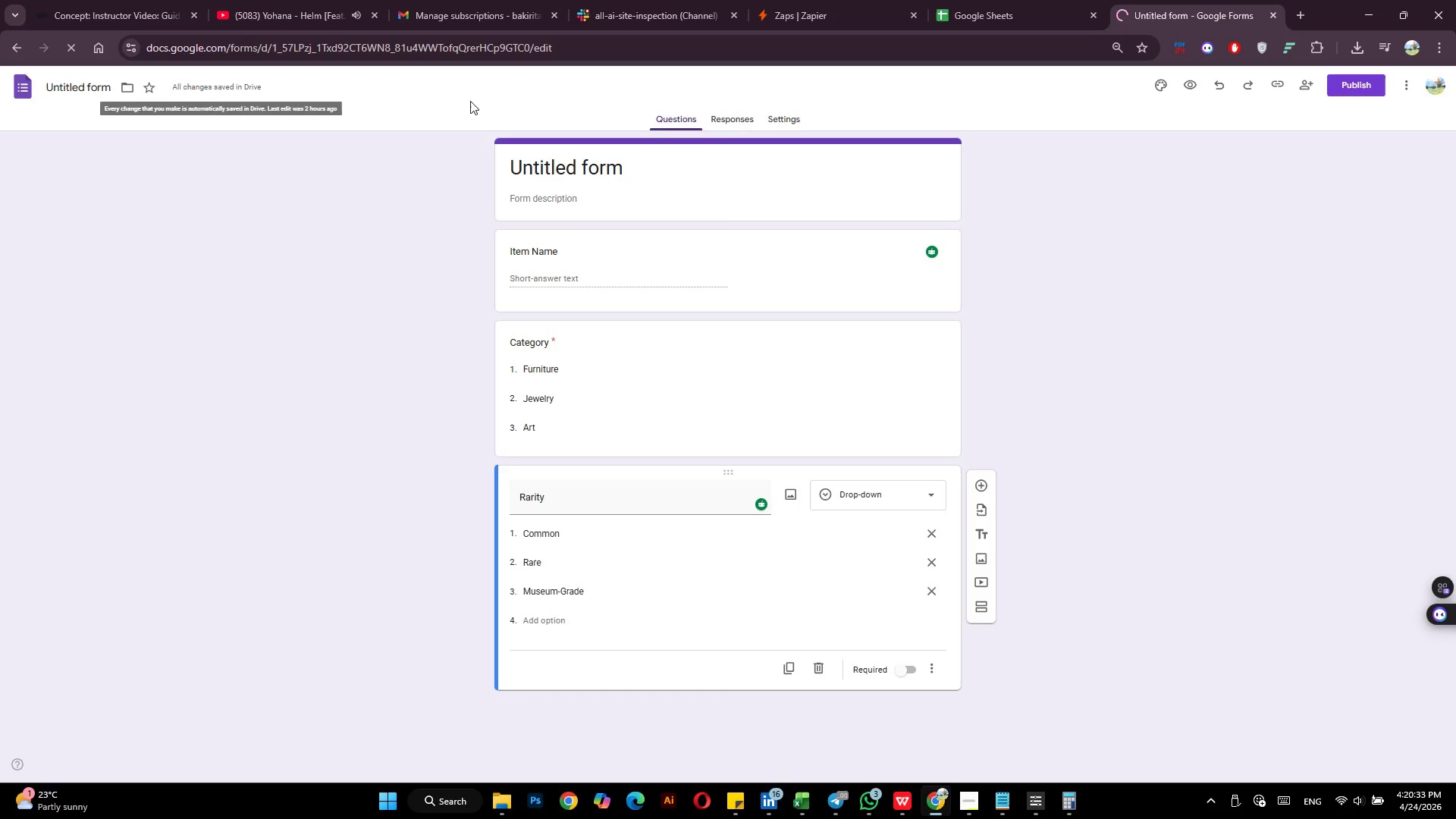 
mouse_move([521, 126])
 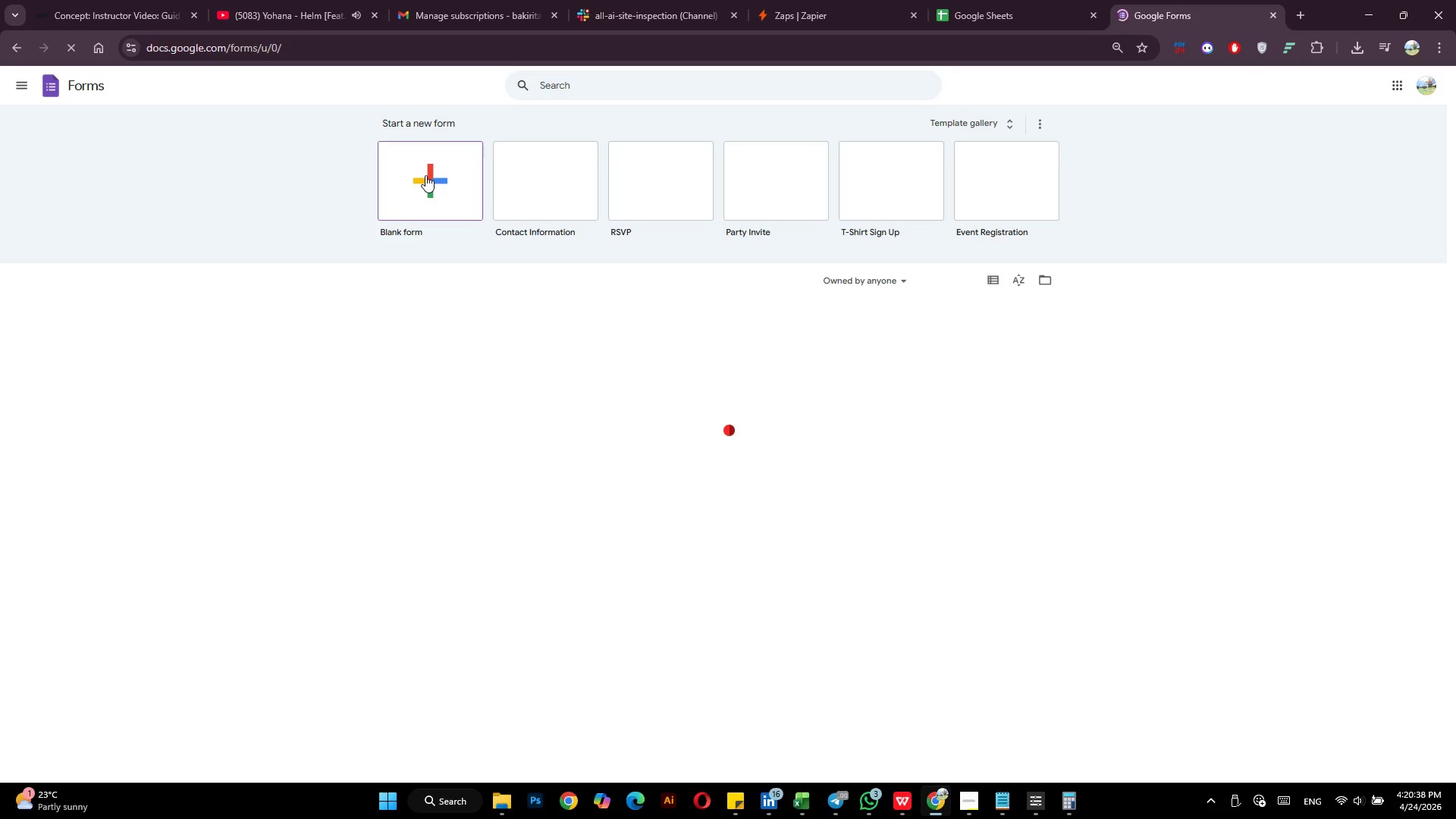 
left_click([425, 175])
 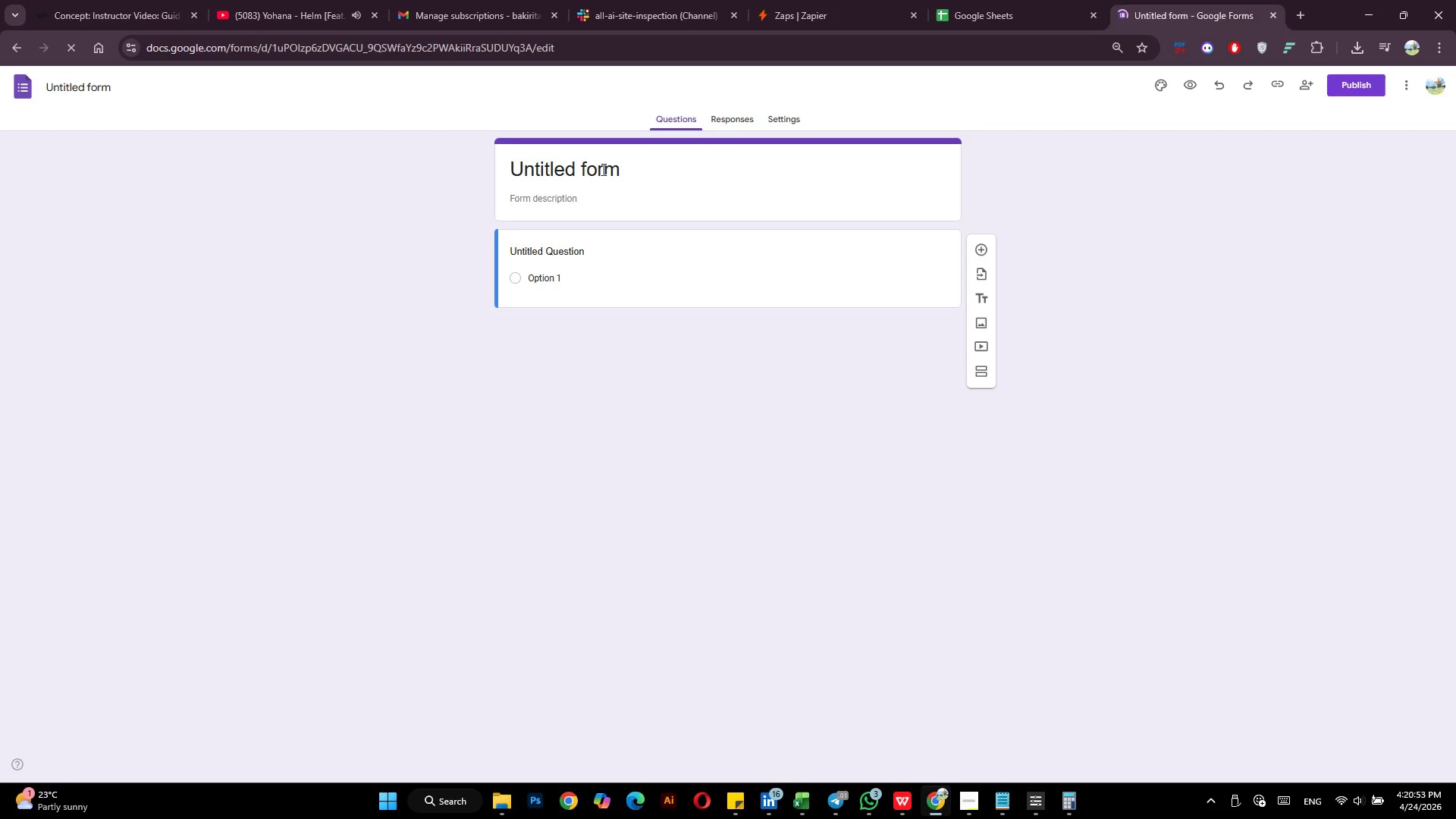 
wait(19.42)
 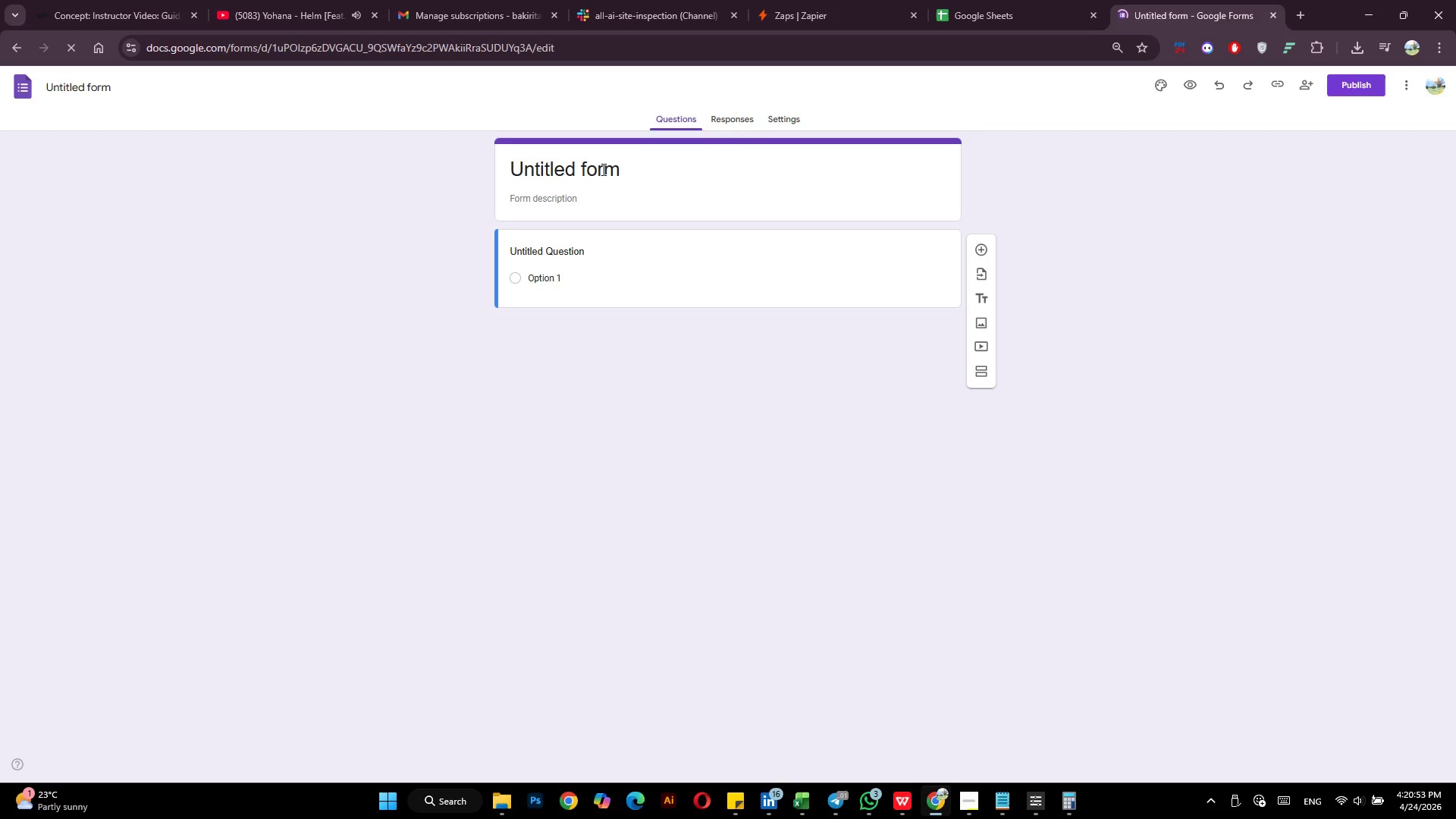 
left_click([78, 84])
 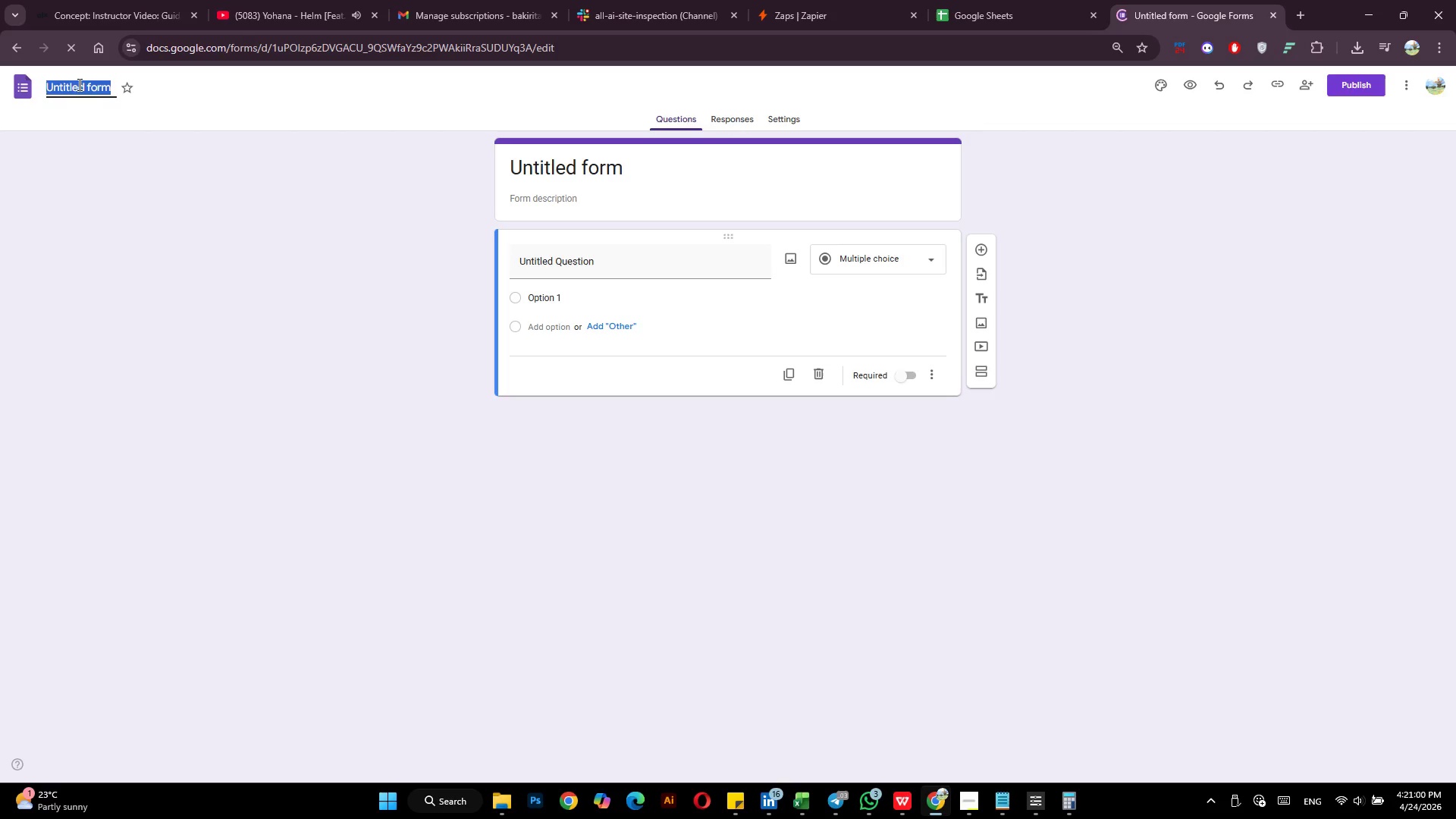 
type(Incident &   )
key(Backspace)
type(Allergy )
 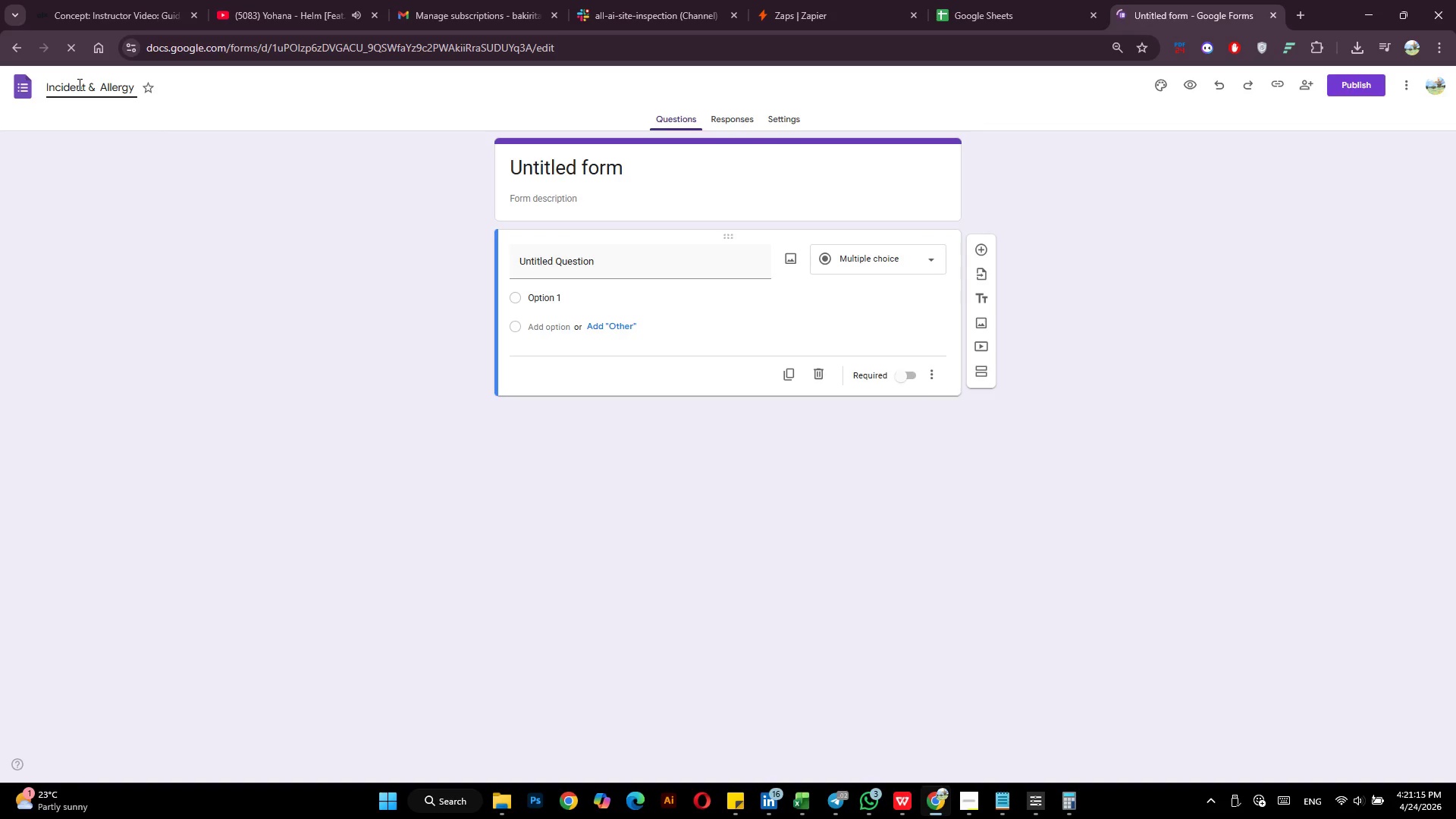 
wait(5.94)
 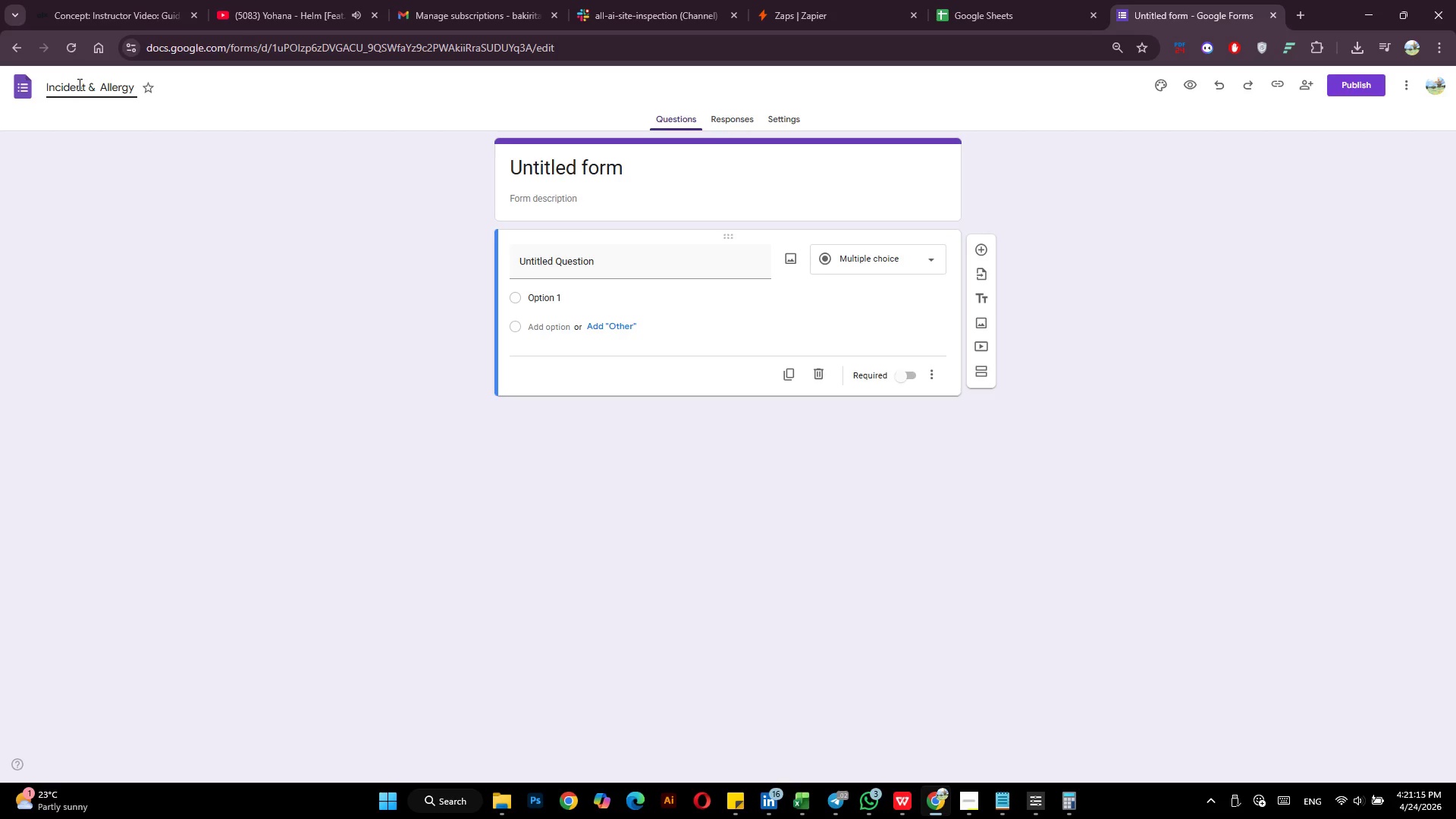 
type(Reort)
 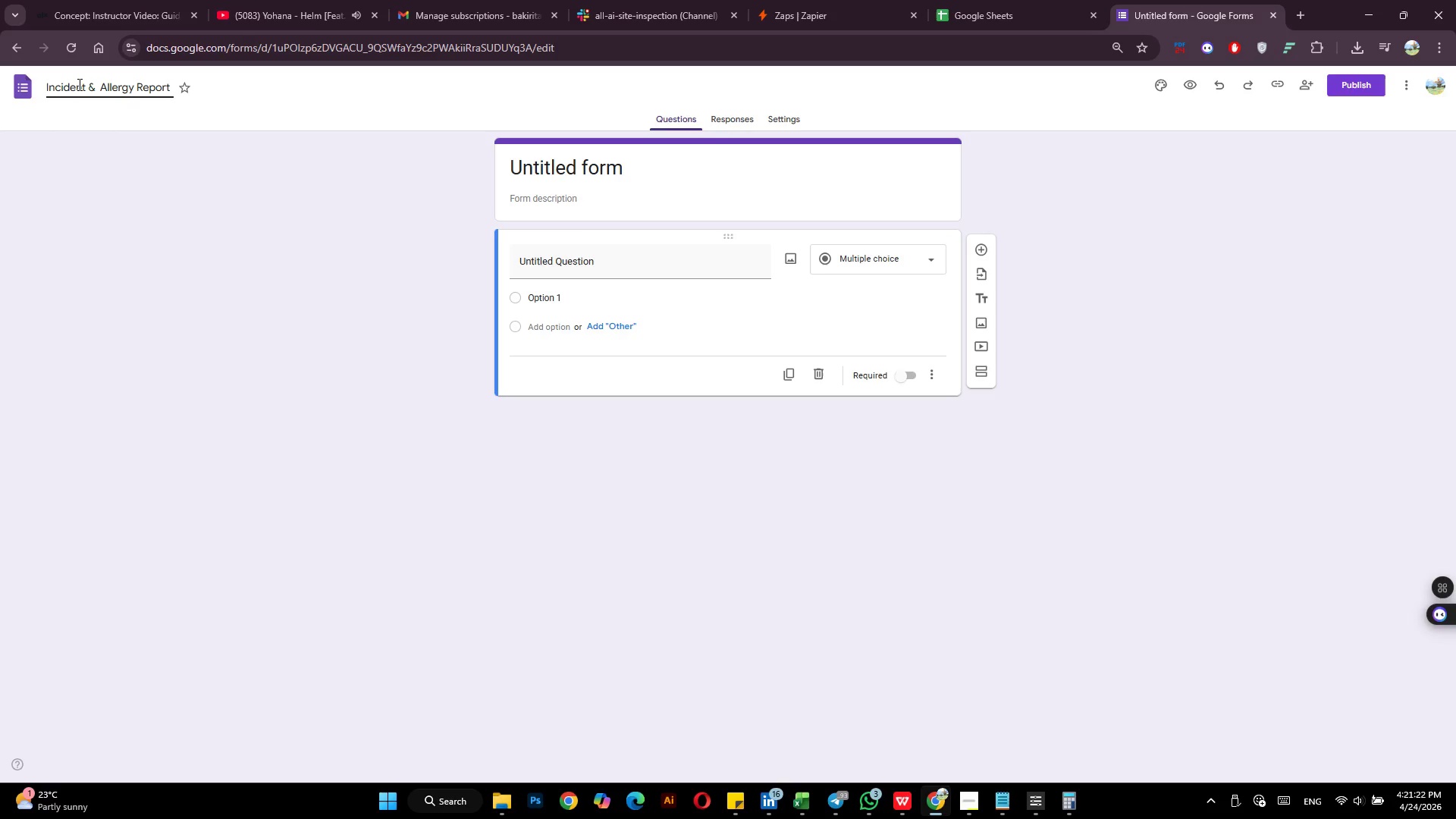 
left_click([563, 165])
 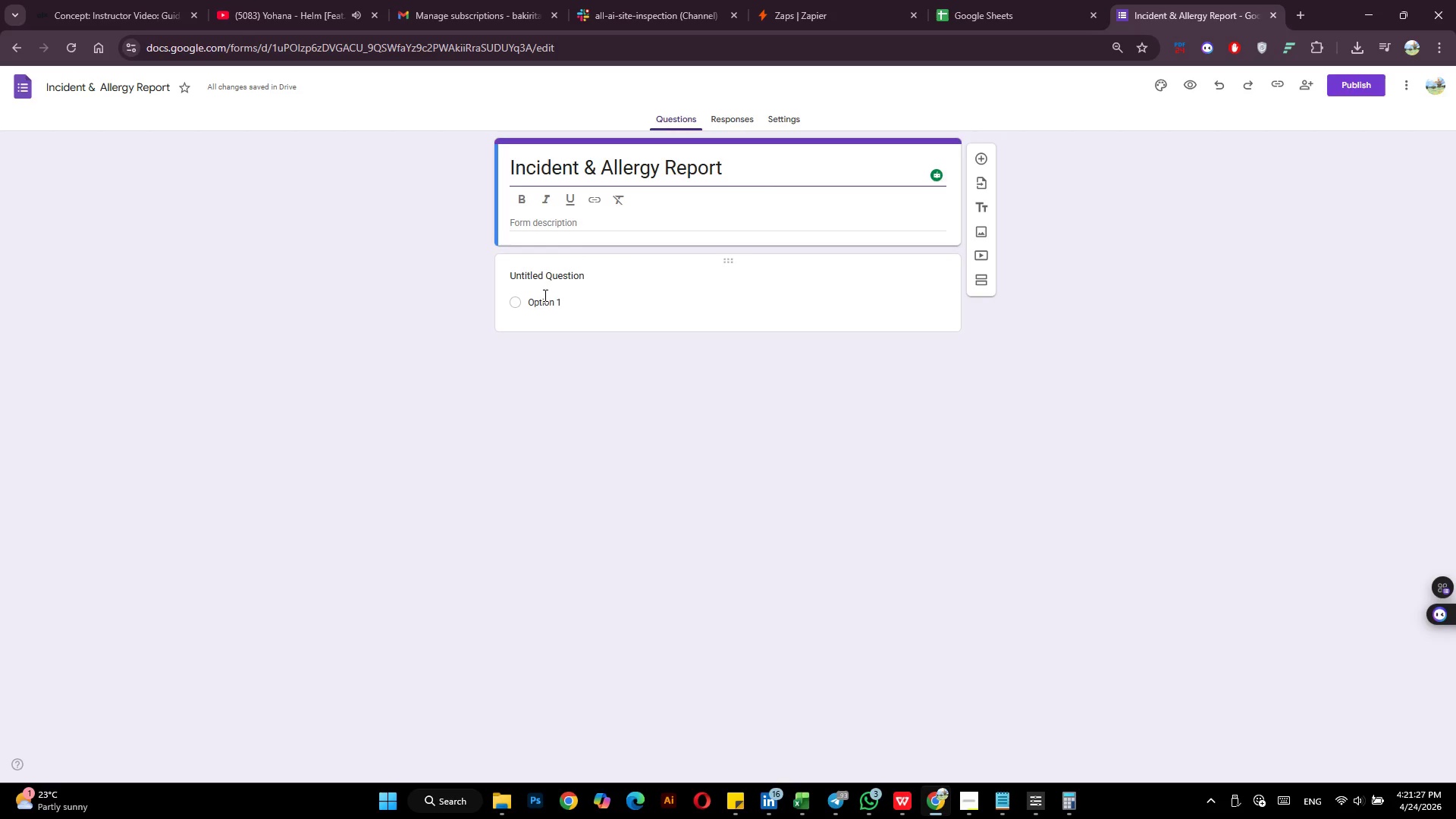 
left_click([555, 278])
 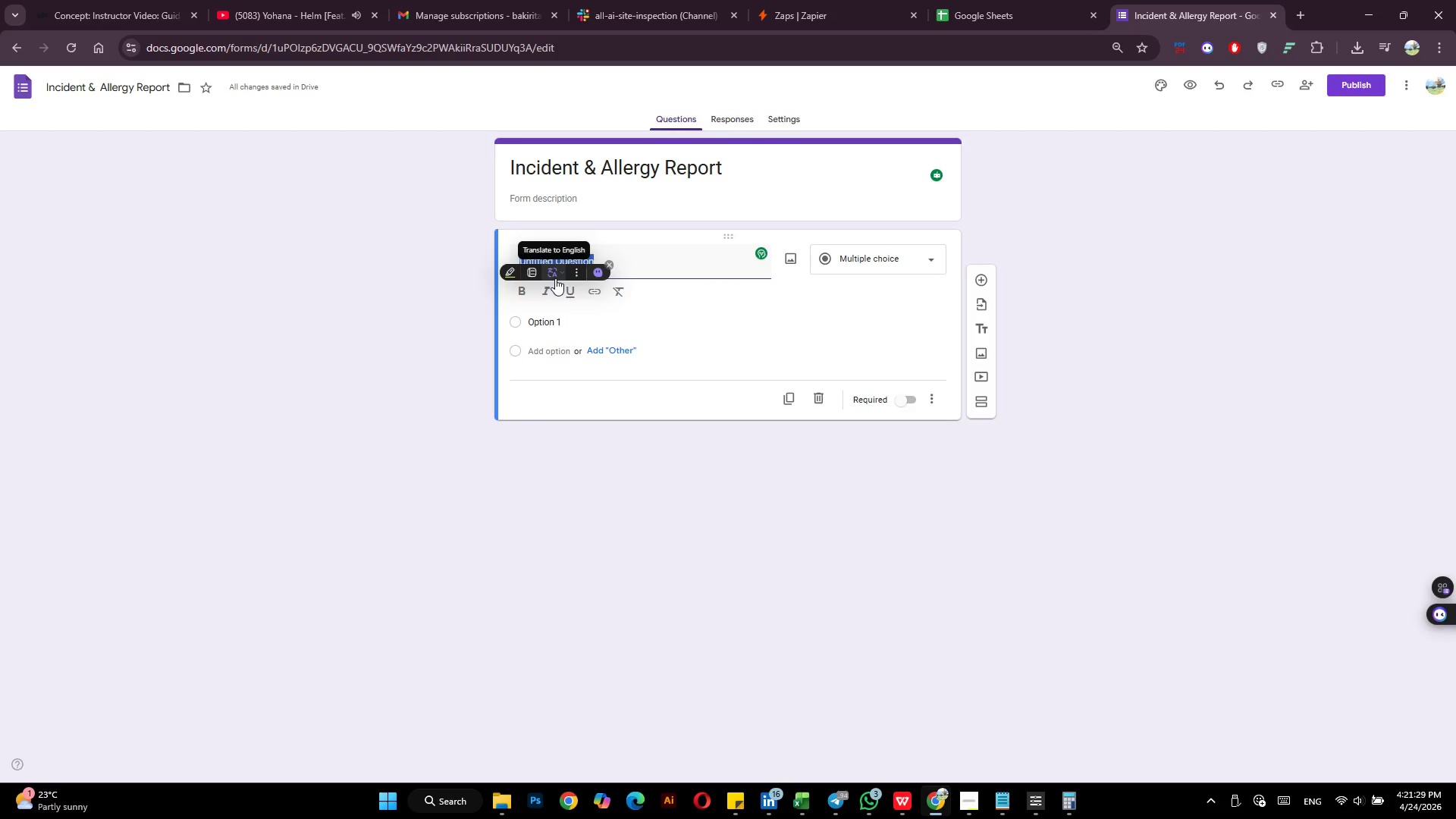 
type(Student Name)
 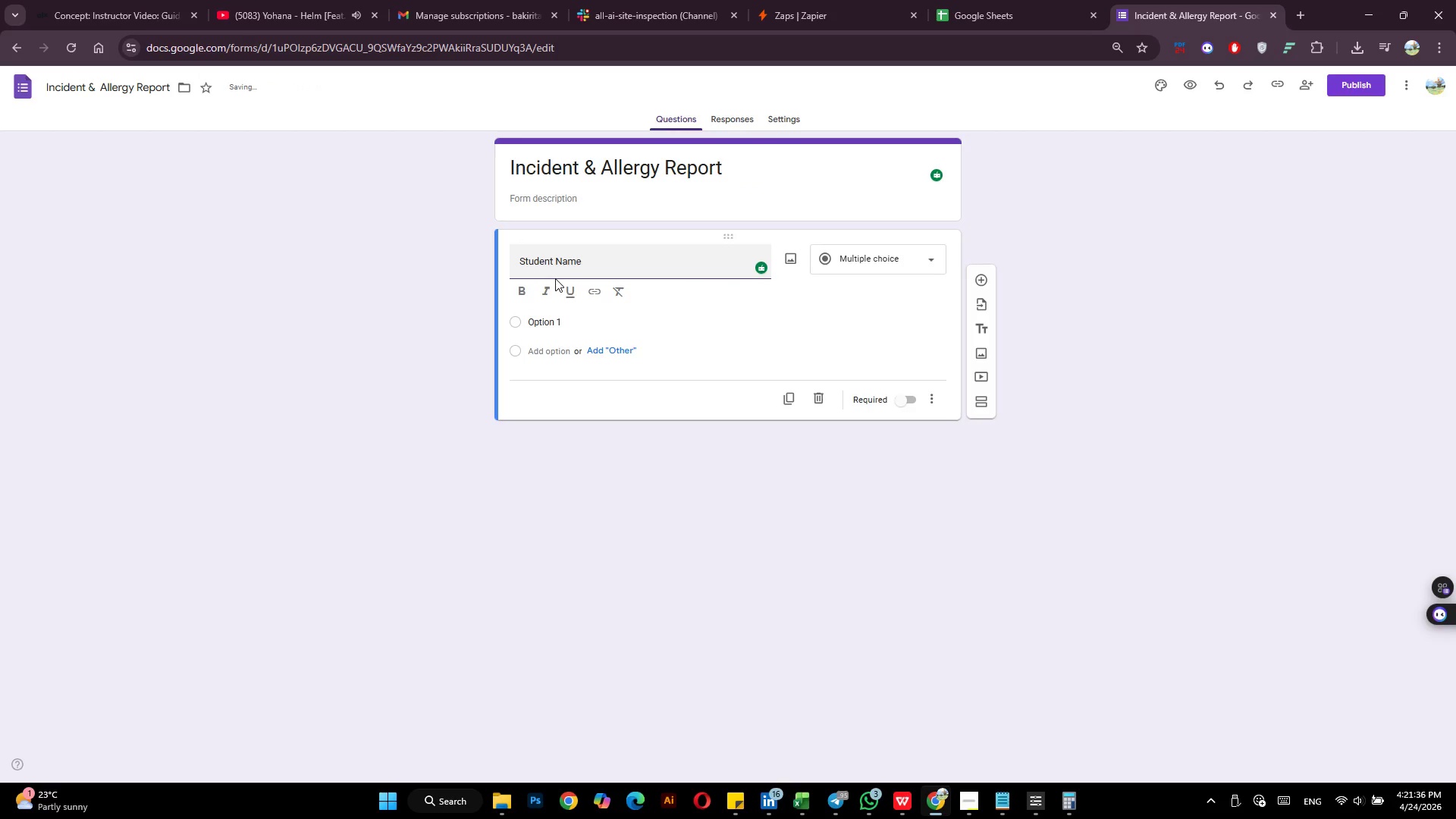 
left_click([851, 268])
 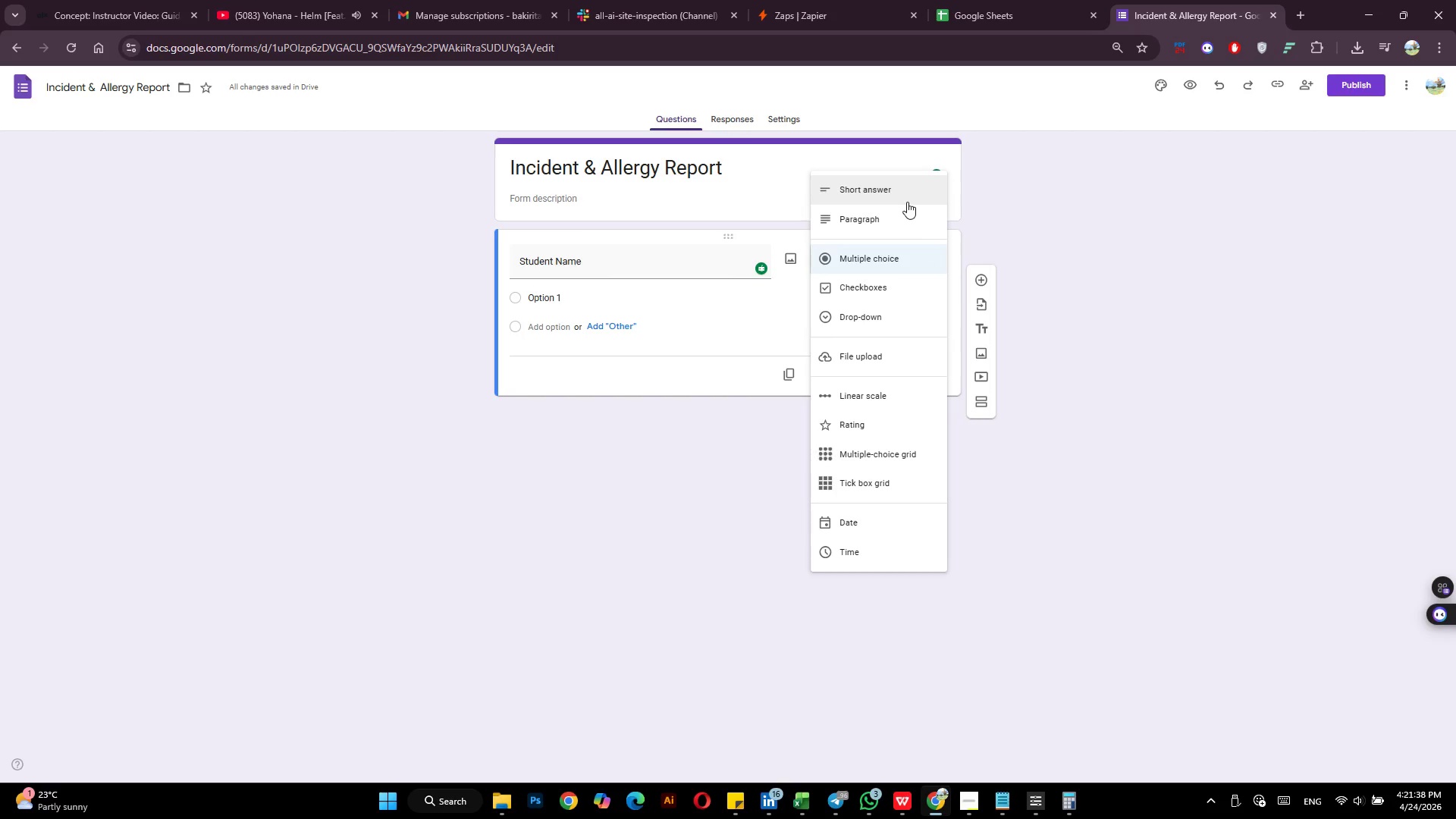 
left_click([907, 202])
 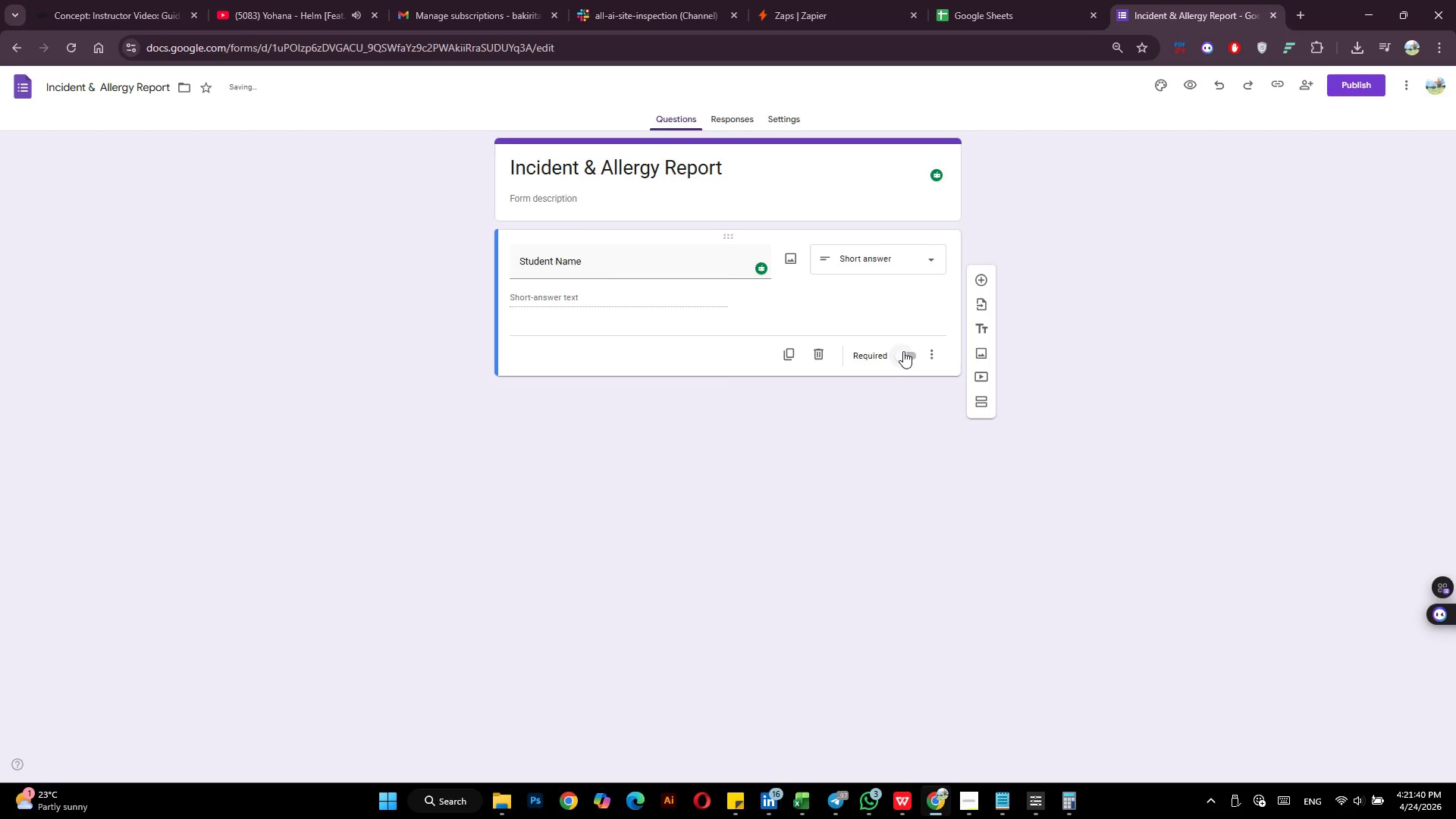 
left_click([907, 353])
 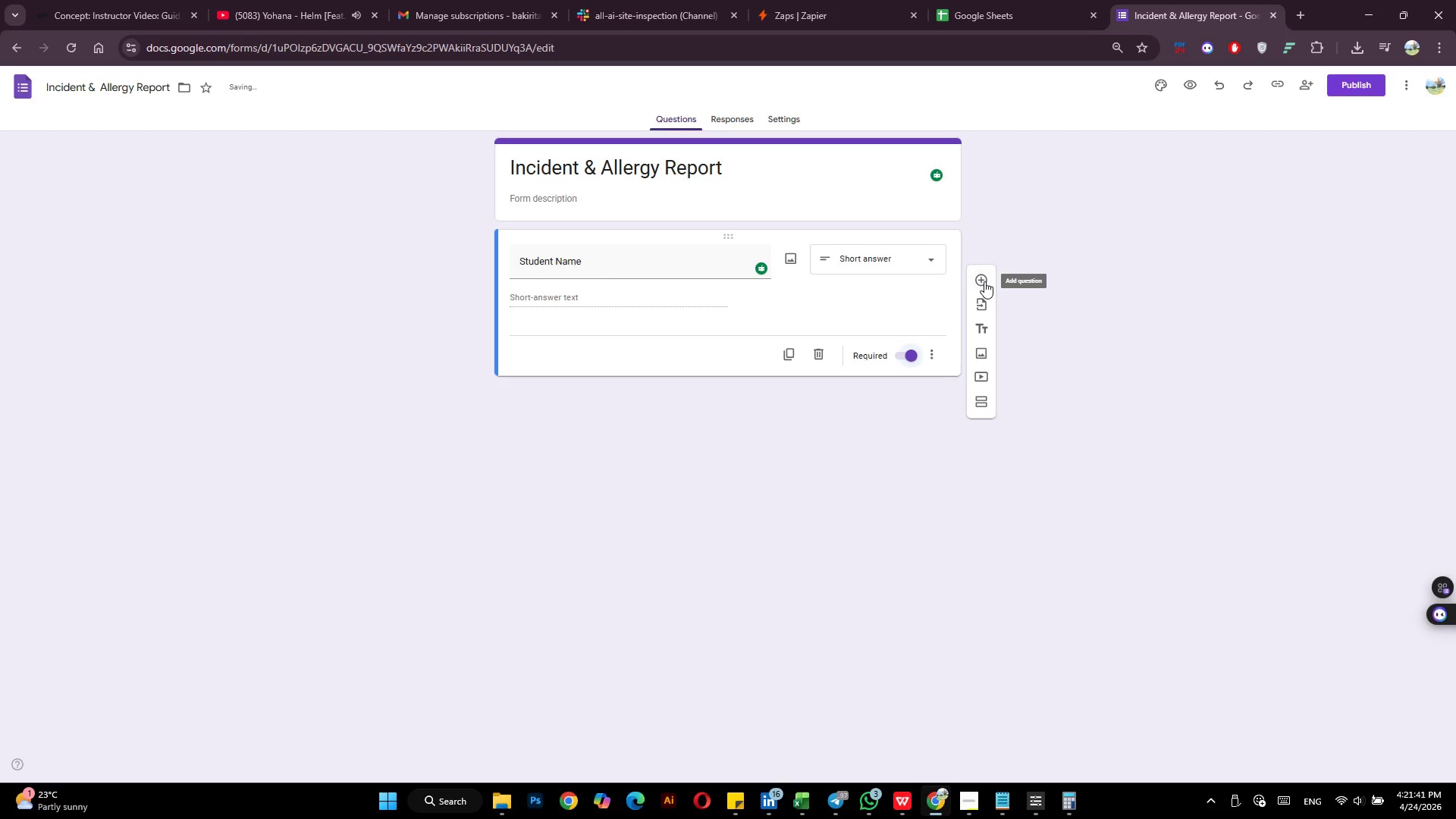 
left_click([984, 281])
 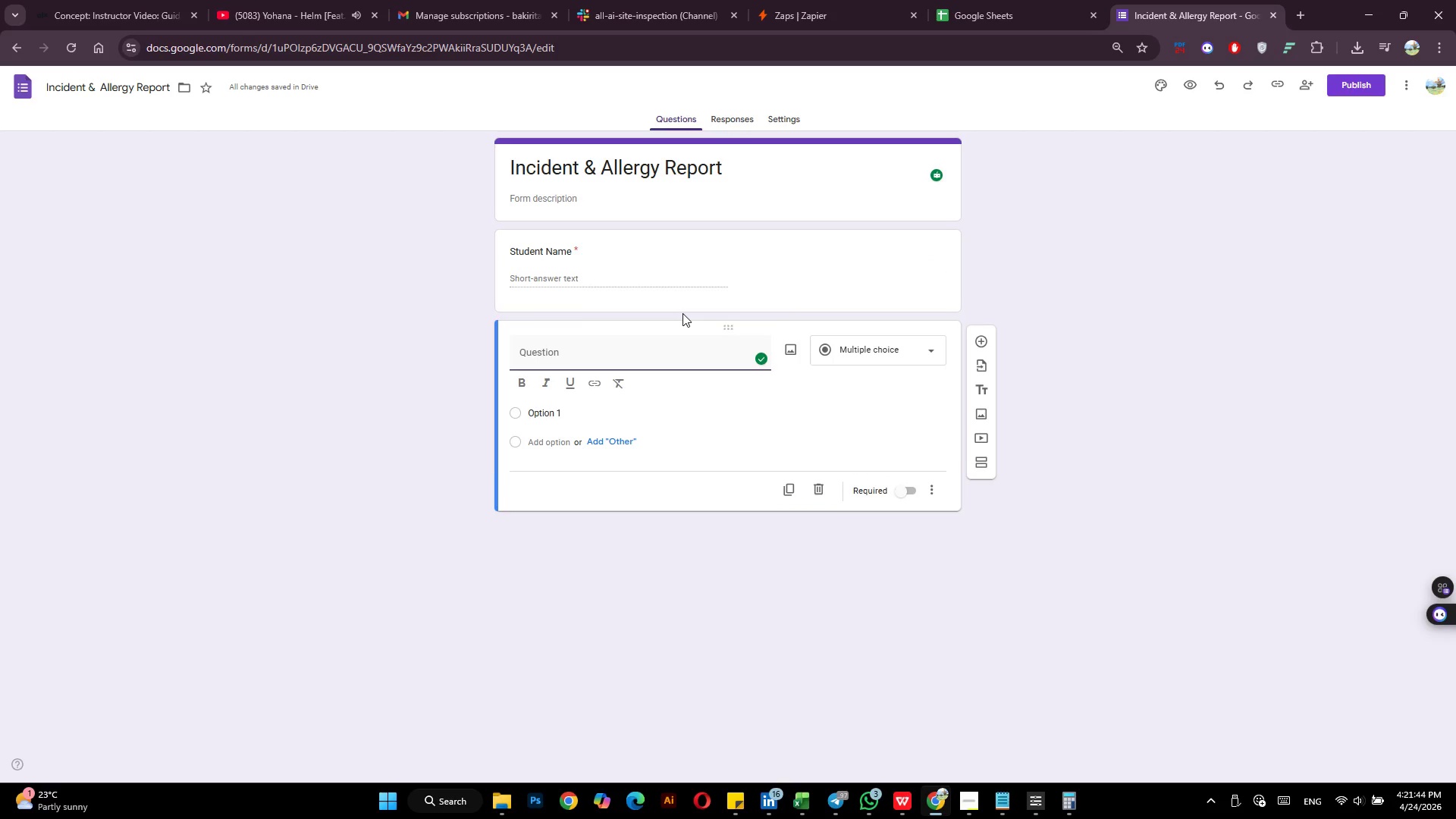 
type(Classroom)
 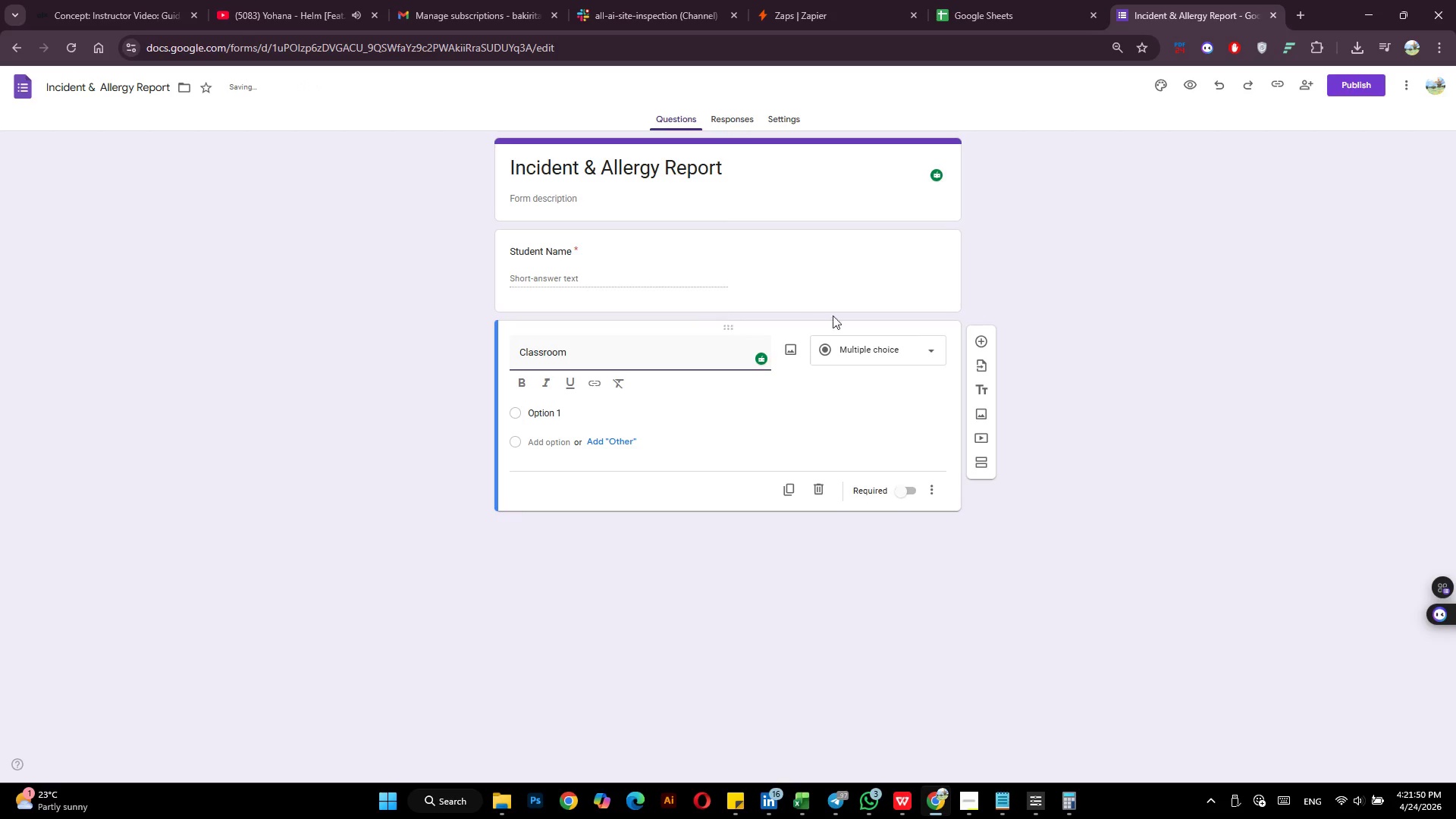 
left_click([930, 358])
 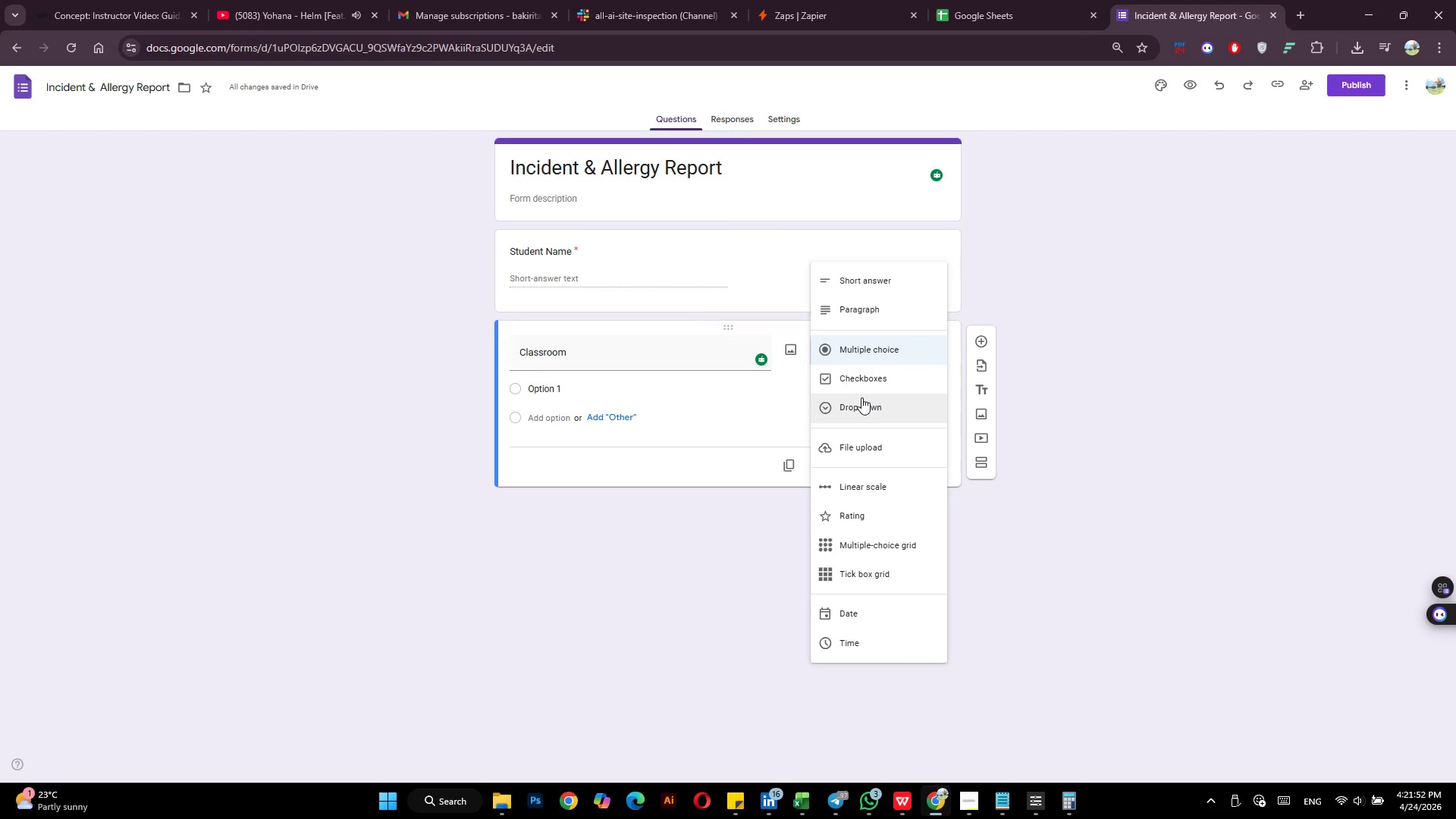 
left_click([860, 399])
 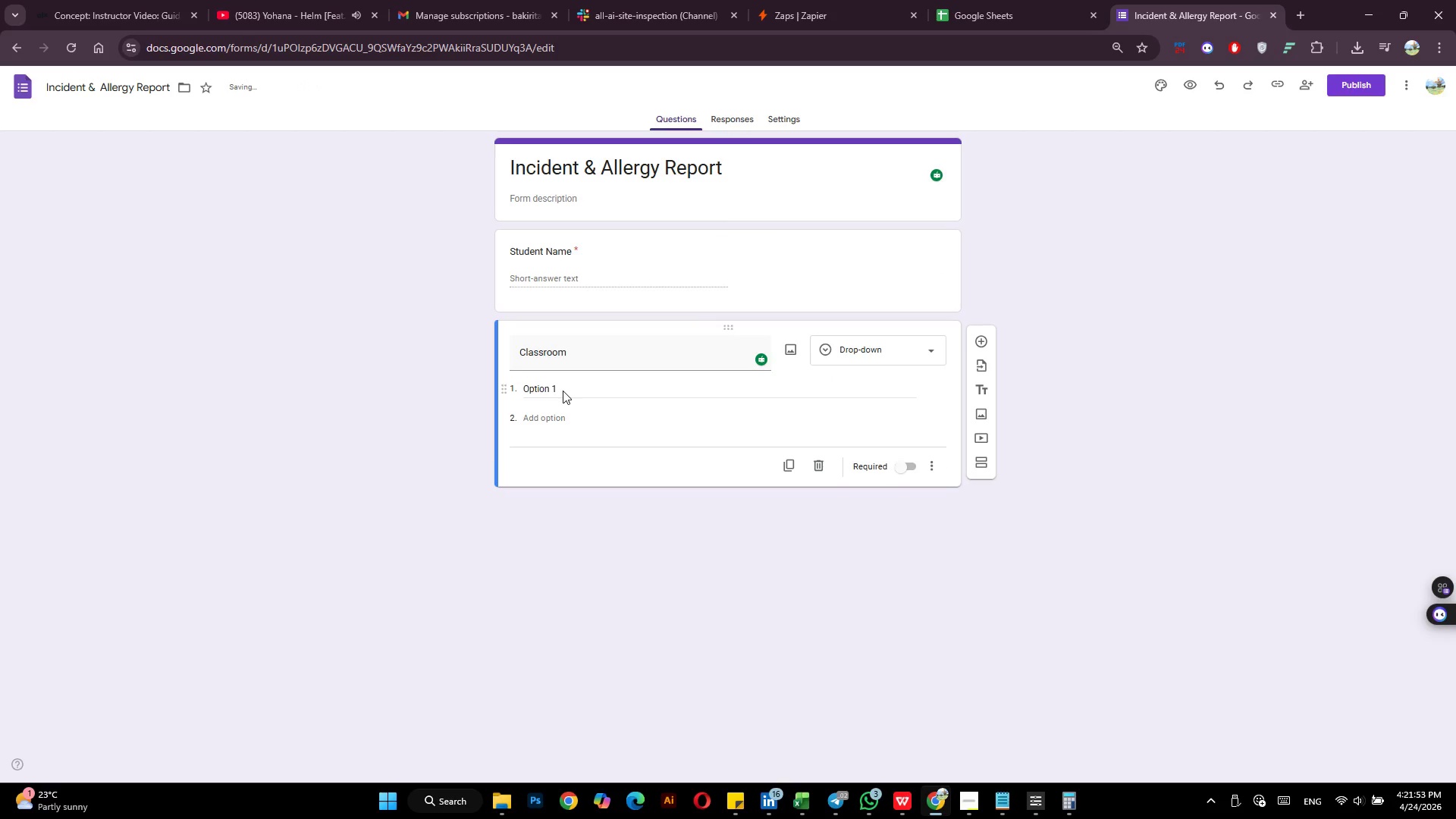 
left_click([563, 391])
 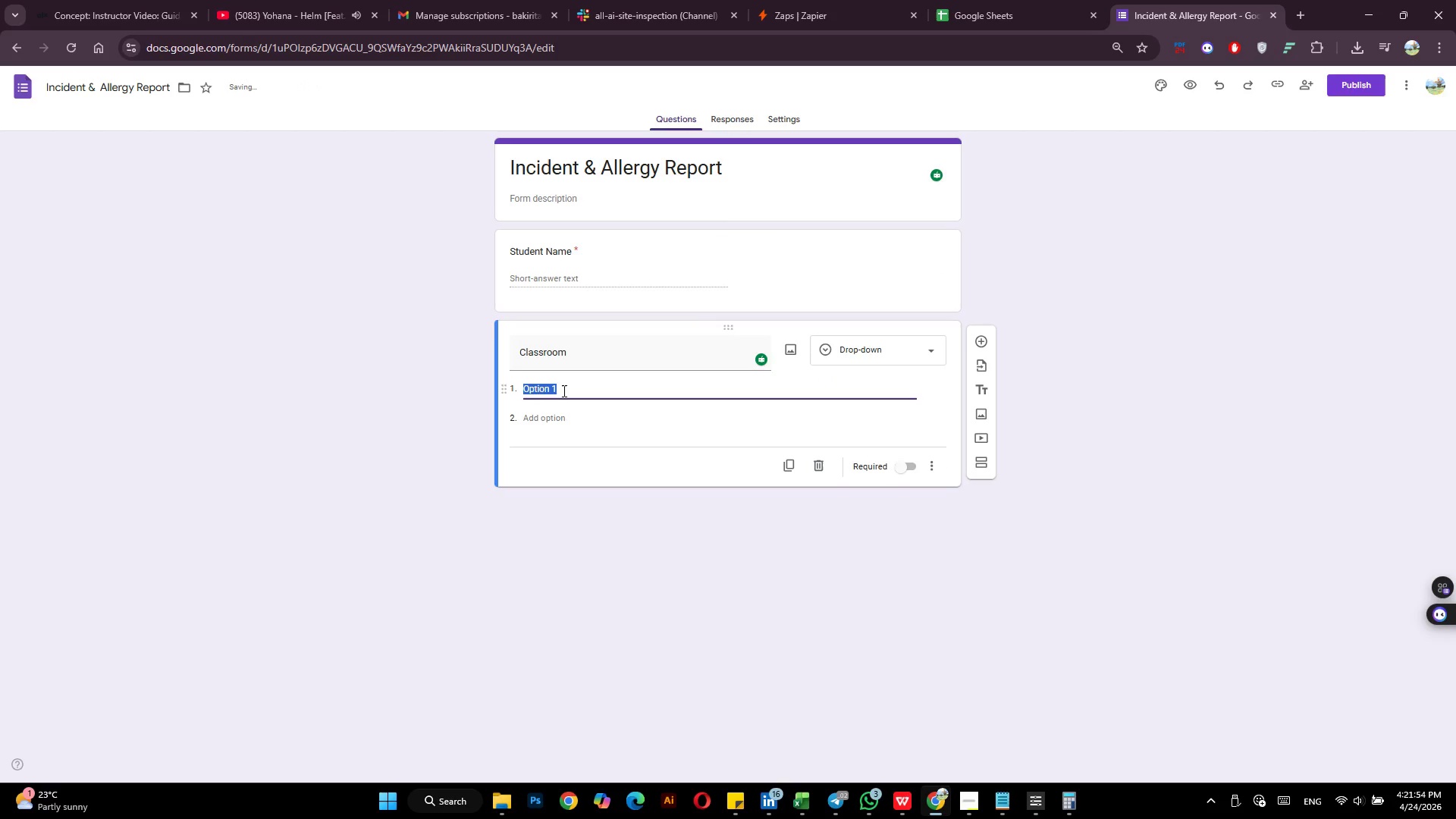 
type(Oak)
 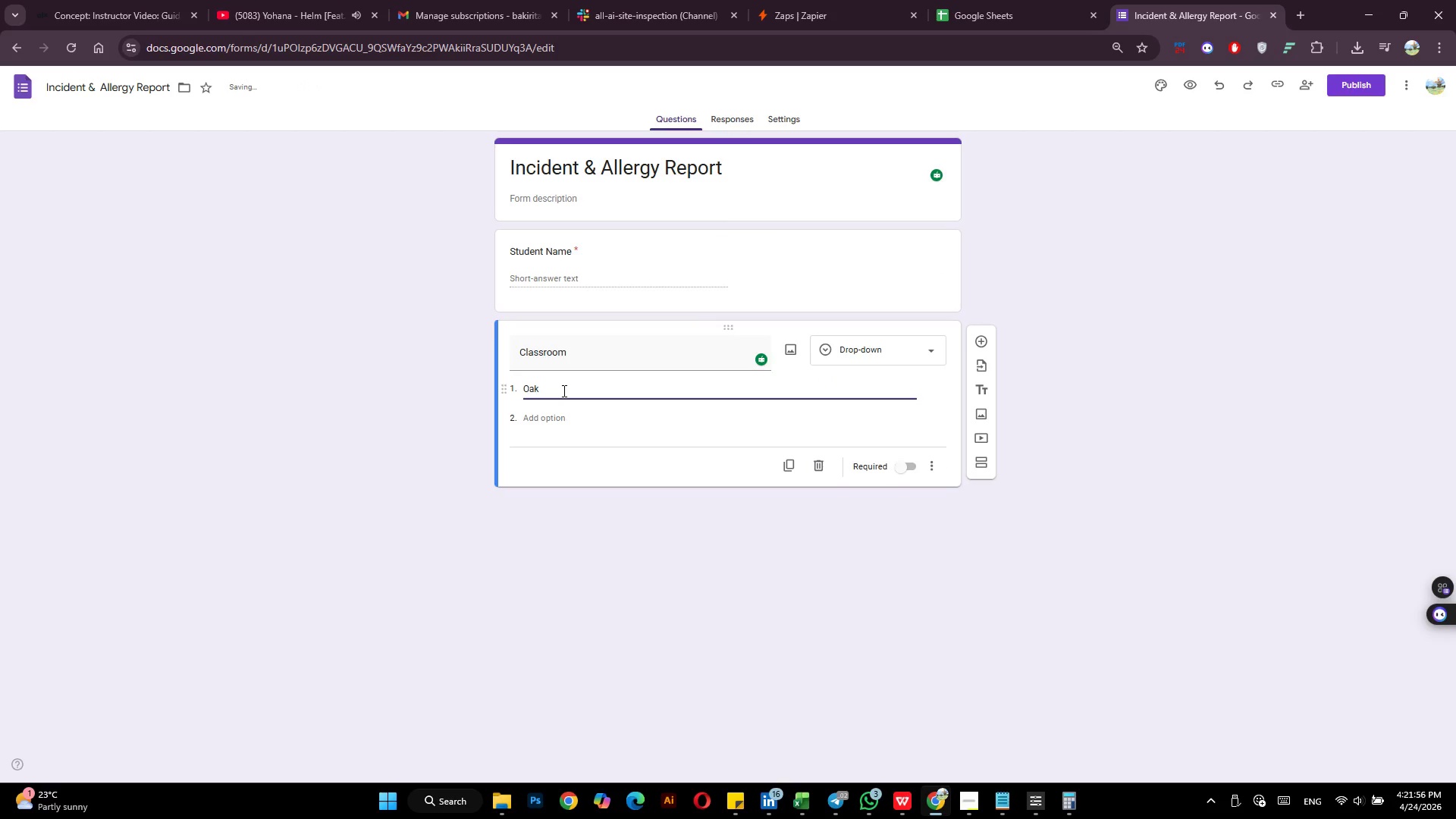 
key(Enter)
 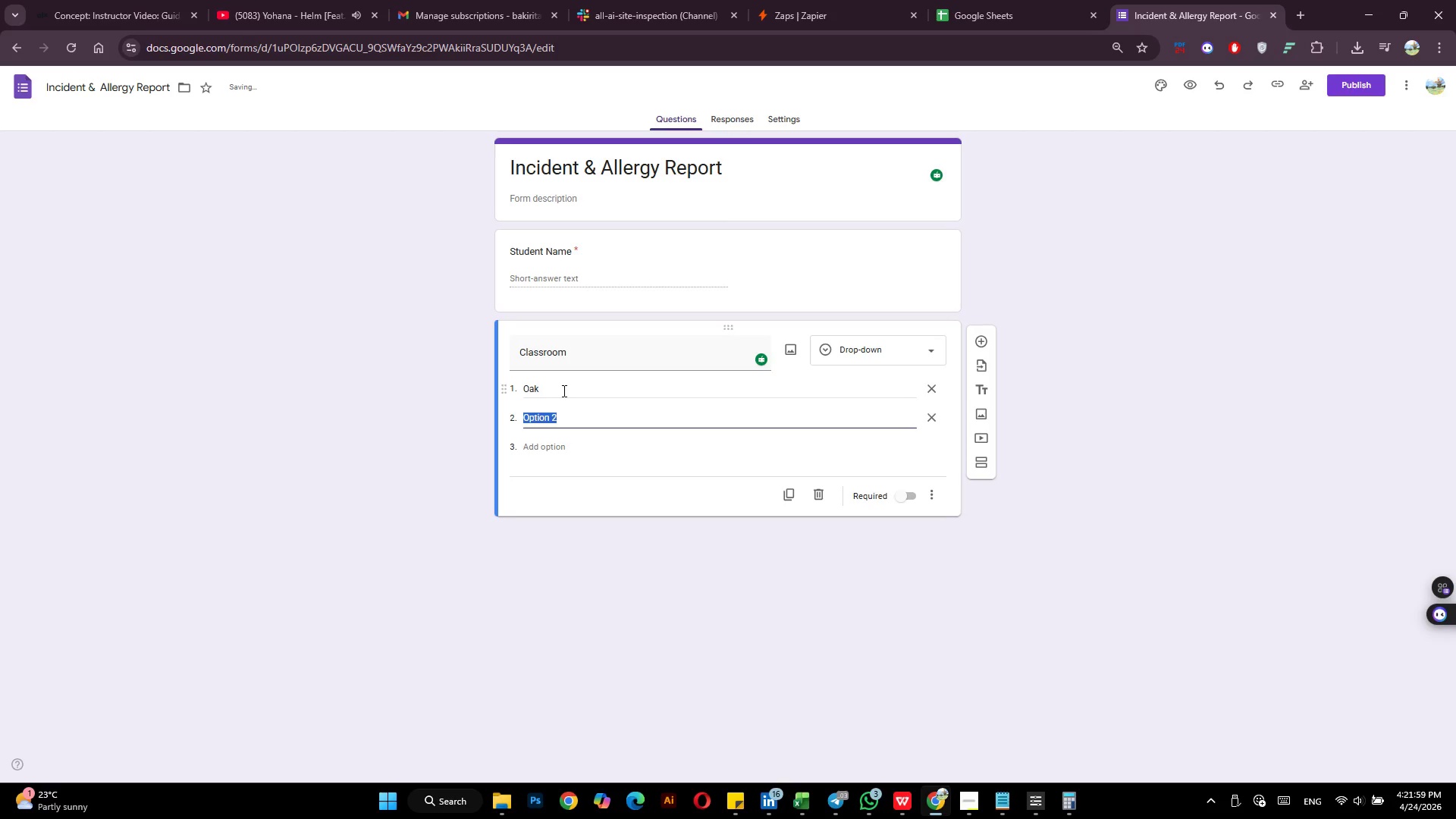 
type(Willow)
 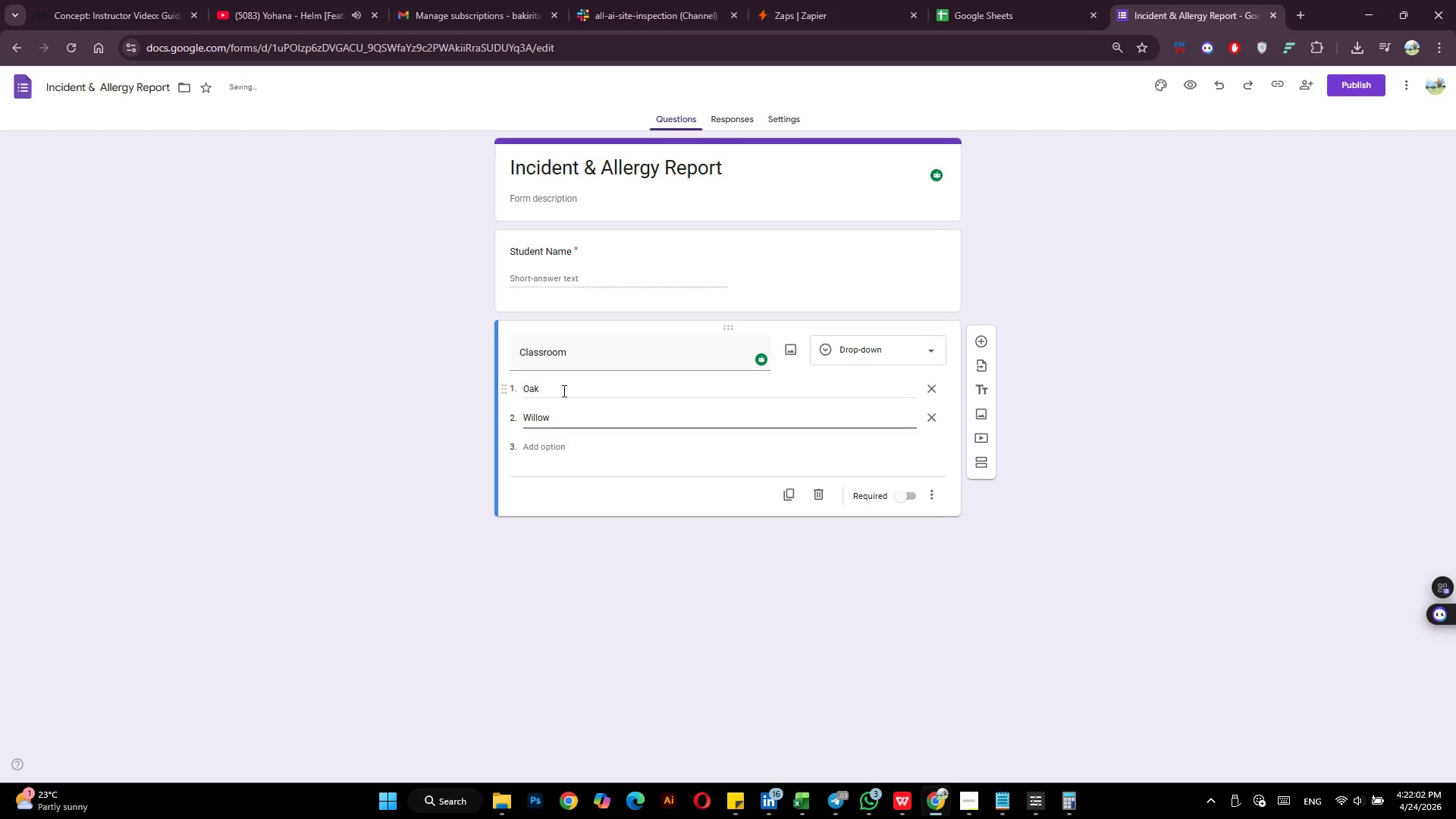 
key(Enter)
 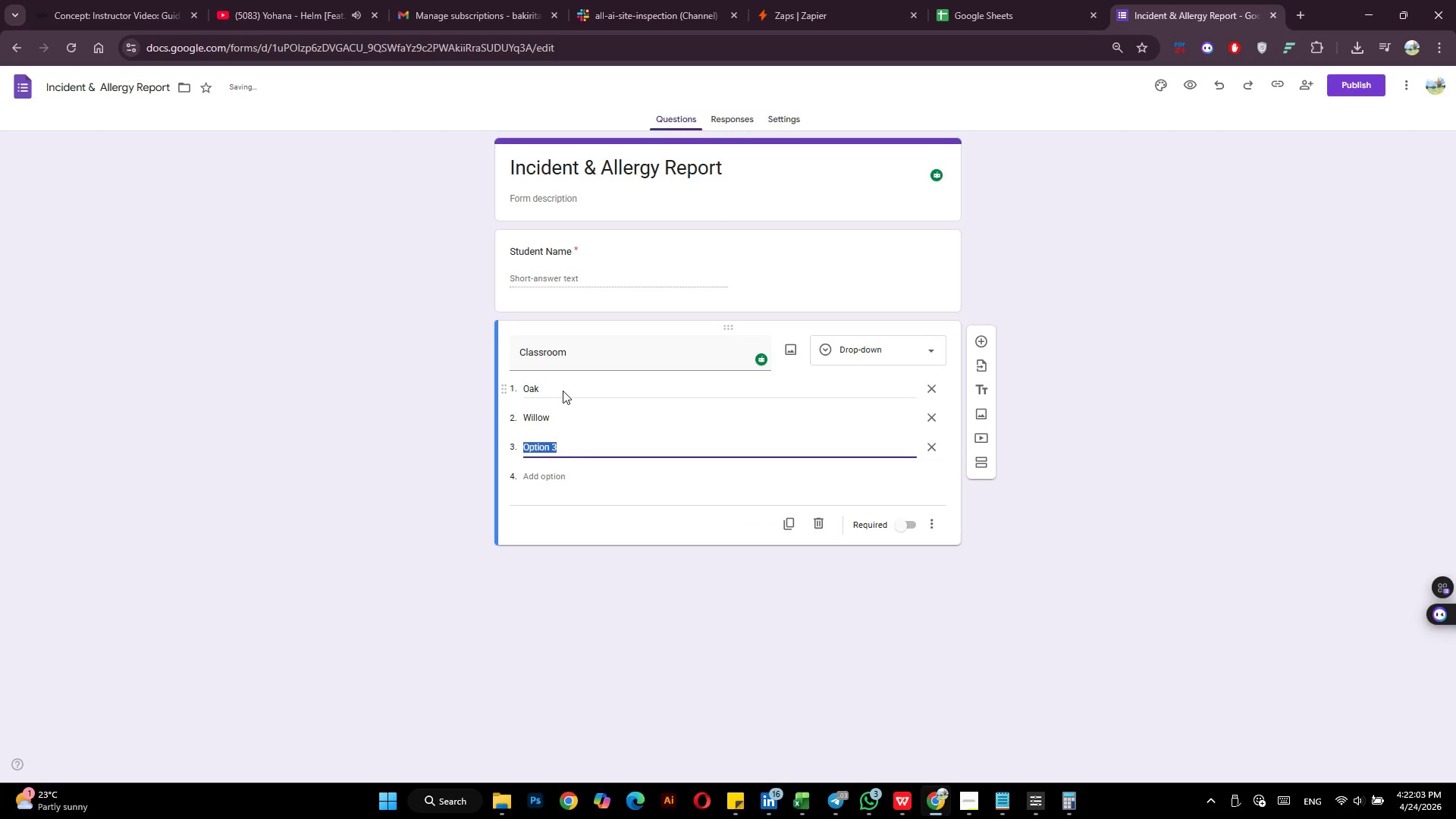 
type(Birch)
 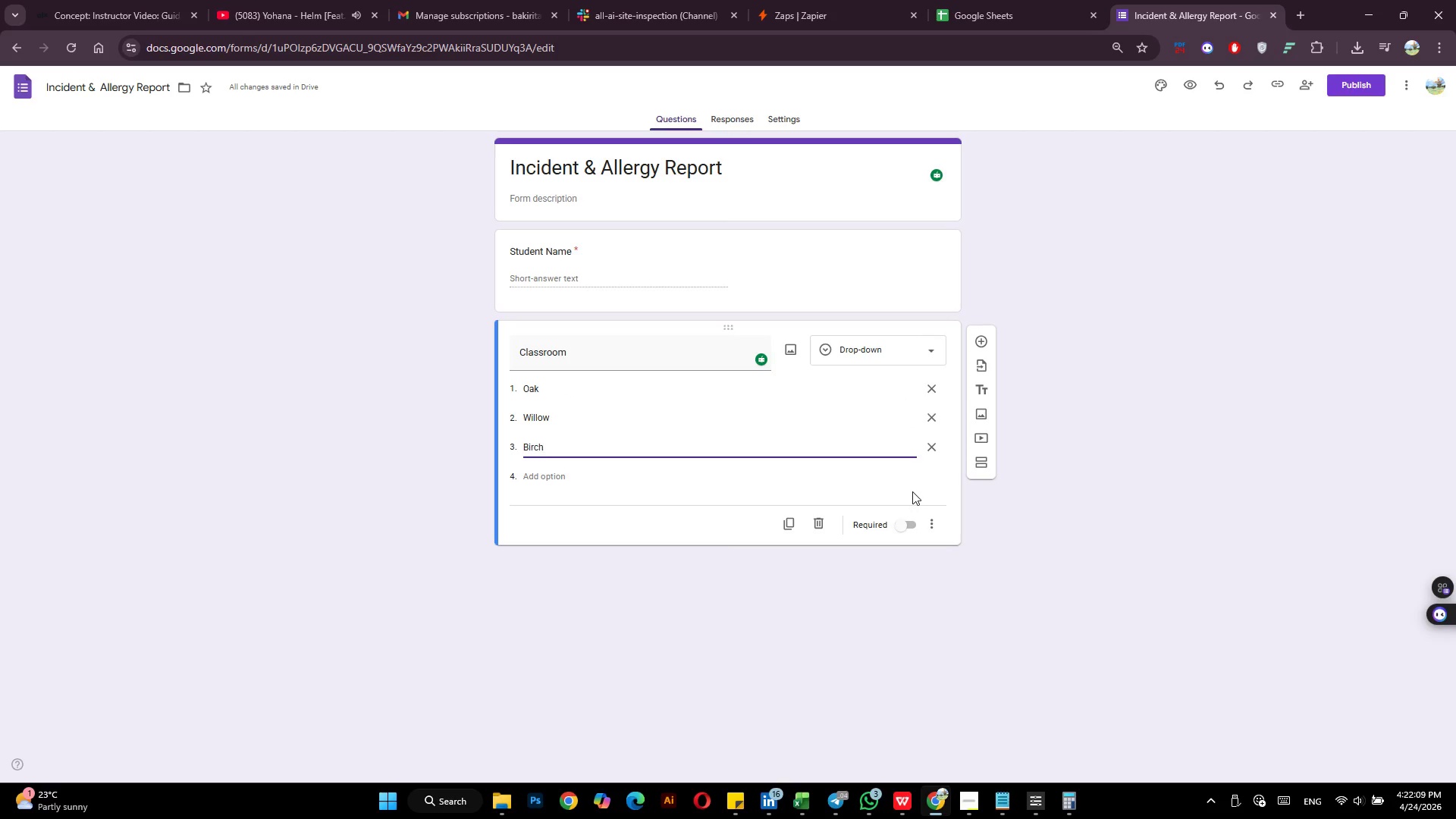 
left_click([902, 523])
 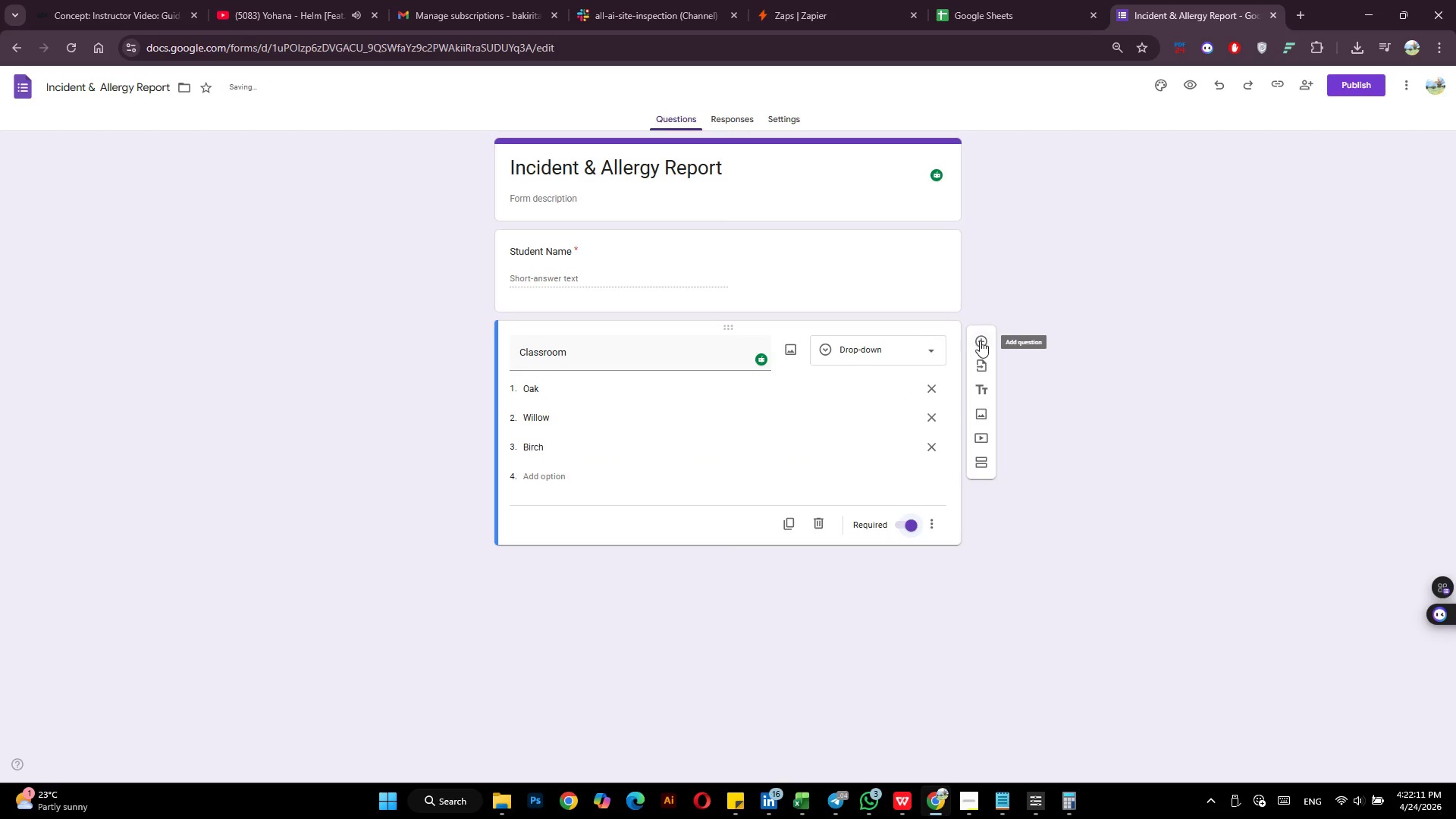 
left_click([980, 340])
 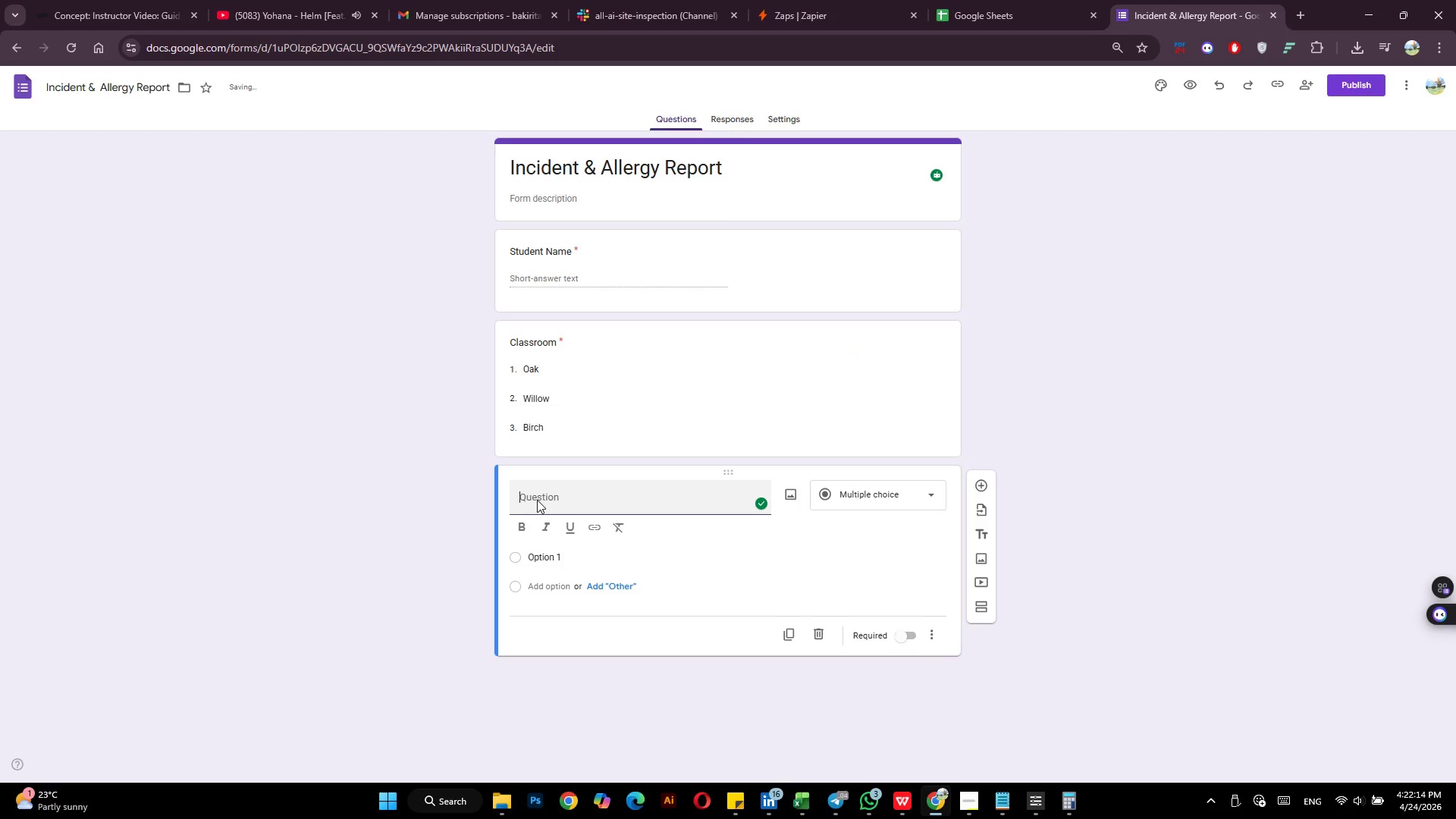 
hold_key(key=ShiftRight, duration=0.39)
 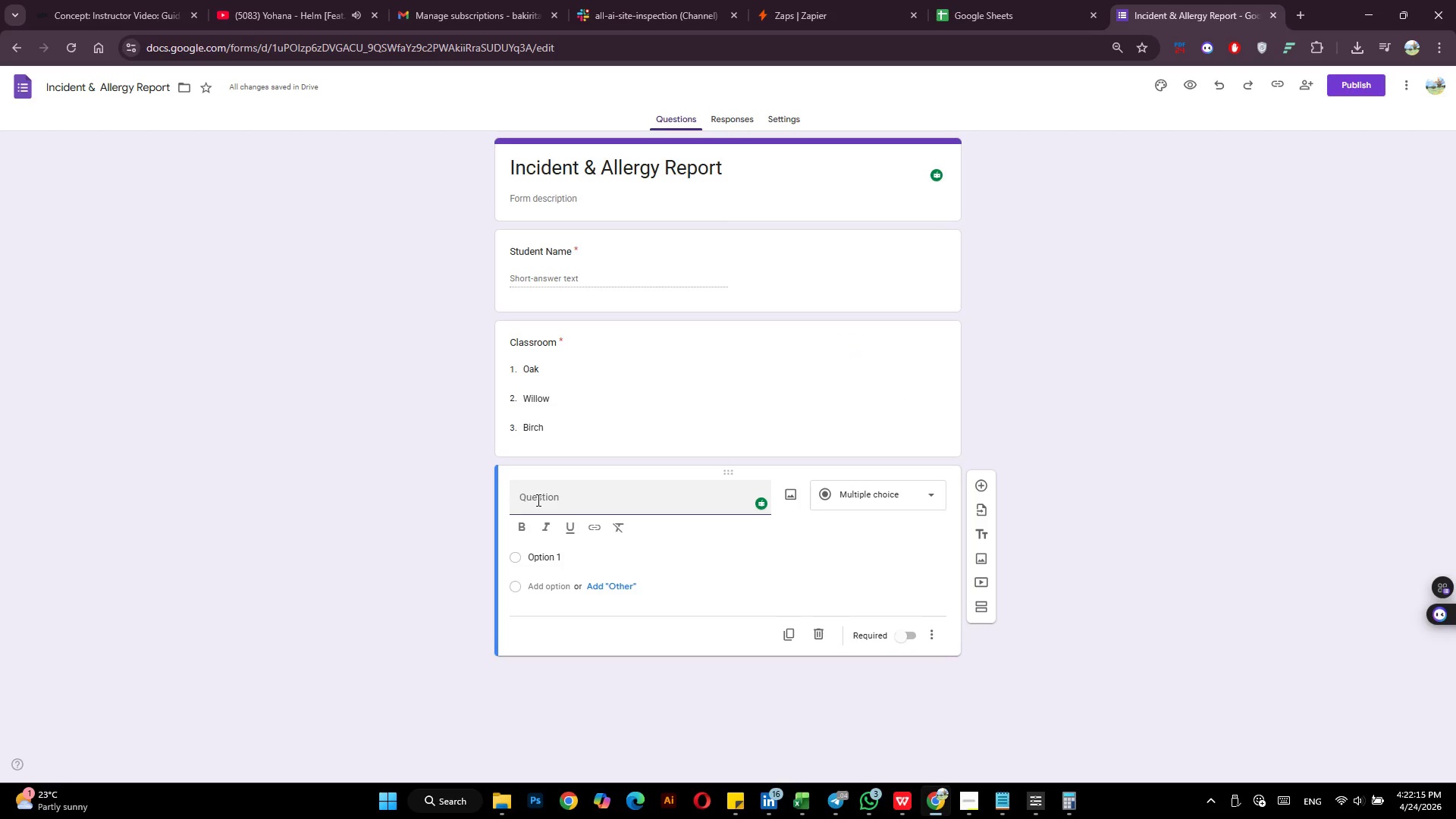 
type(Incident Type)
 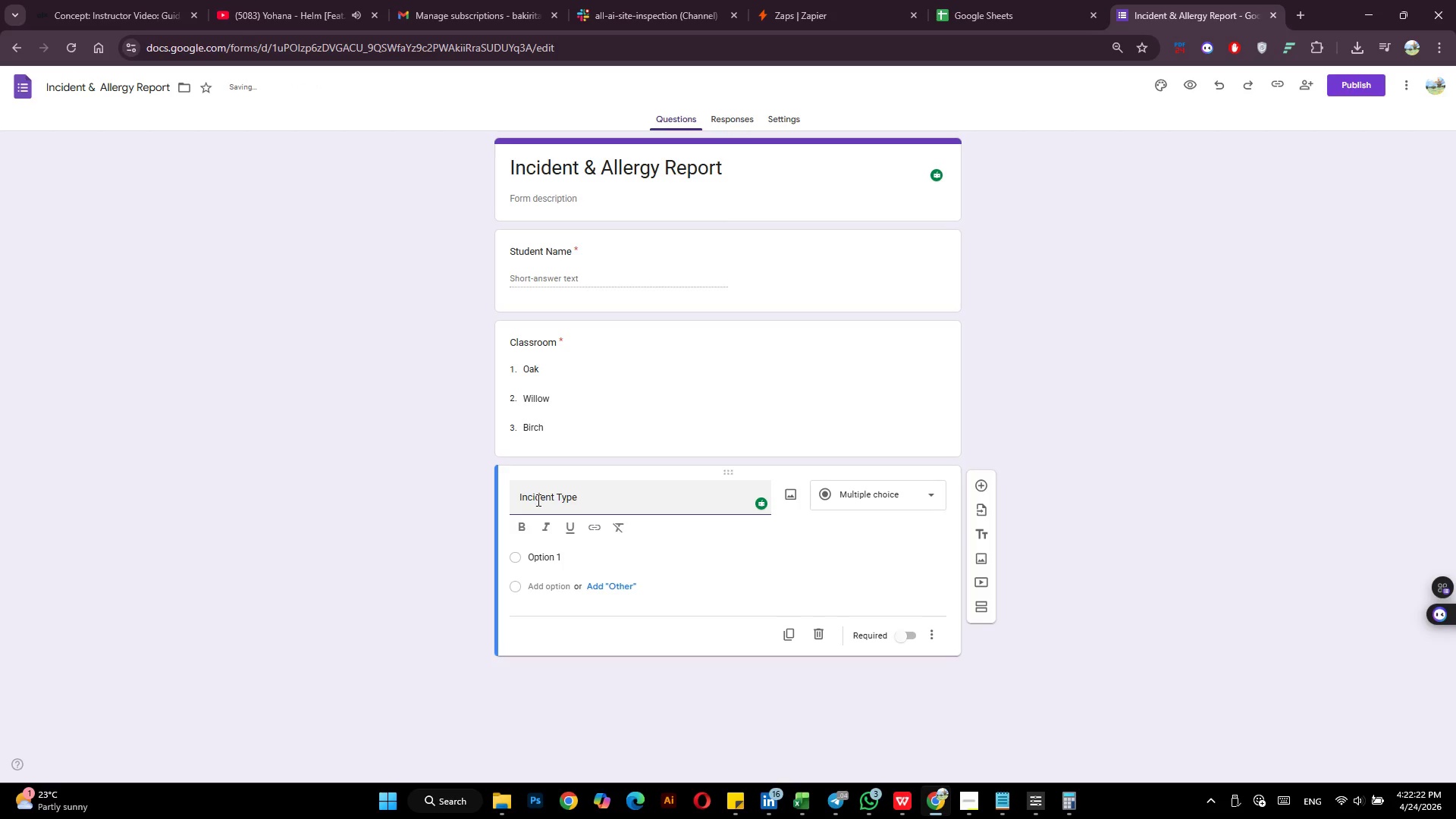 
left_click([558, 559])
 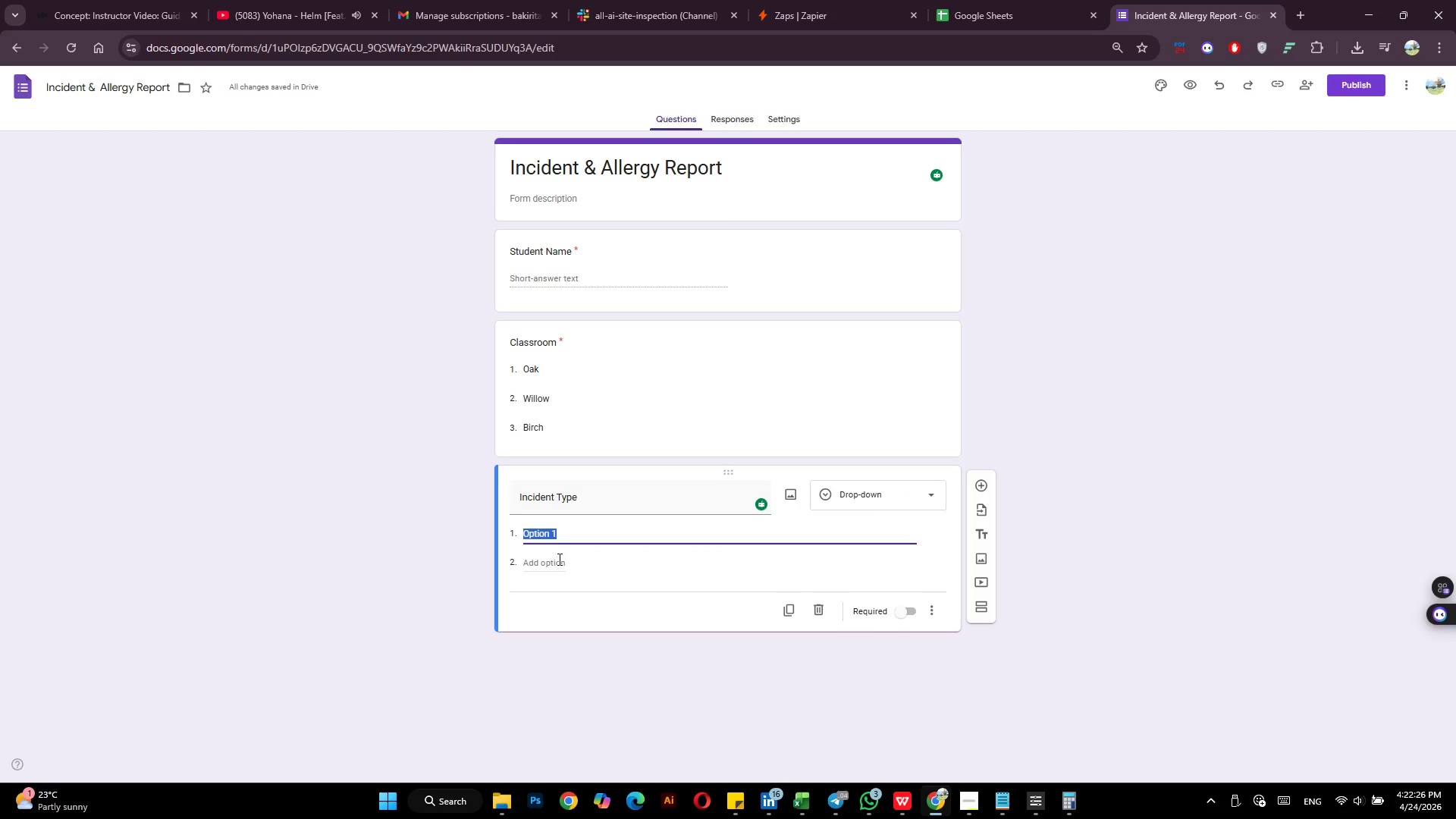 
hold_key(key=ShiftRight, duration=0.42)
 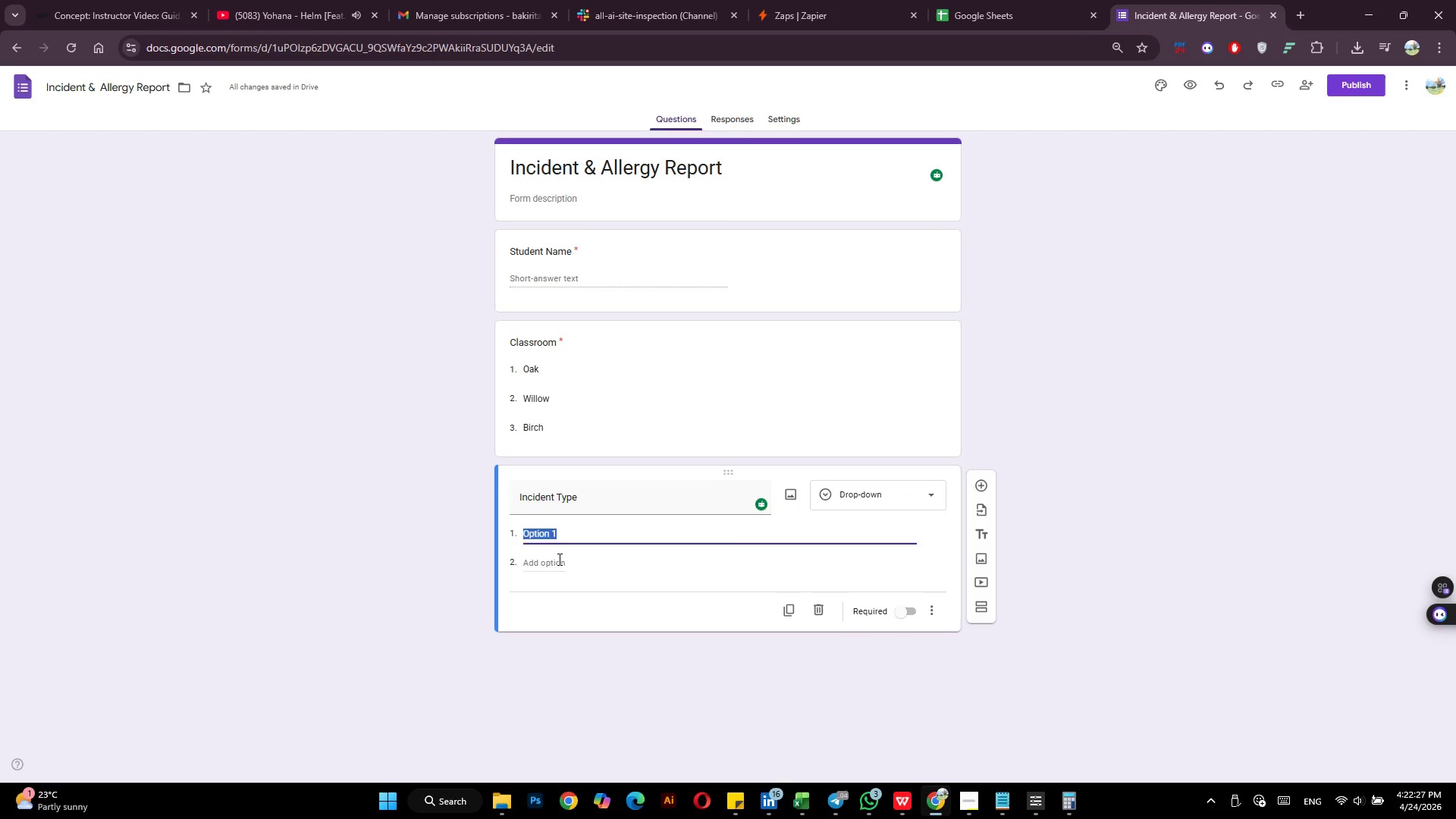 
type(Medical)
 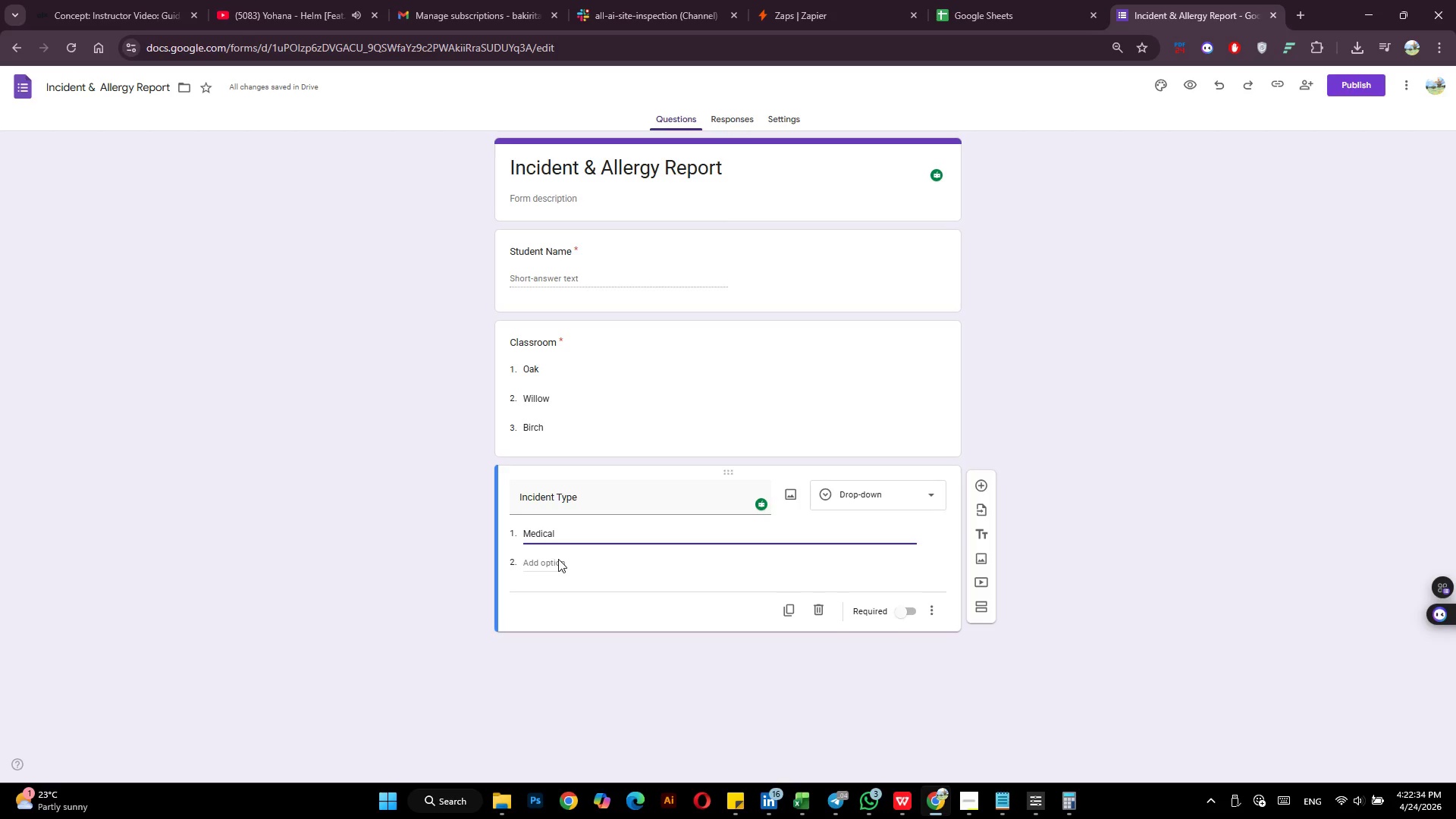 
wait(5.17)
 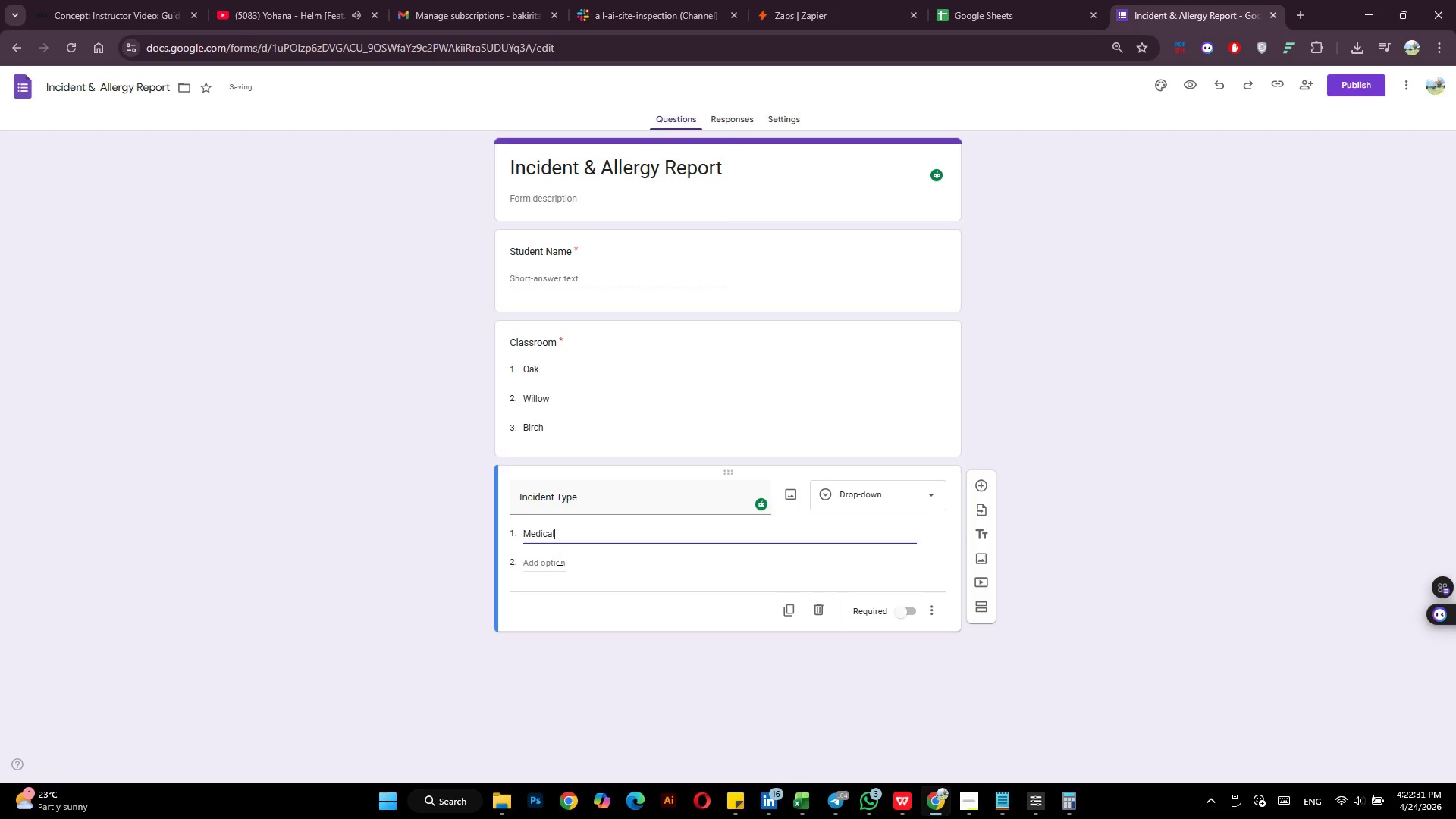 
key(Enter)
 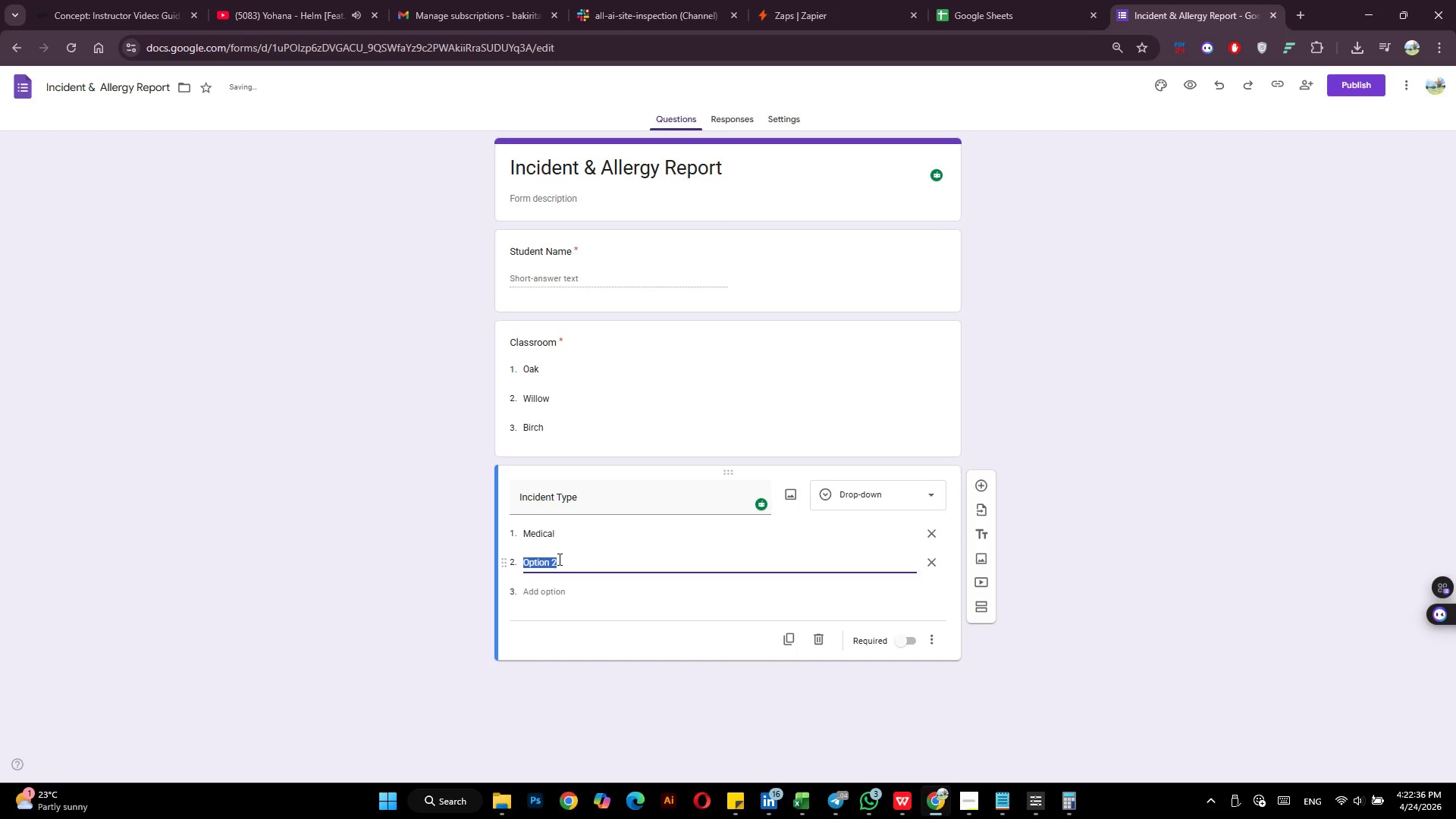 
type(All)
 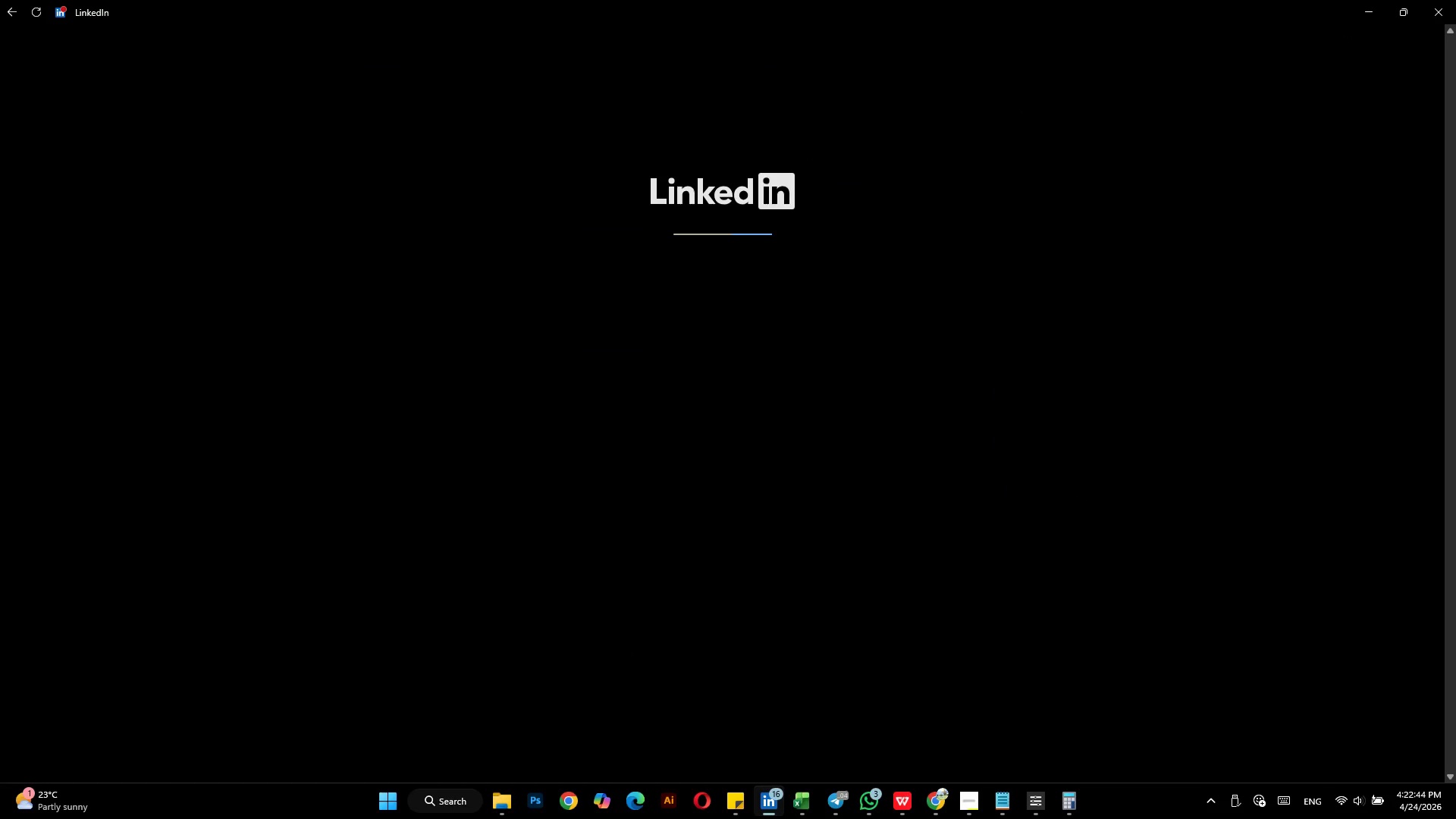 
wait(7.95)
 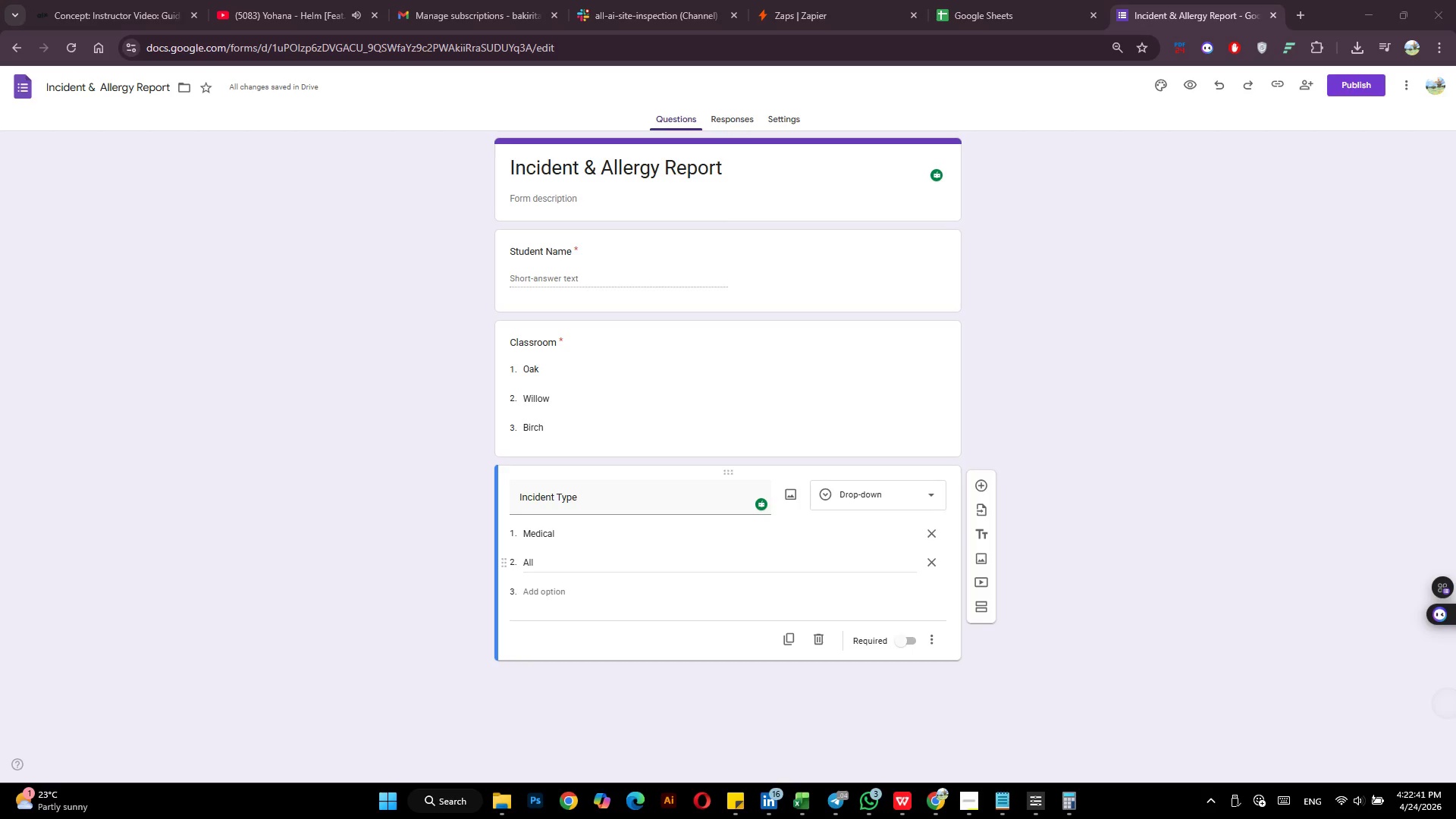 
left_click([1375, 10])
 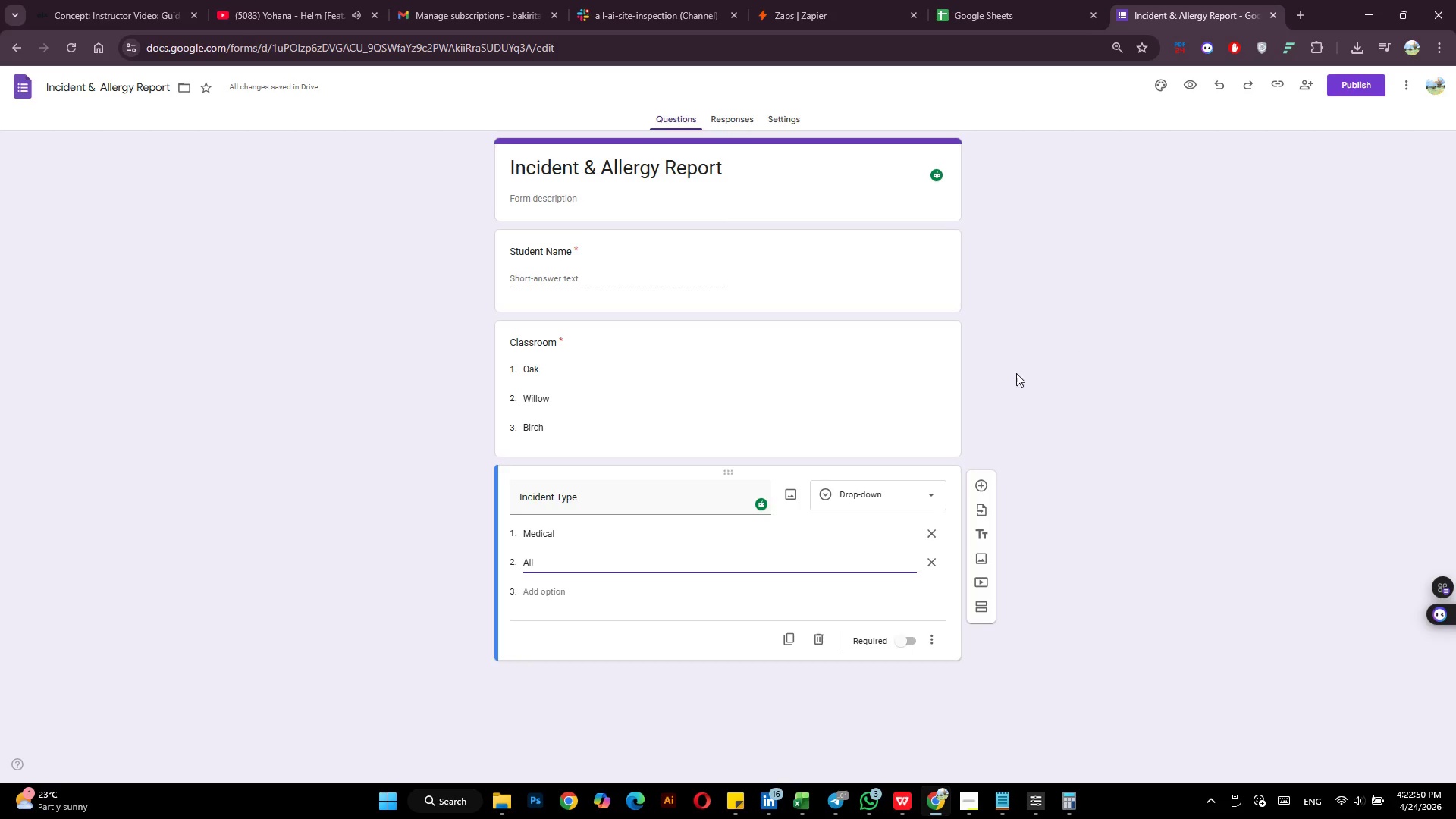 
wait(5.97)
 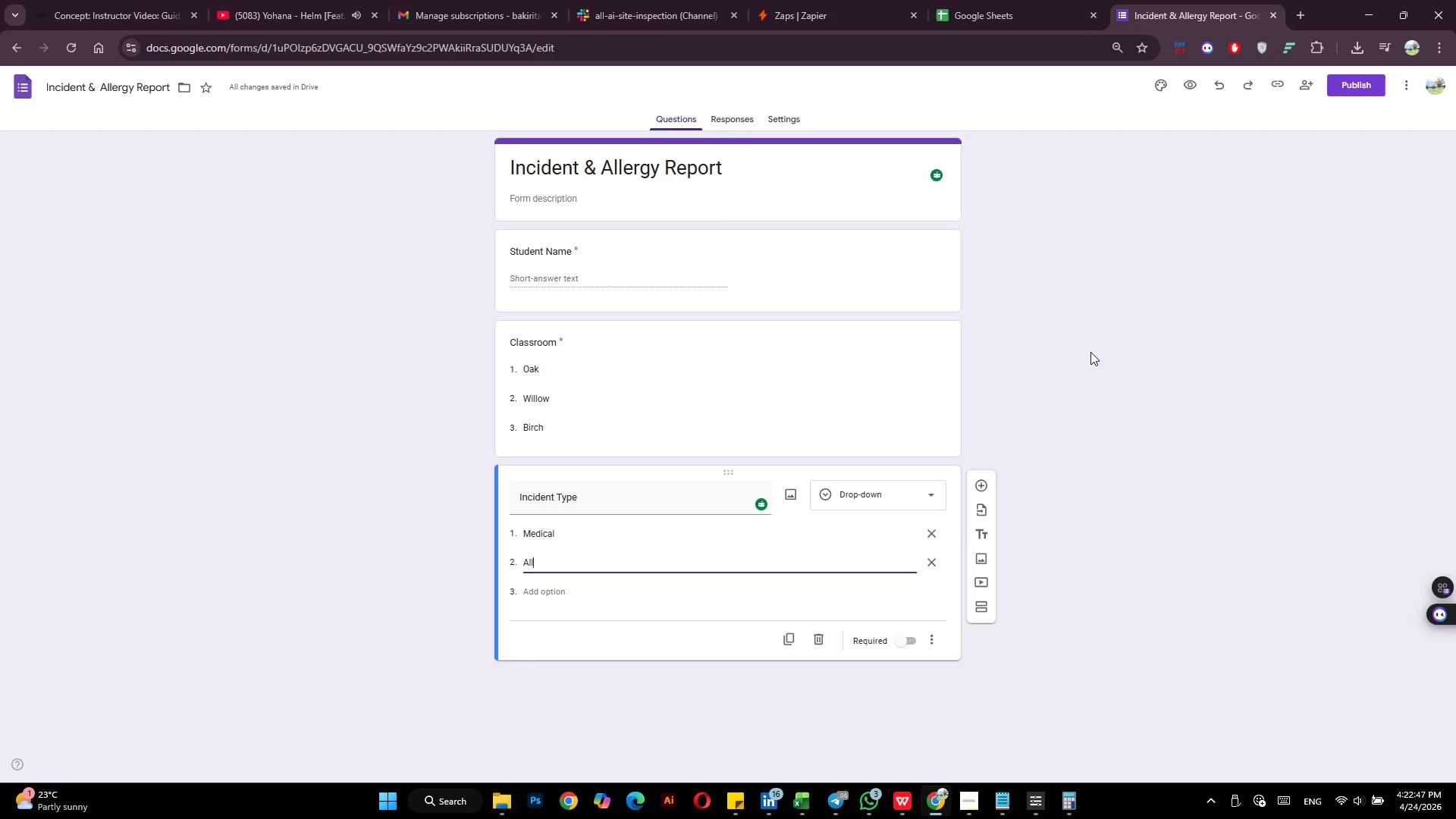 
type(ergy)
 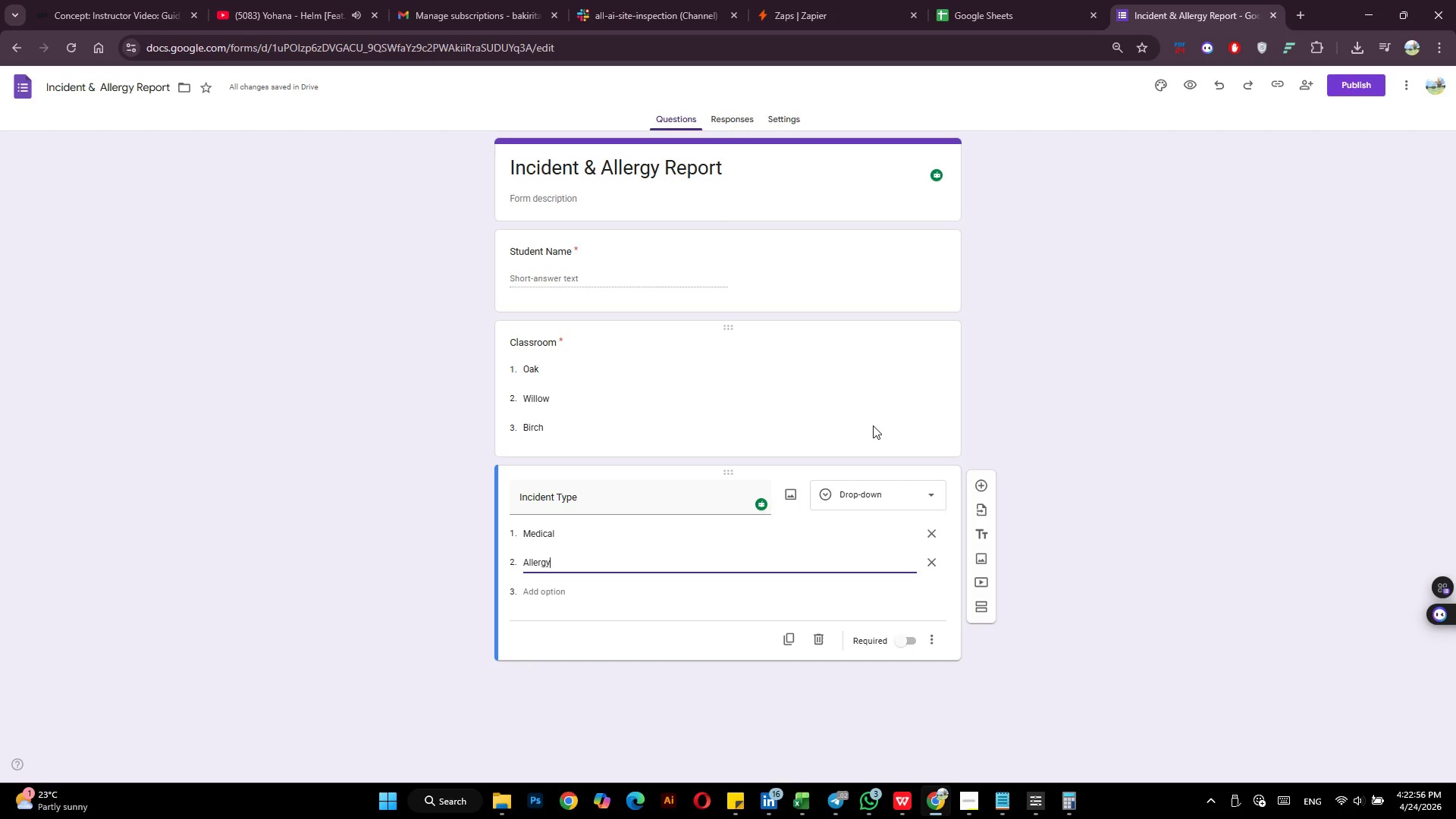 
key(Enter)
 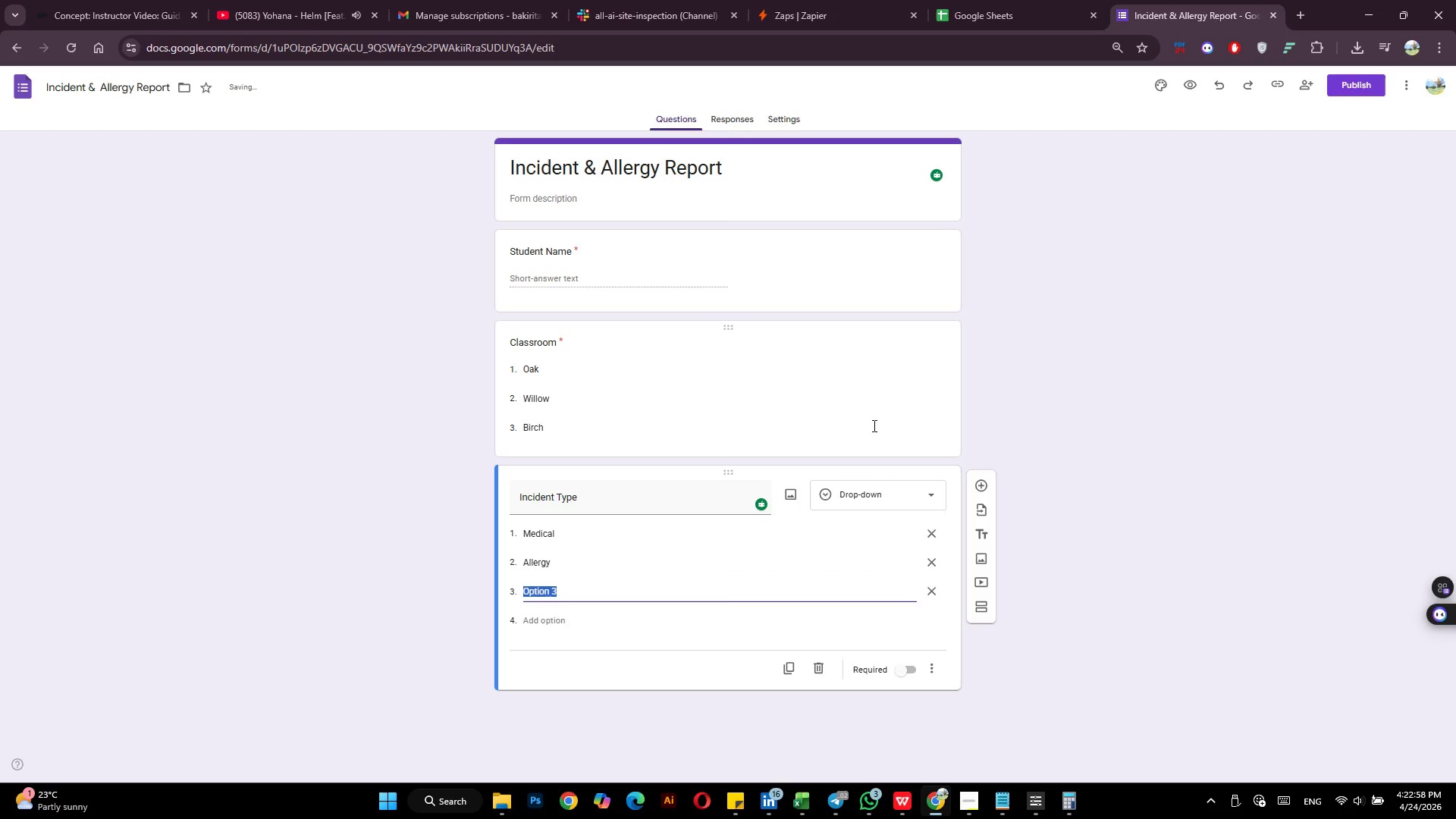 
type(Behavior)
 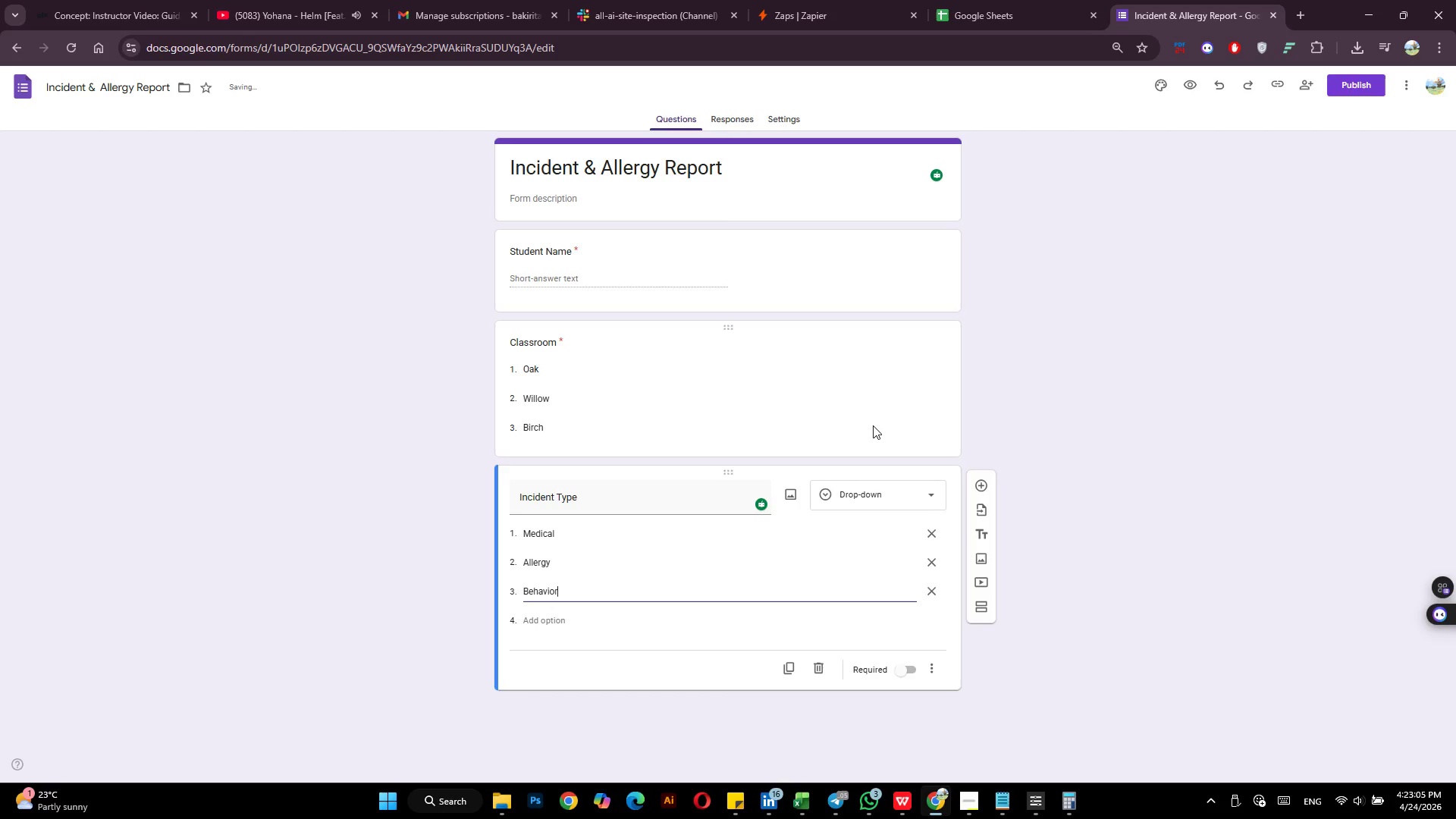 
key(Enter)
 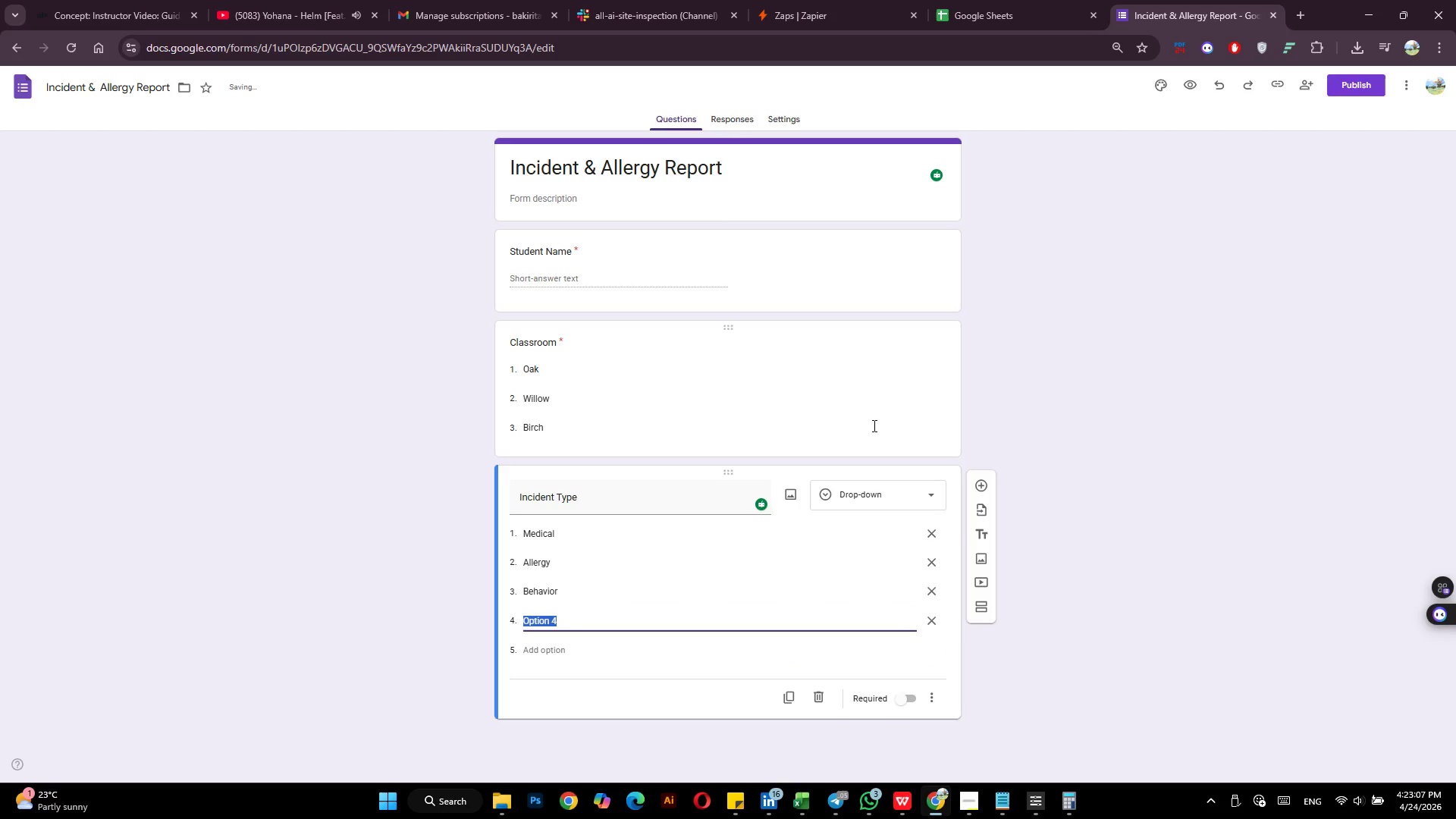 
type(Routine)
 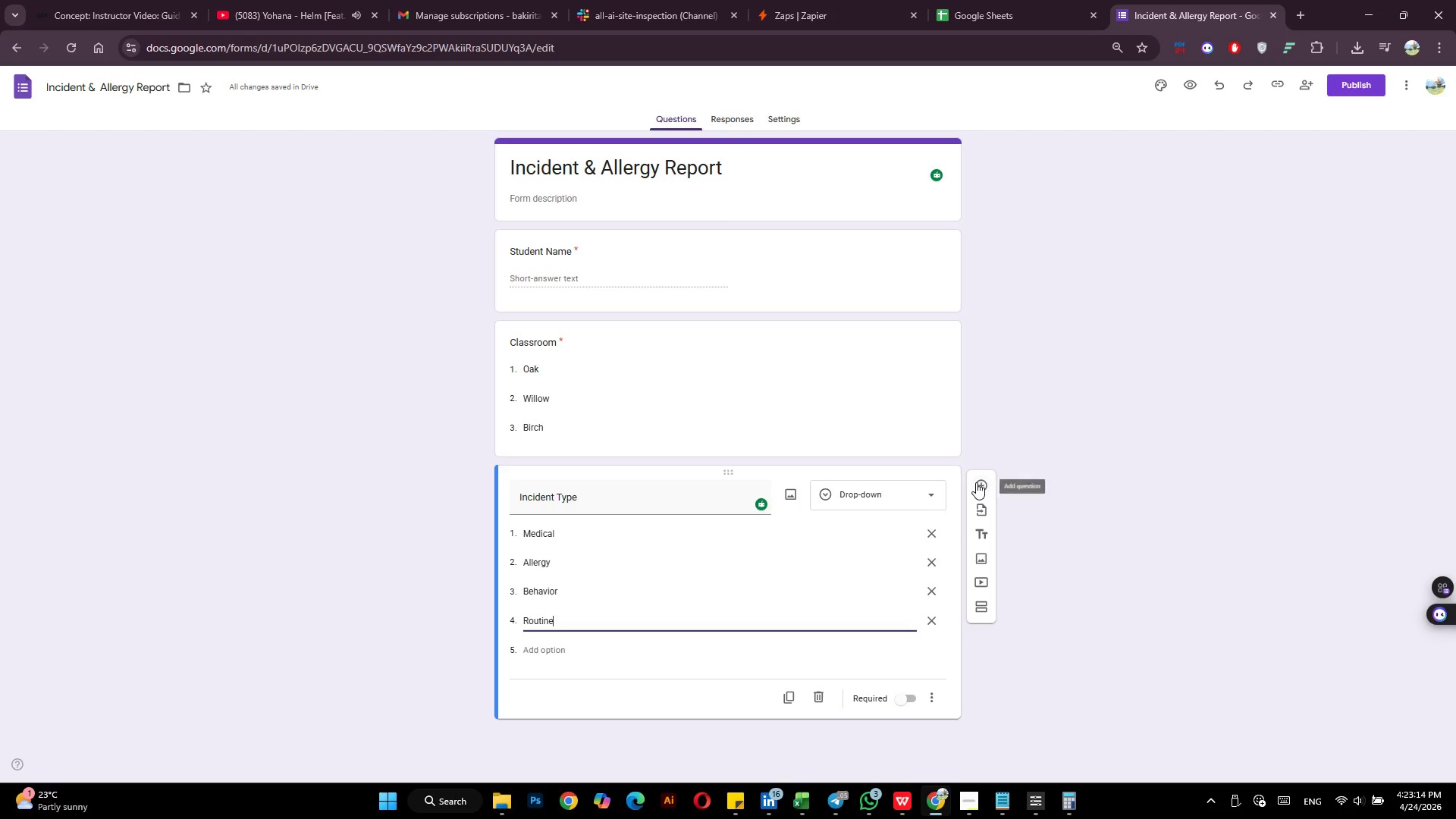 
left_click([976, 482])
 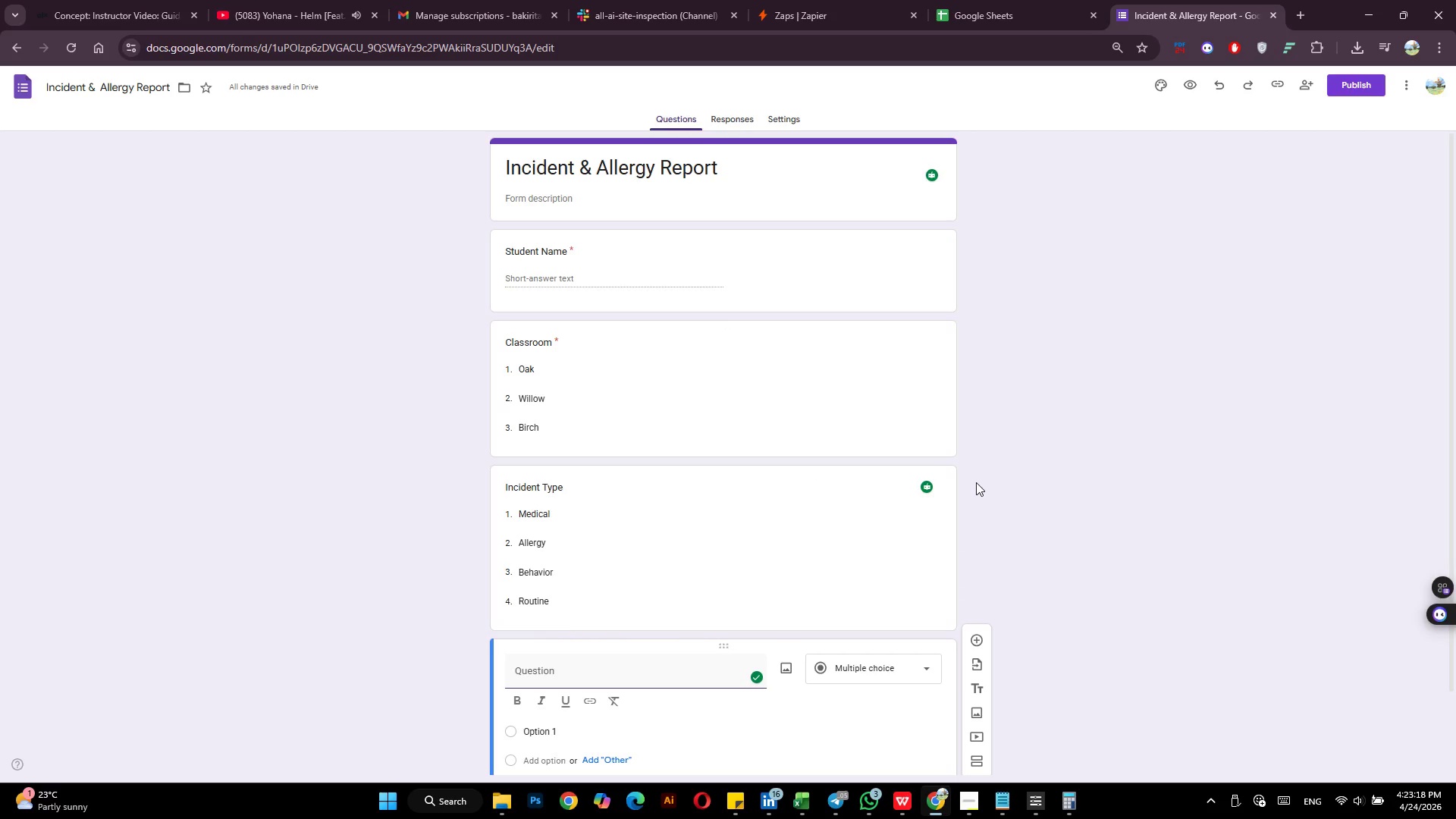 
type(Description)
 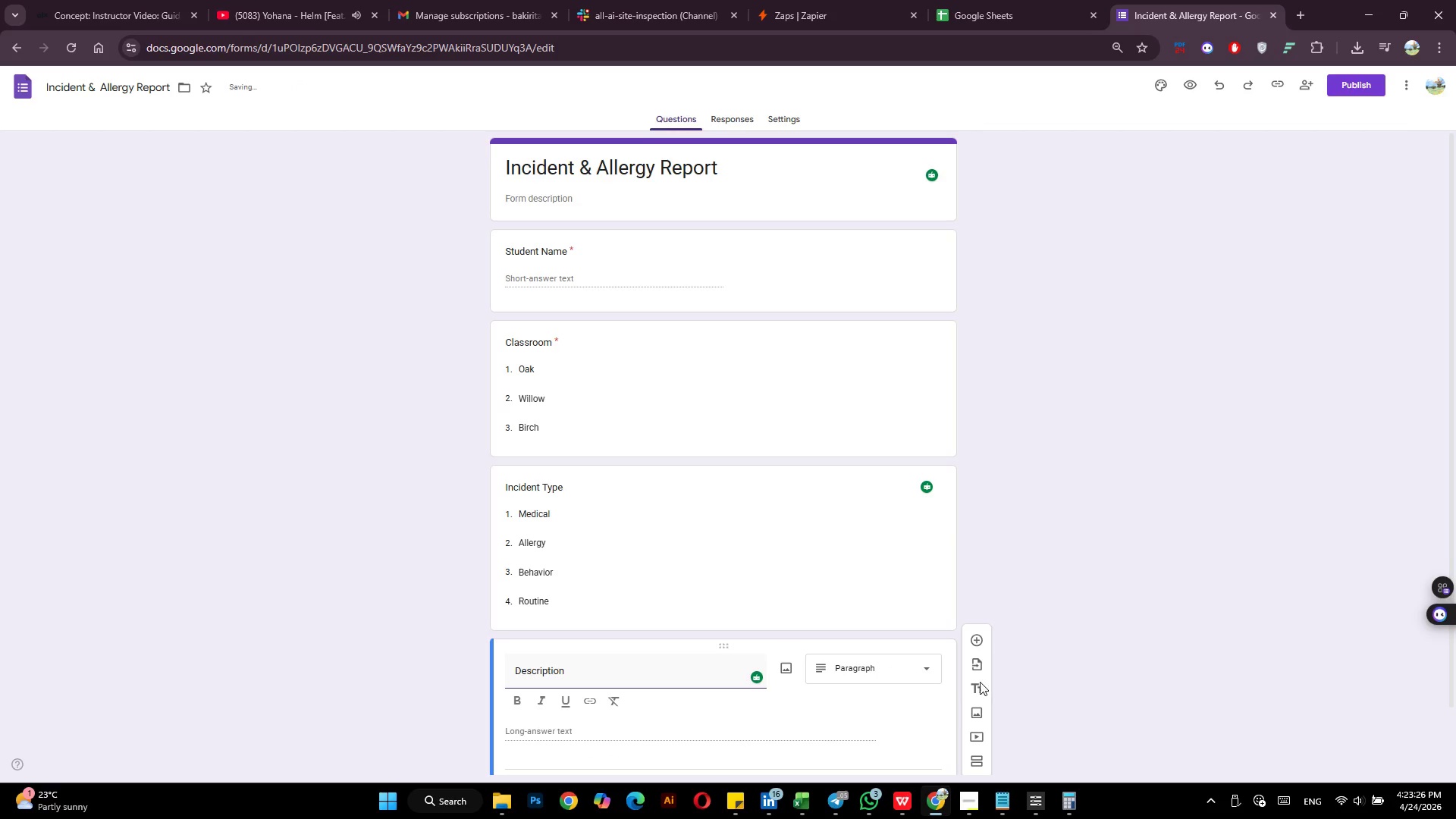 
left_click([881, 678])
 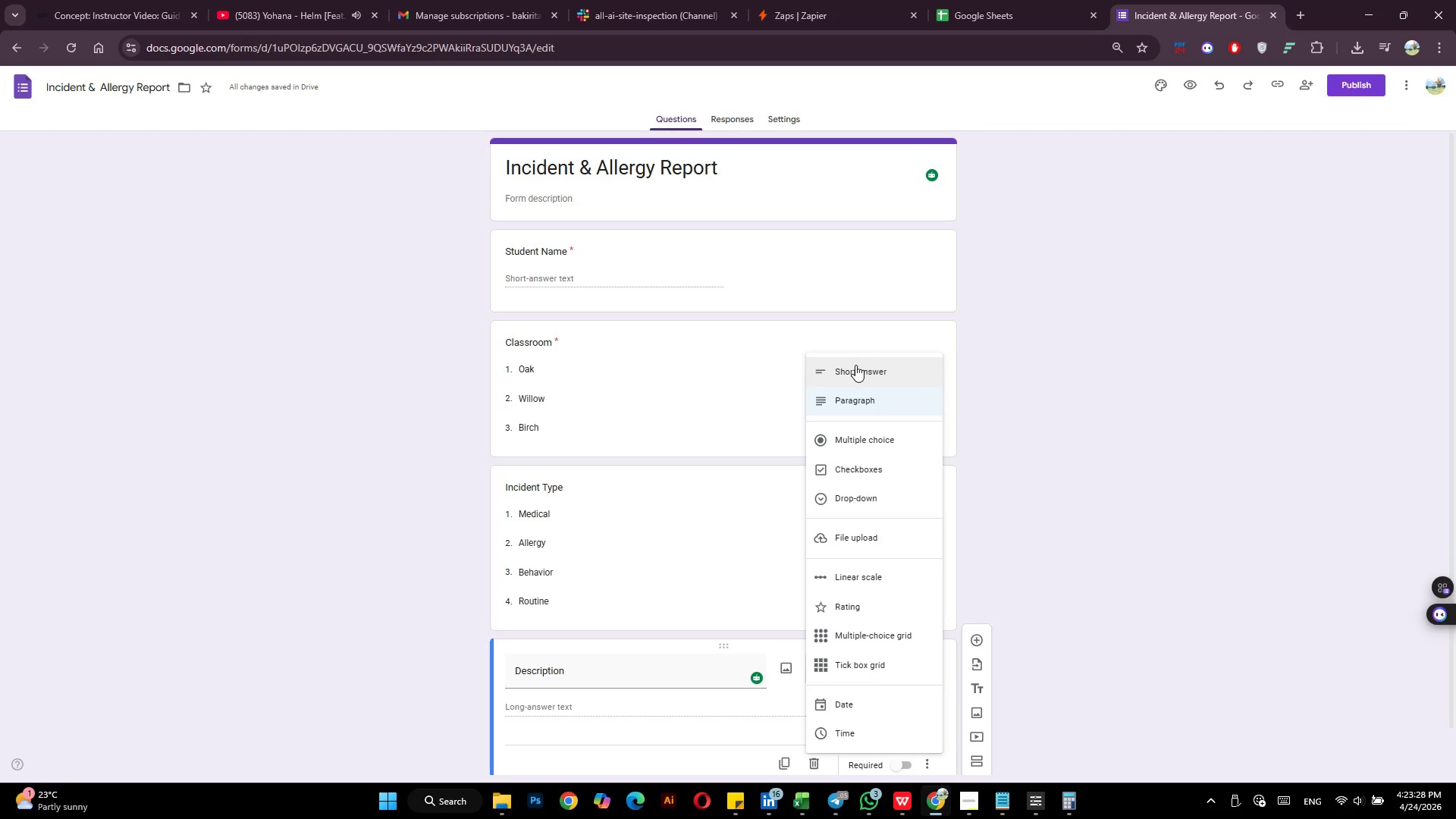 
left_click([855, 365])
 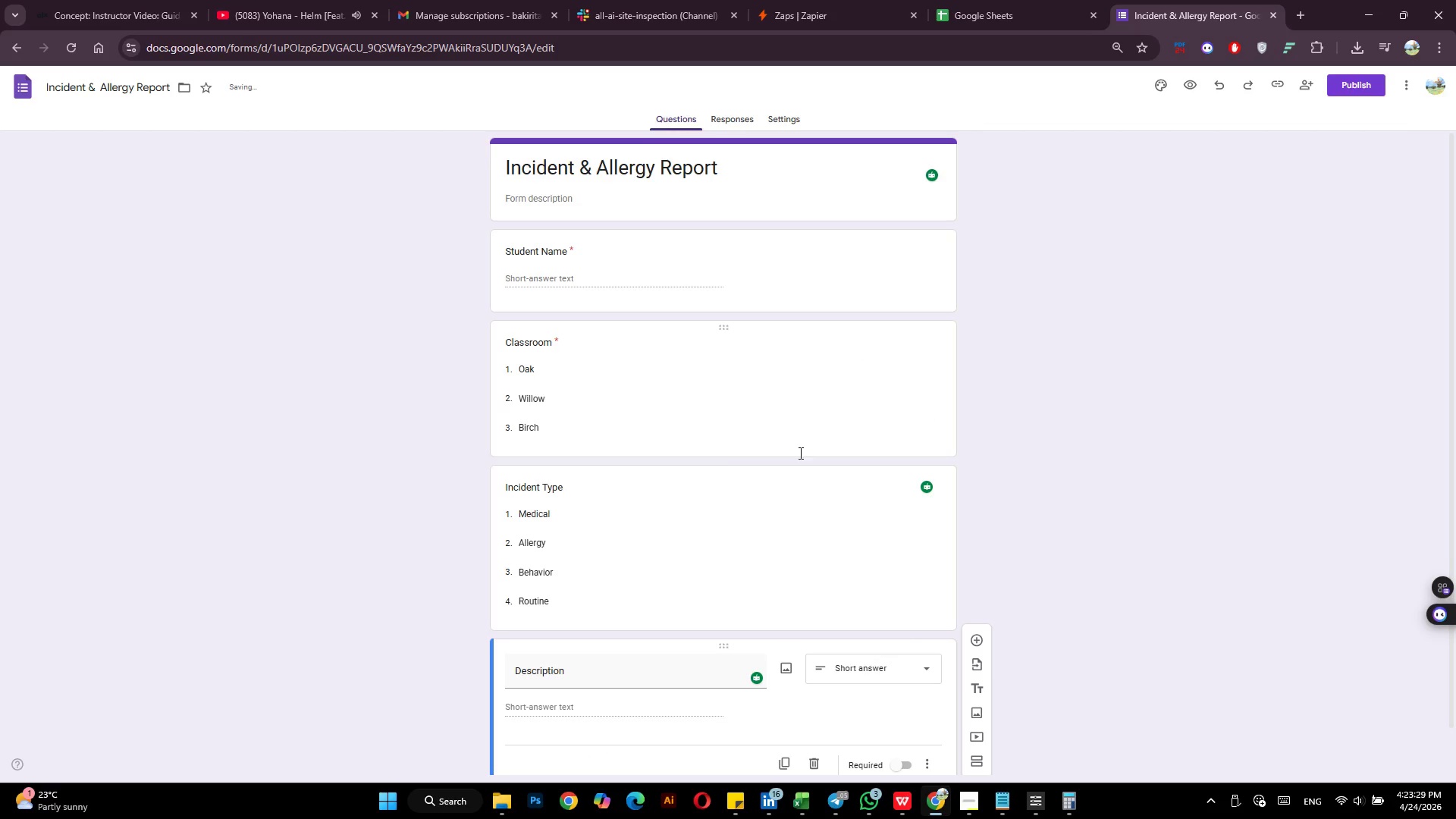 
scroll: coordinate [768, 501], scroll_direction: down, amount: 5.0
 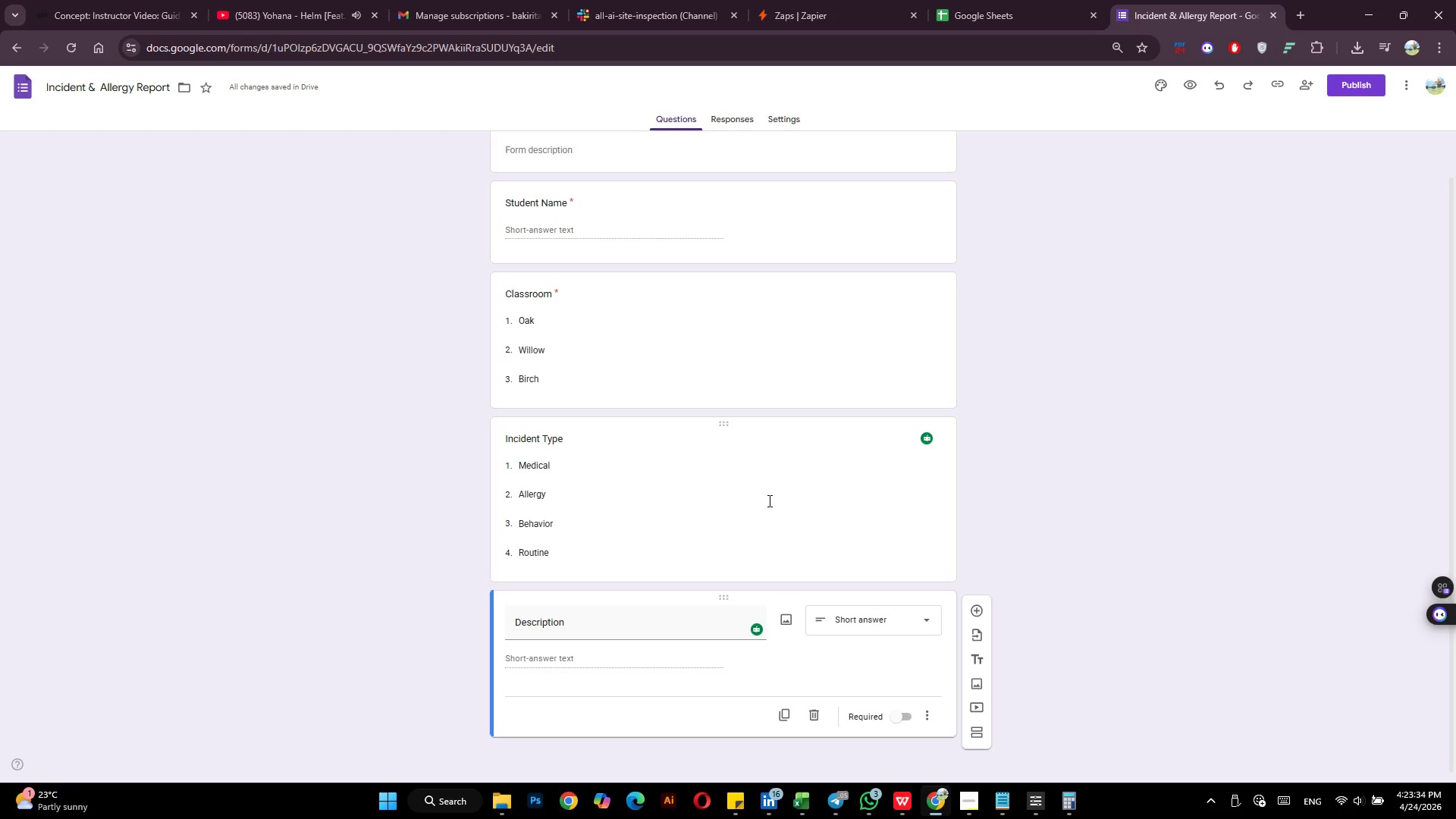 
wait(5.73)
 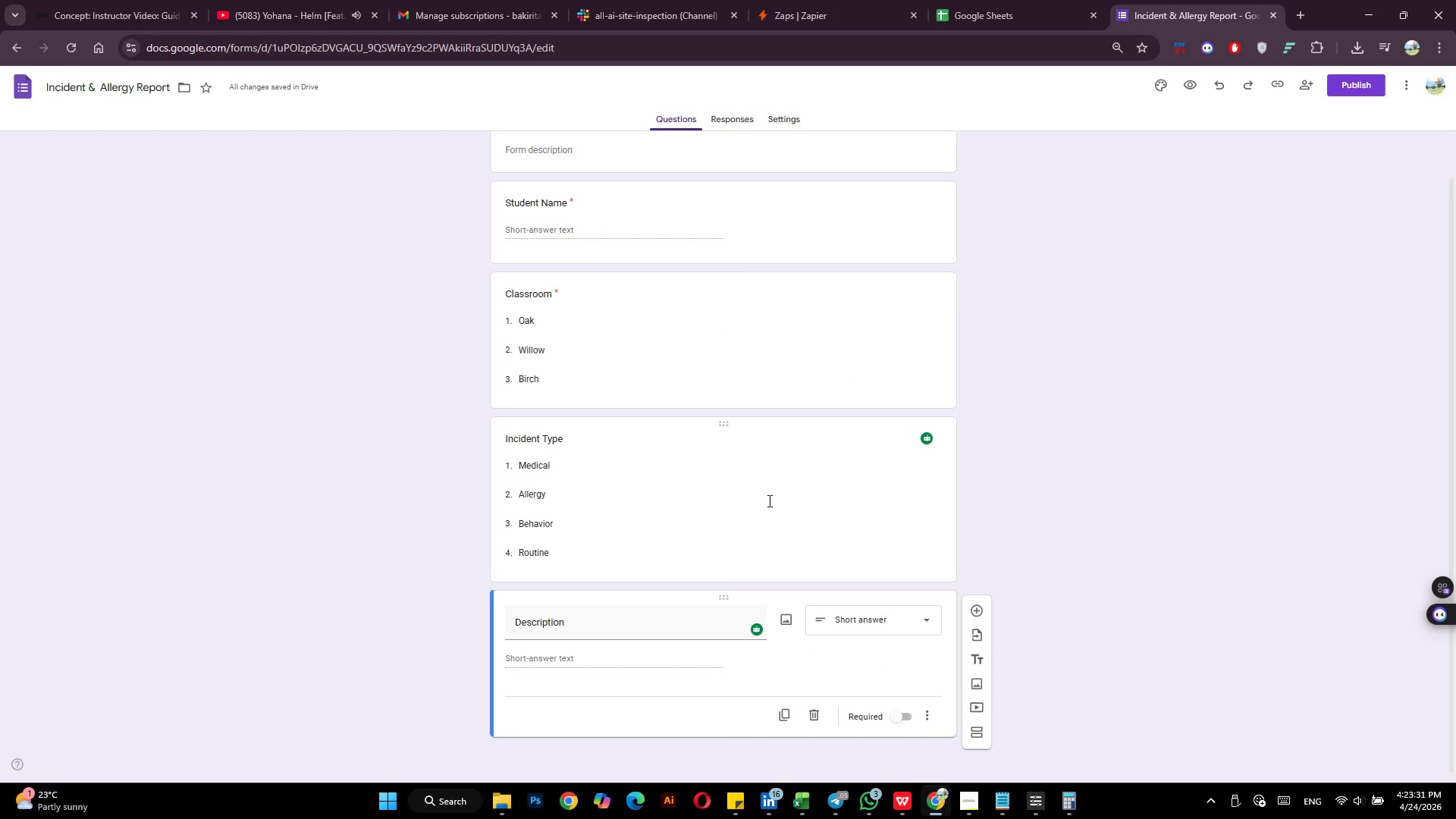 
scroll: coordinate [768, 498], scroll_direction: up, amount: 6.0
 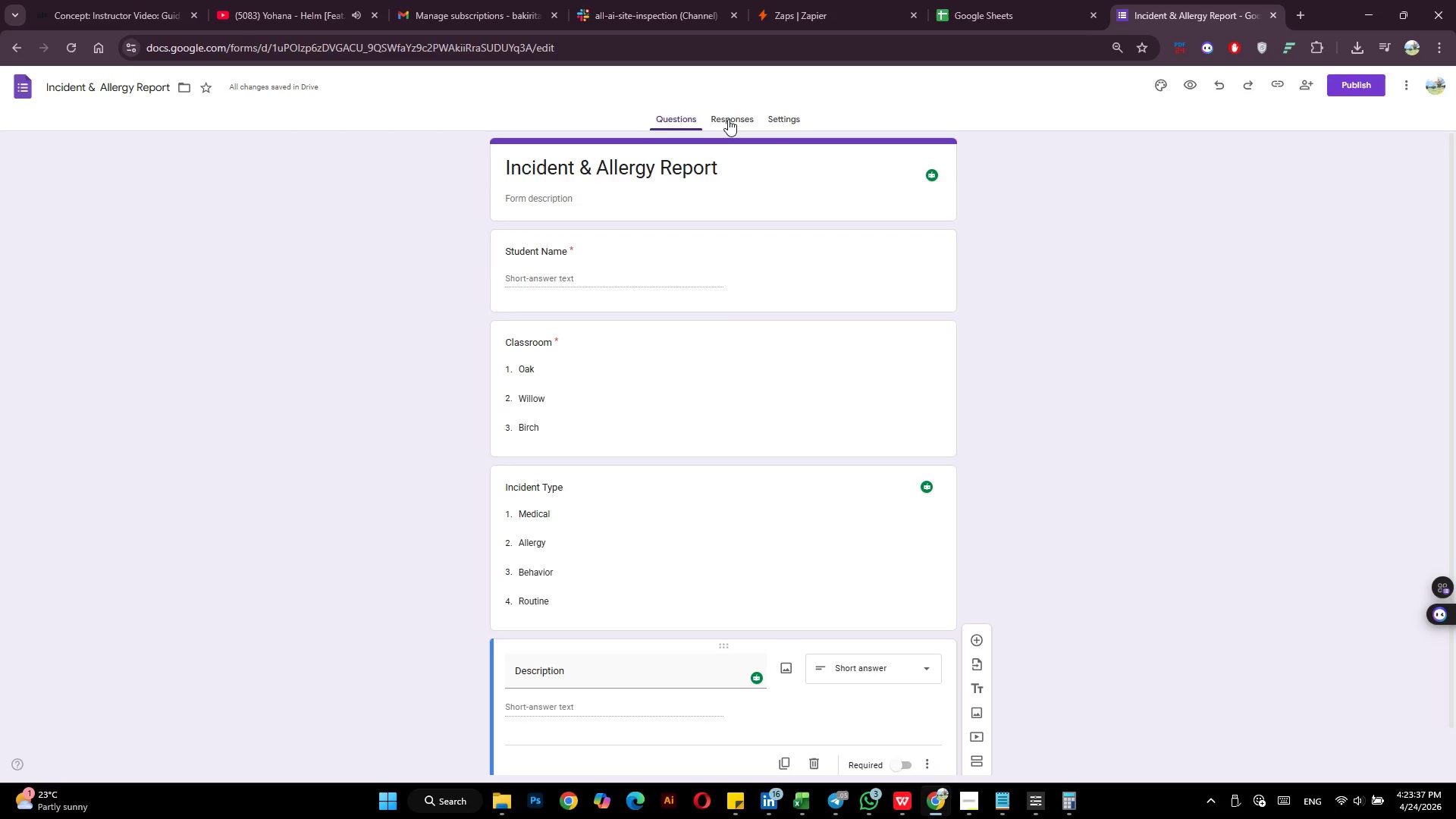 
left_click([728, 119])
 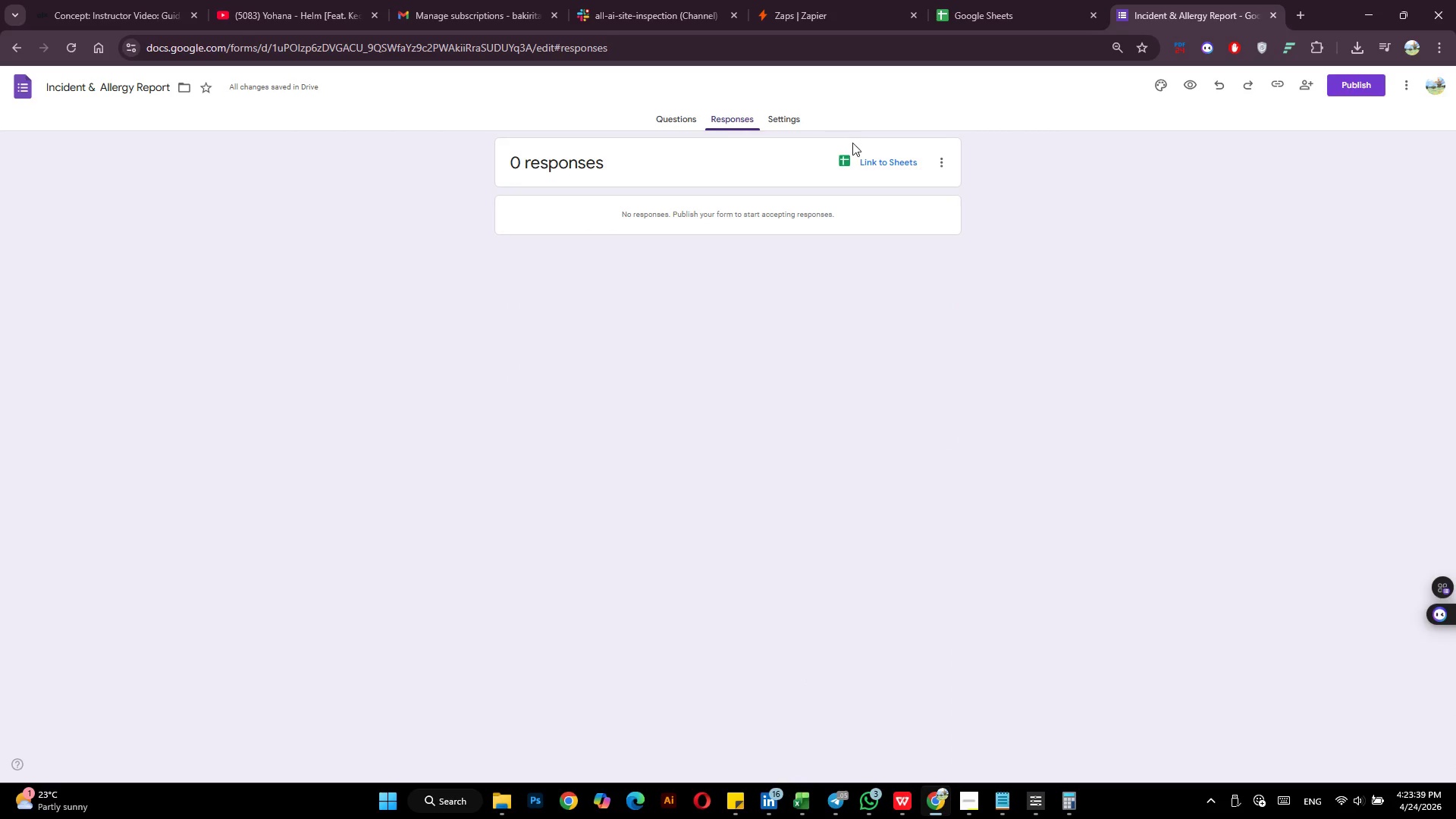 
left_click([866, 162])
 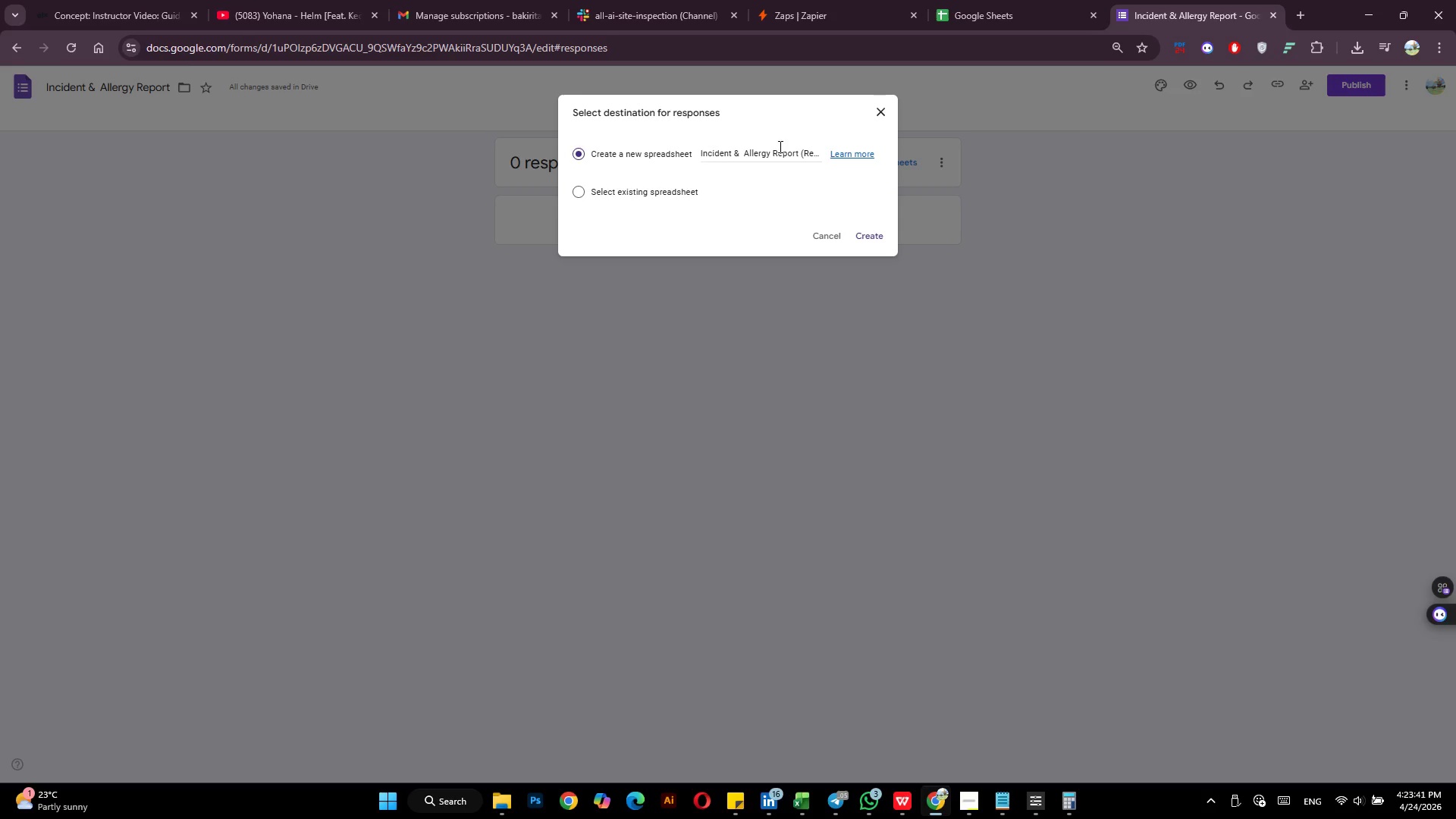 
left_click([779, 155])
 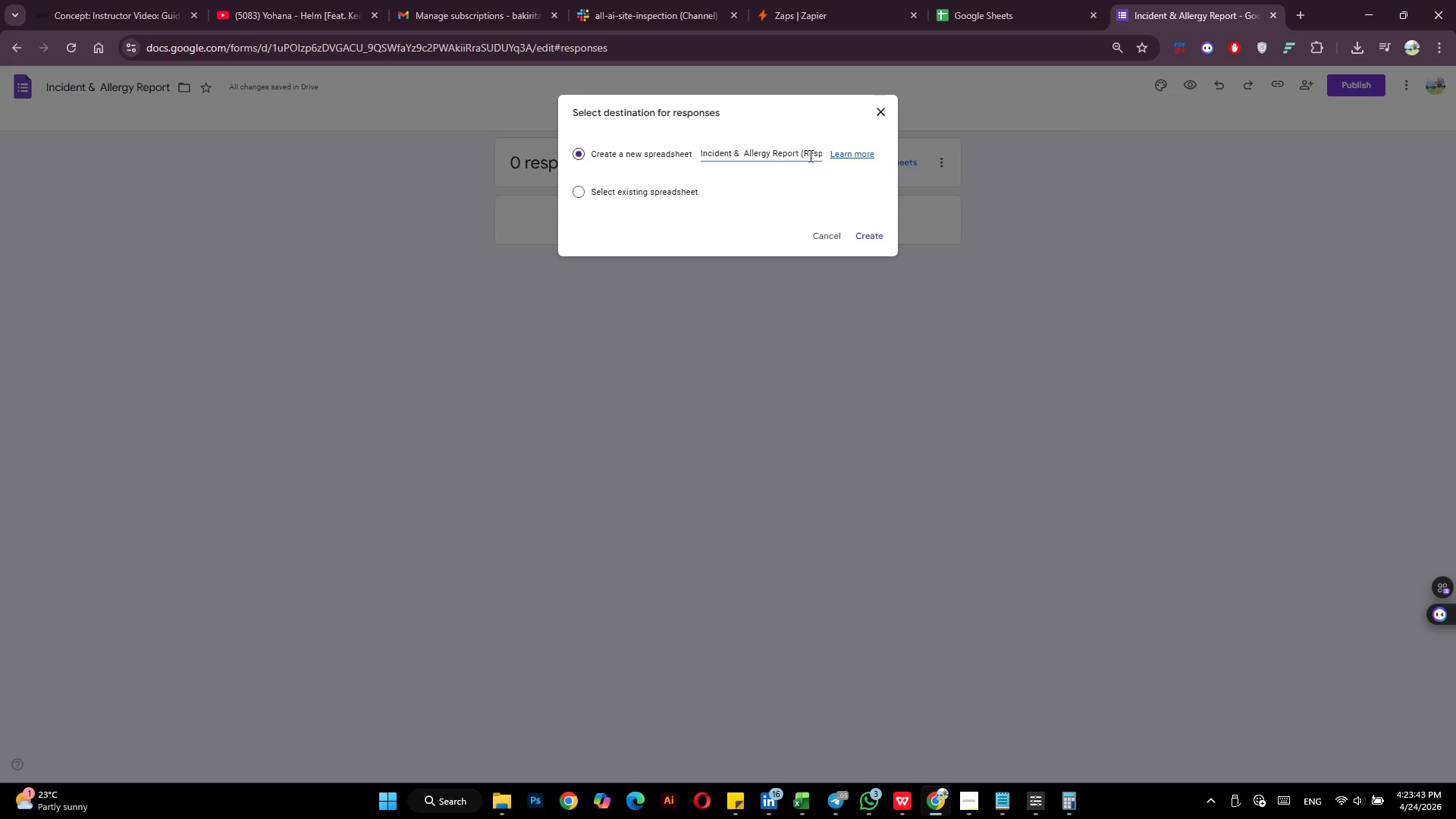 
double_click([809, 155])
 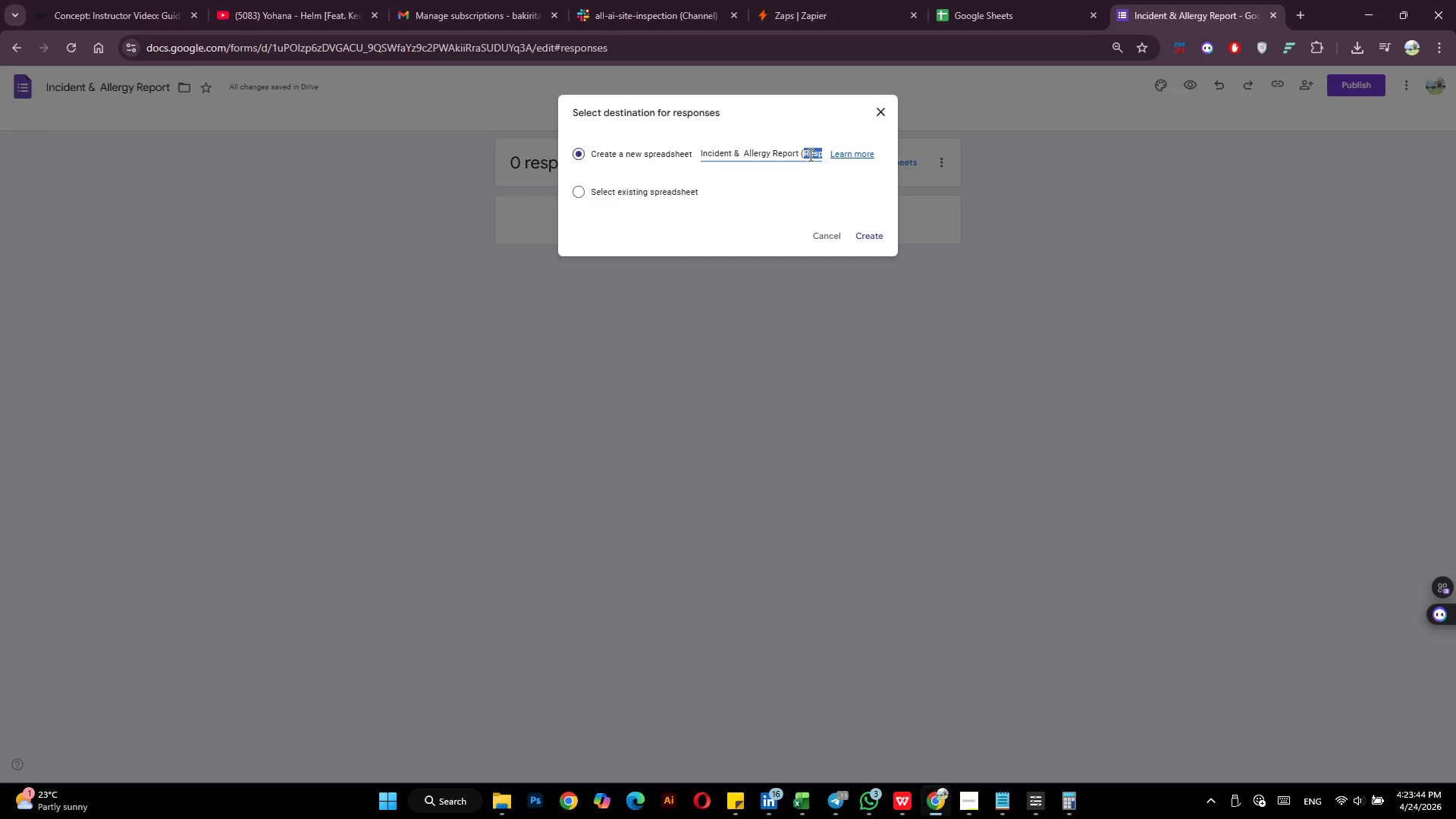 
key(Backspace)
type([Delete])
key(Backspace)
key(Backspace)
key(Backspace)
key(Backspace)
key(Backspace)
key(Backspace)
key(Backspace)
key(Backspace)
key(Backspace)
key(Backspace)
key(Backspace)
type( Log)
 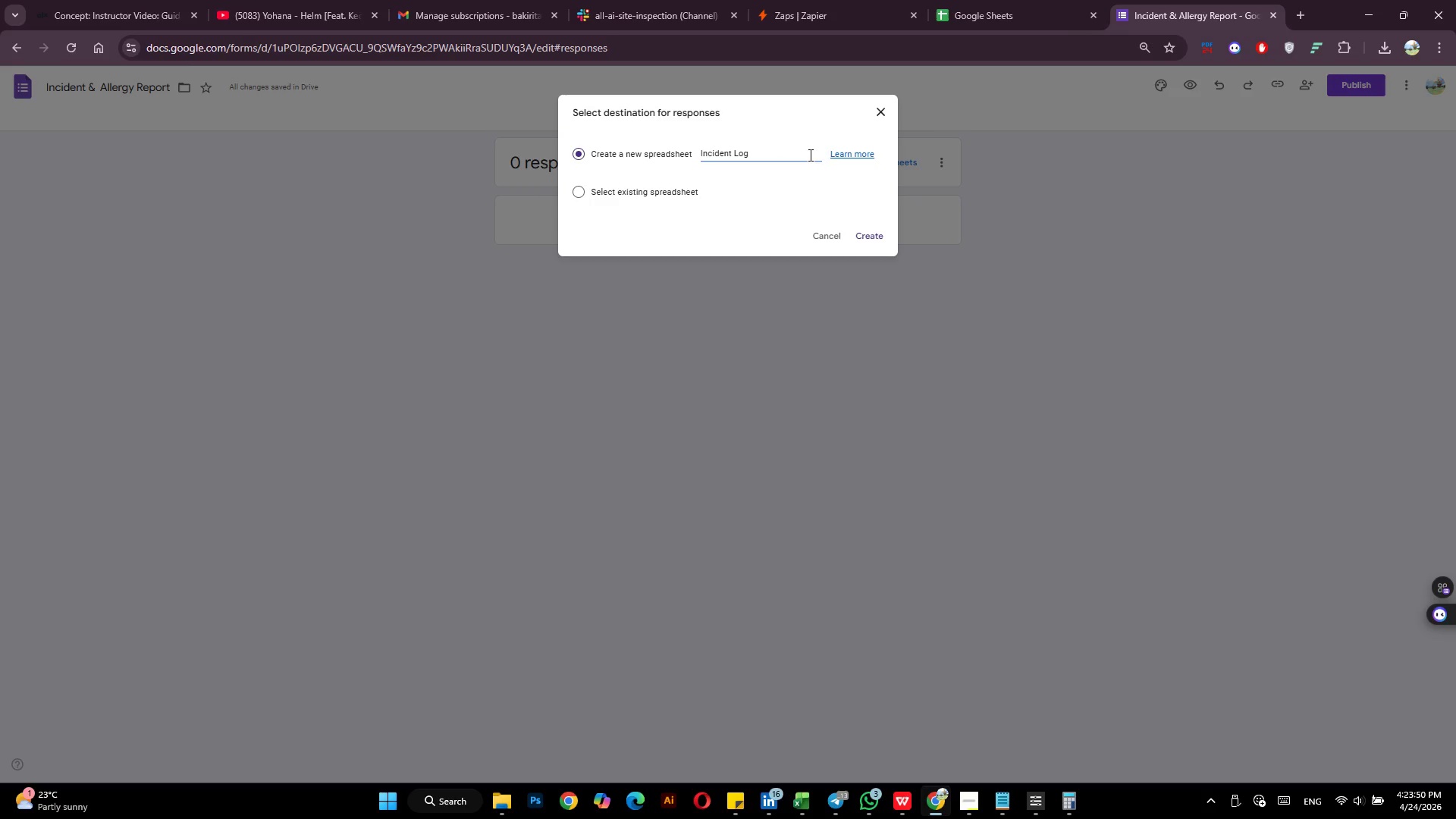 
wait(16.44)
 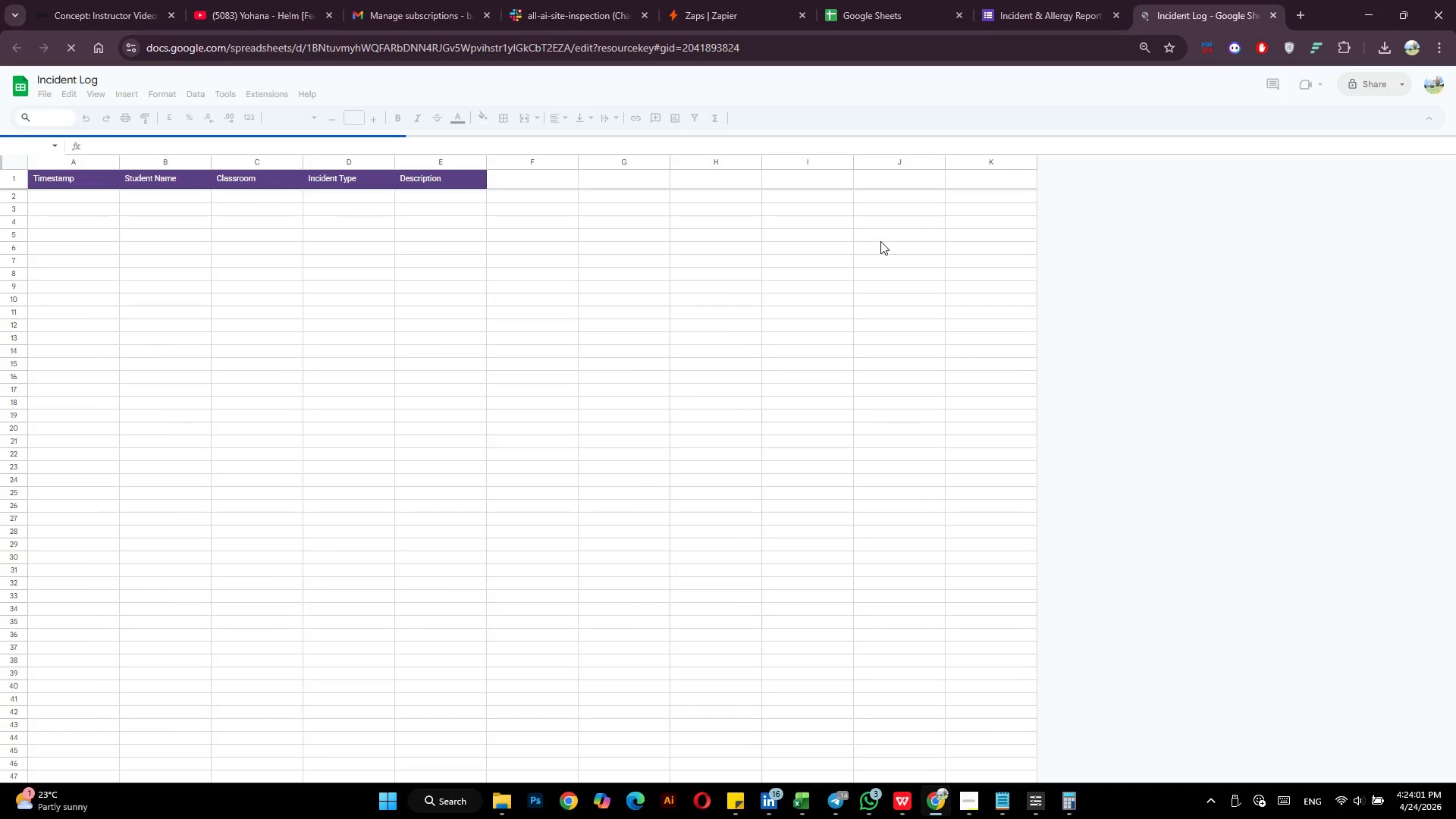 
left_click([710, 12])
 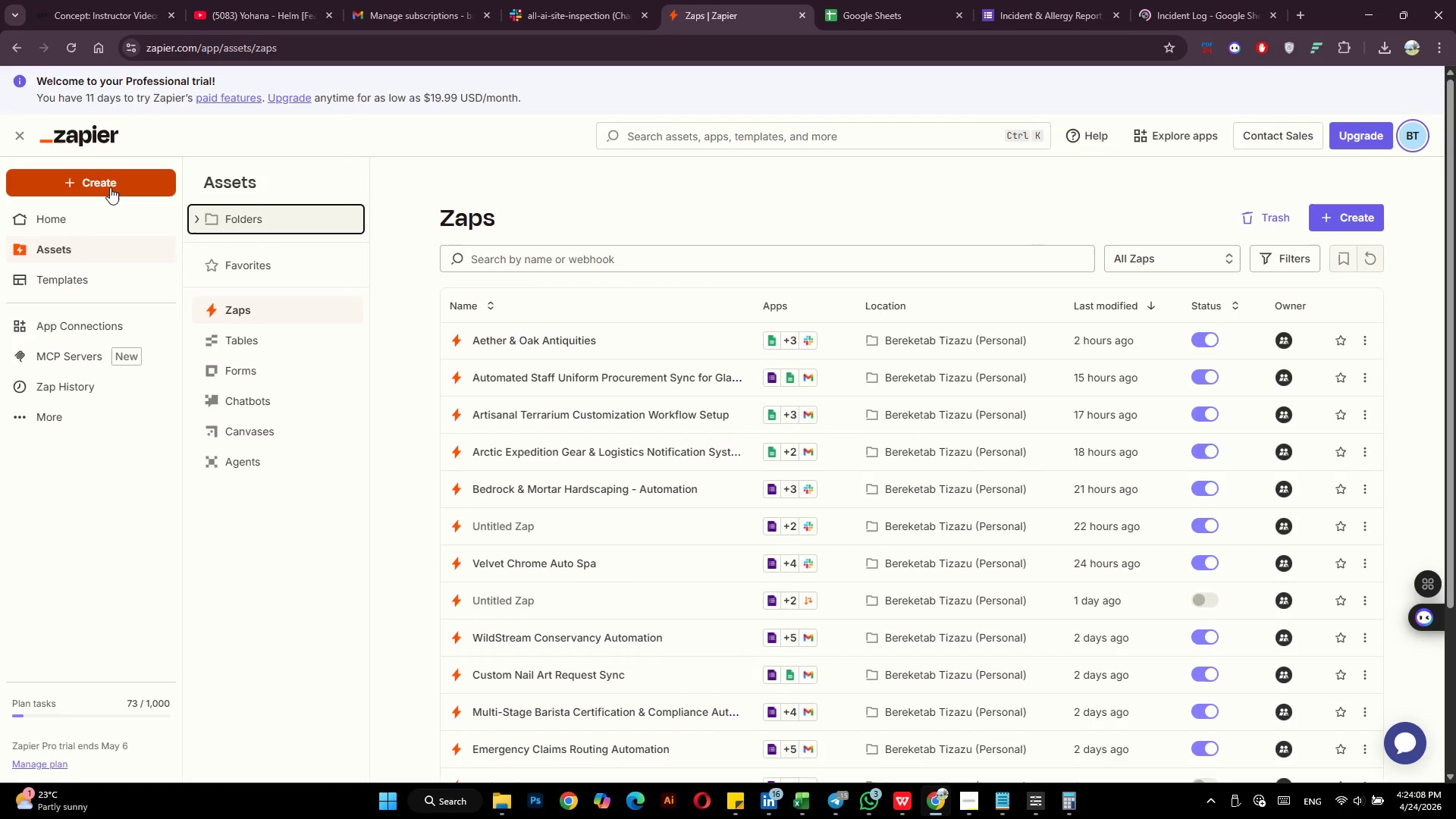 
left_click([110, 187])
 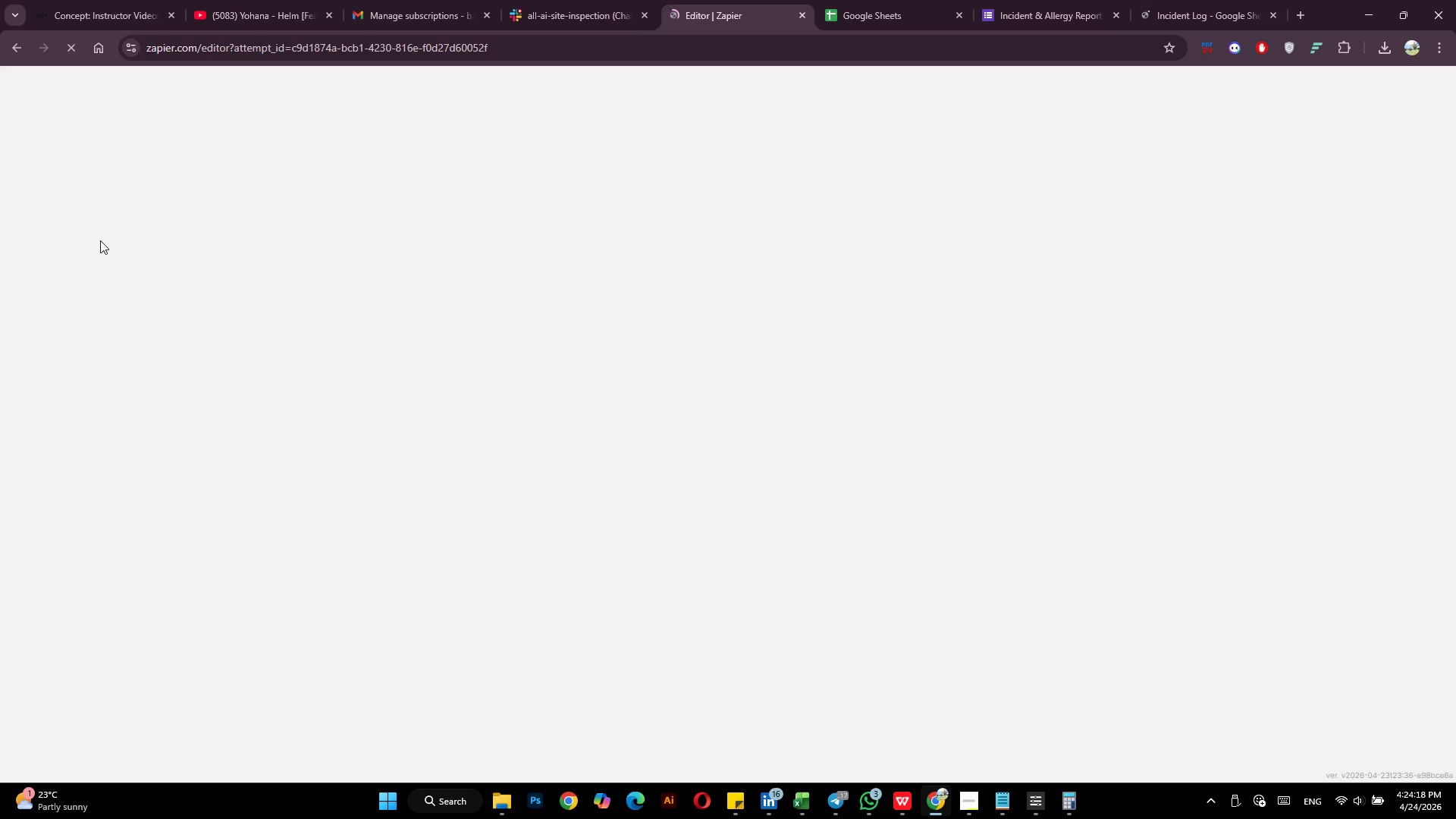 
wait(14.47)
 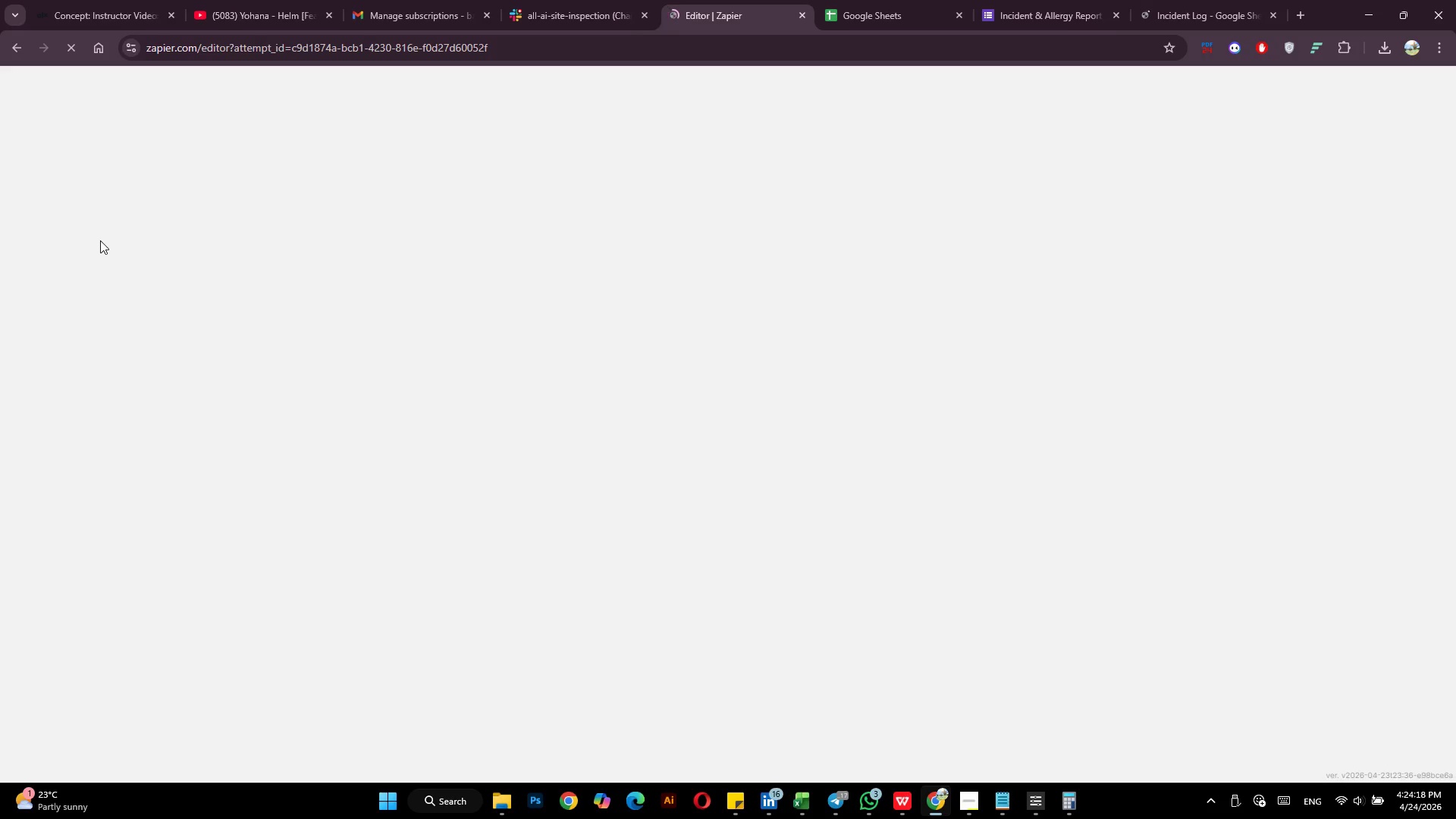 
key(PlayPause)
 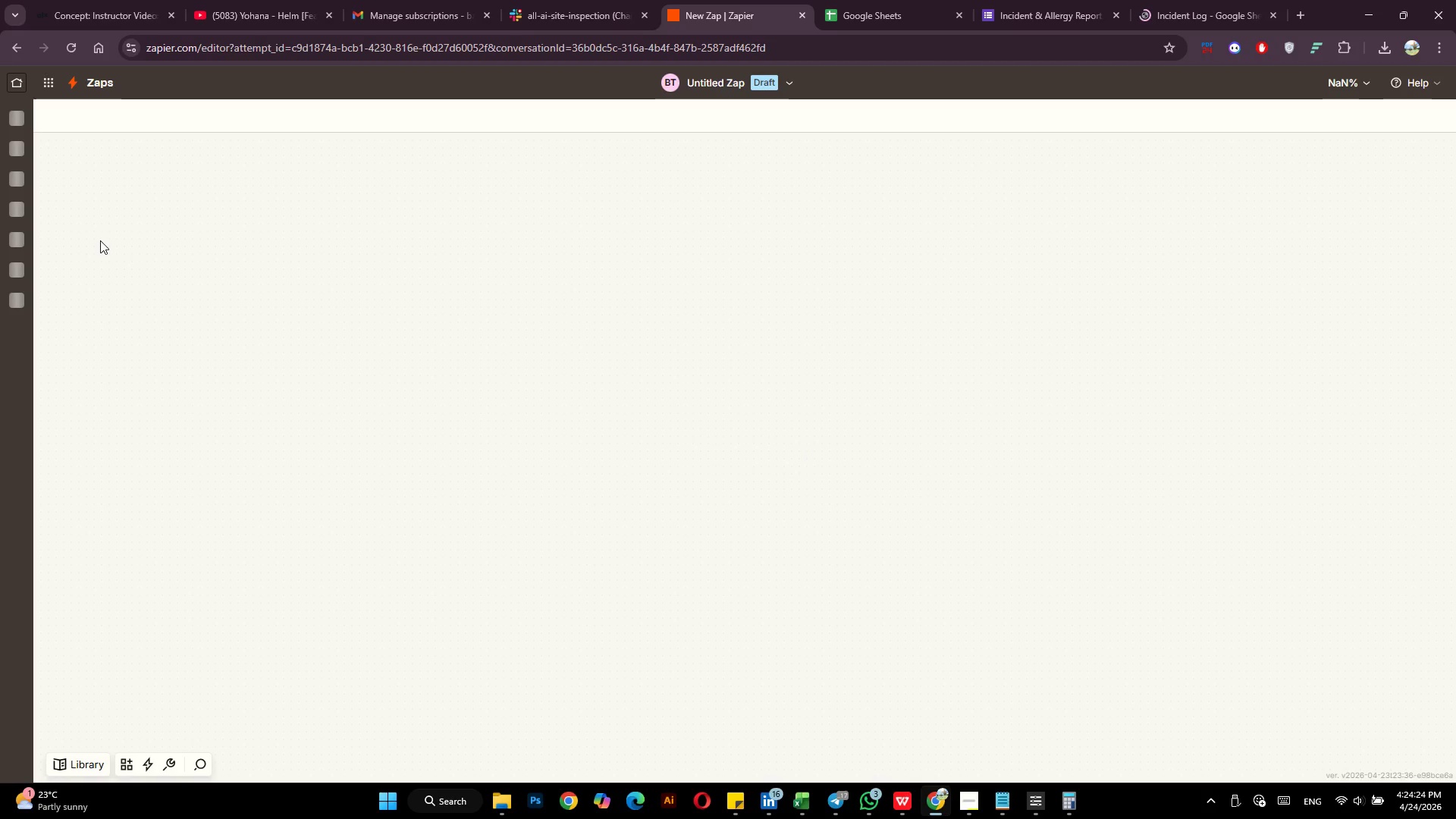 
key(PlayPause)
 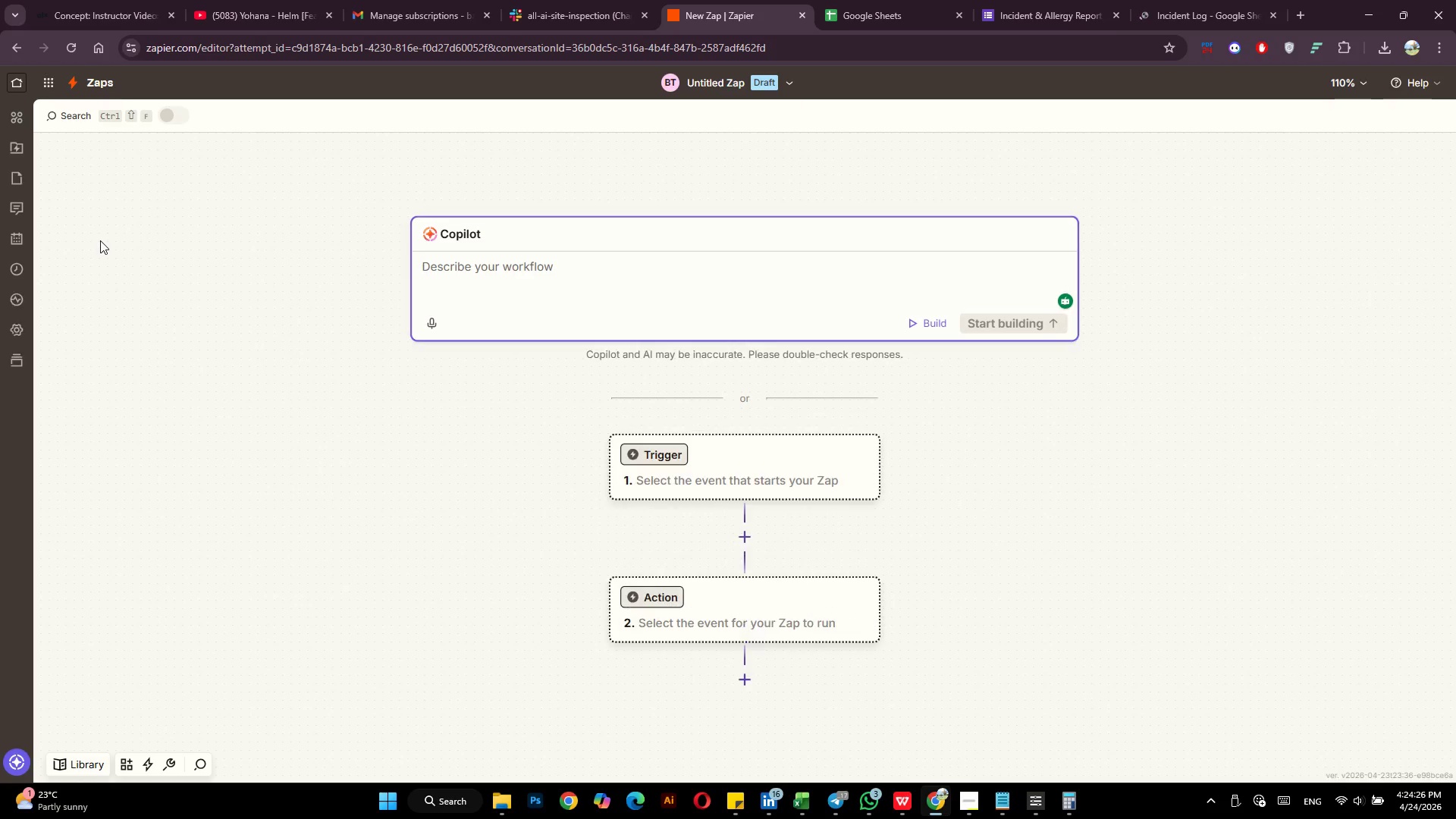 
key(MediaTrackNext)
 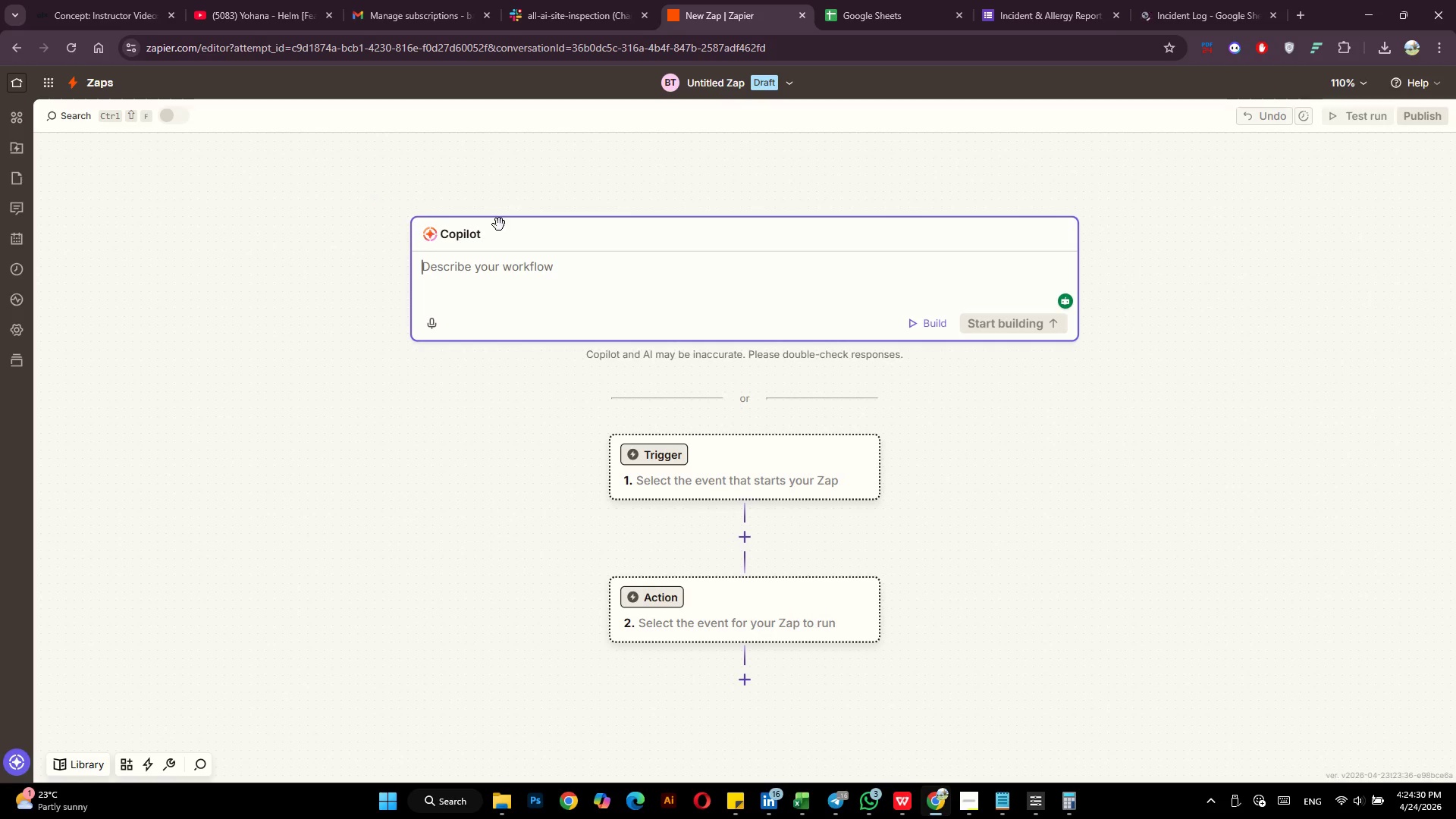 
left_click([655, 459])
 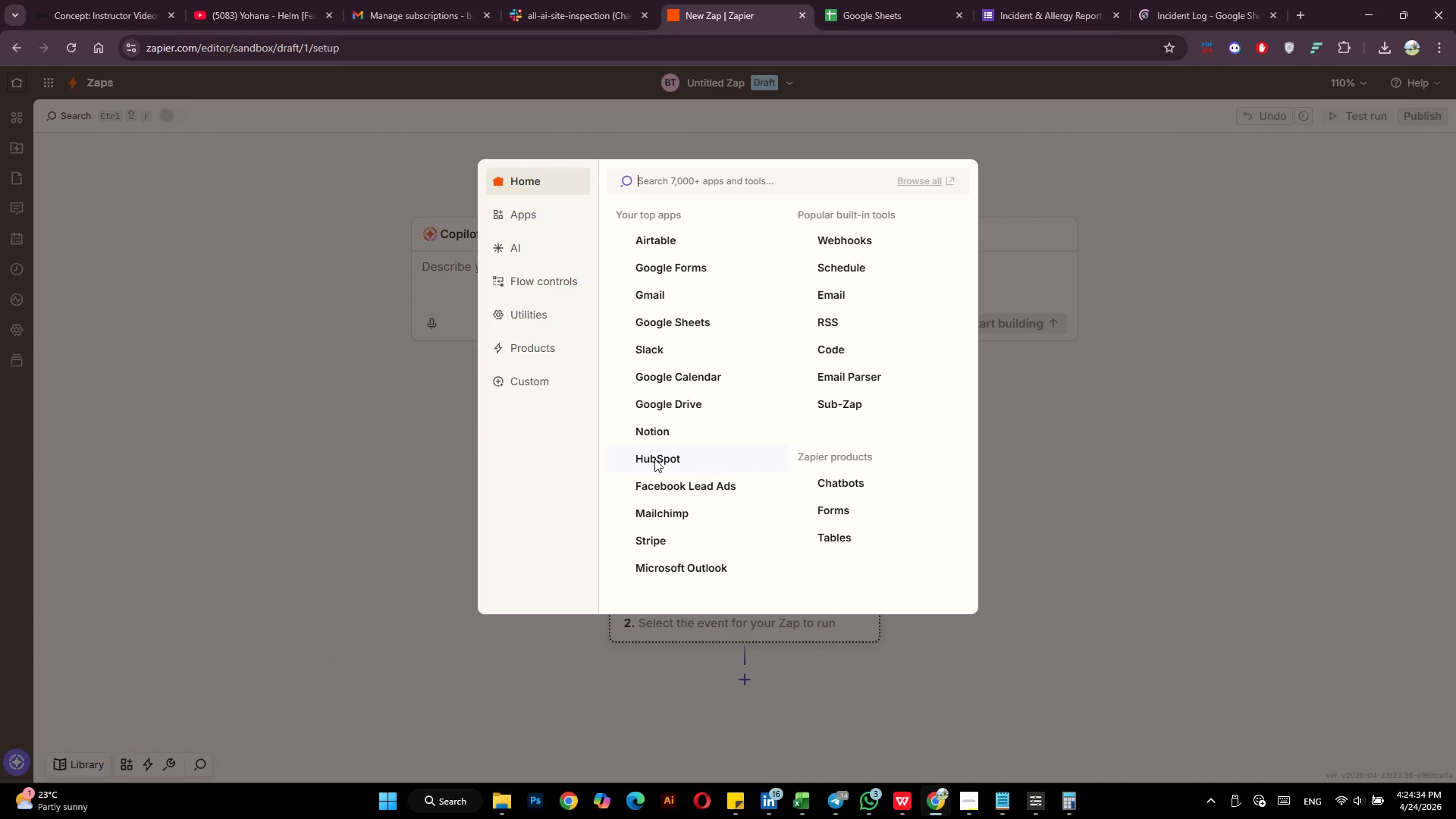 
left_click([664, 268])
 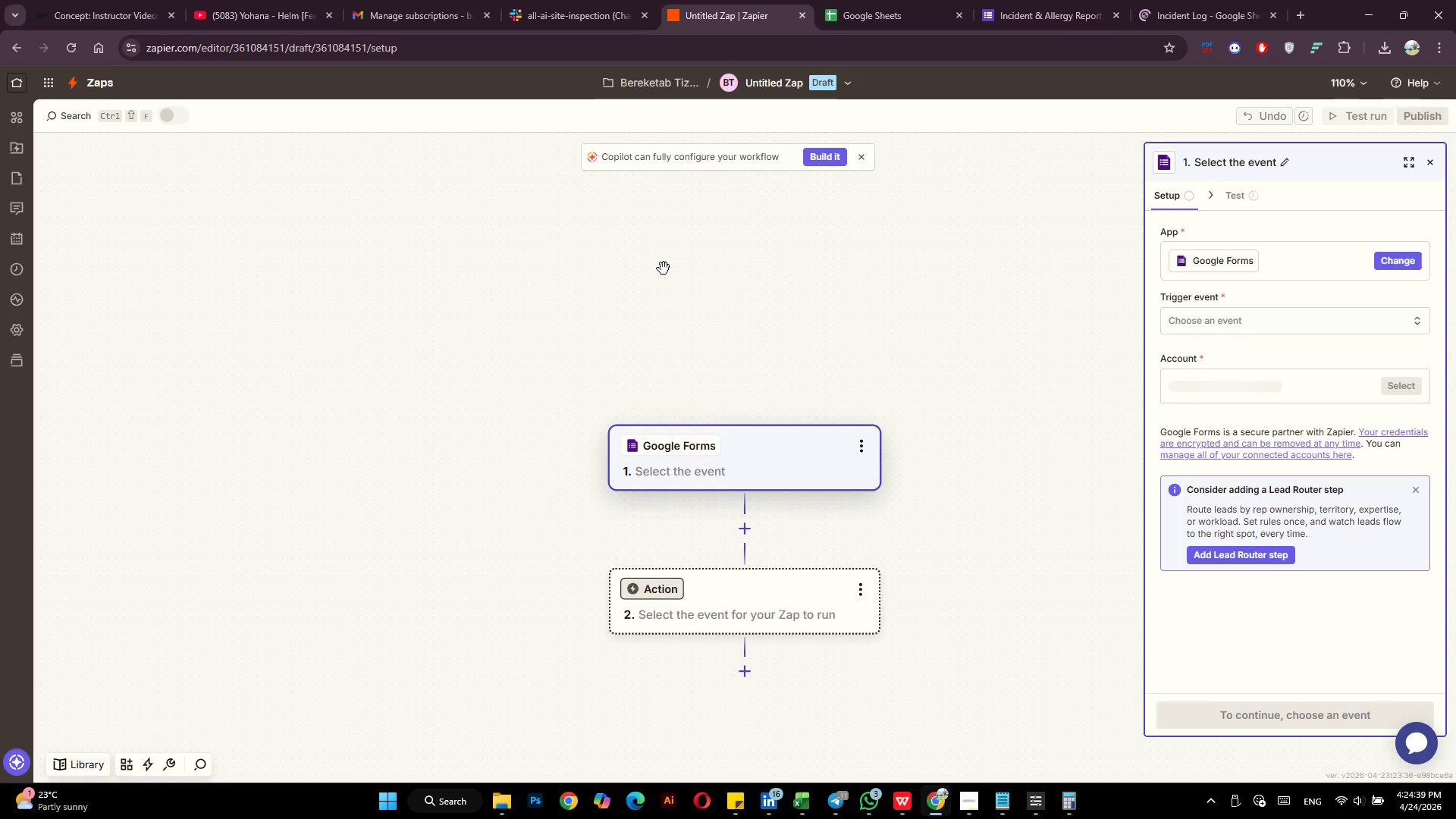 
left_click([221, 0])
 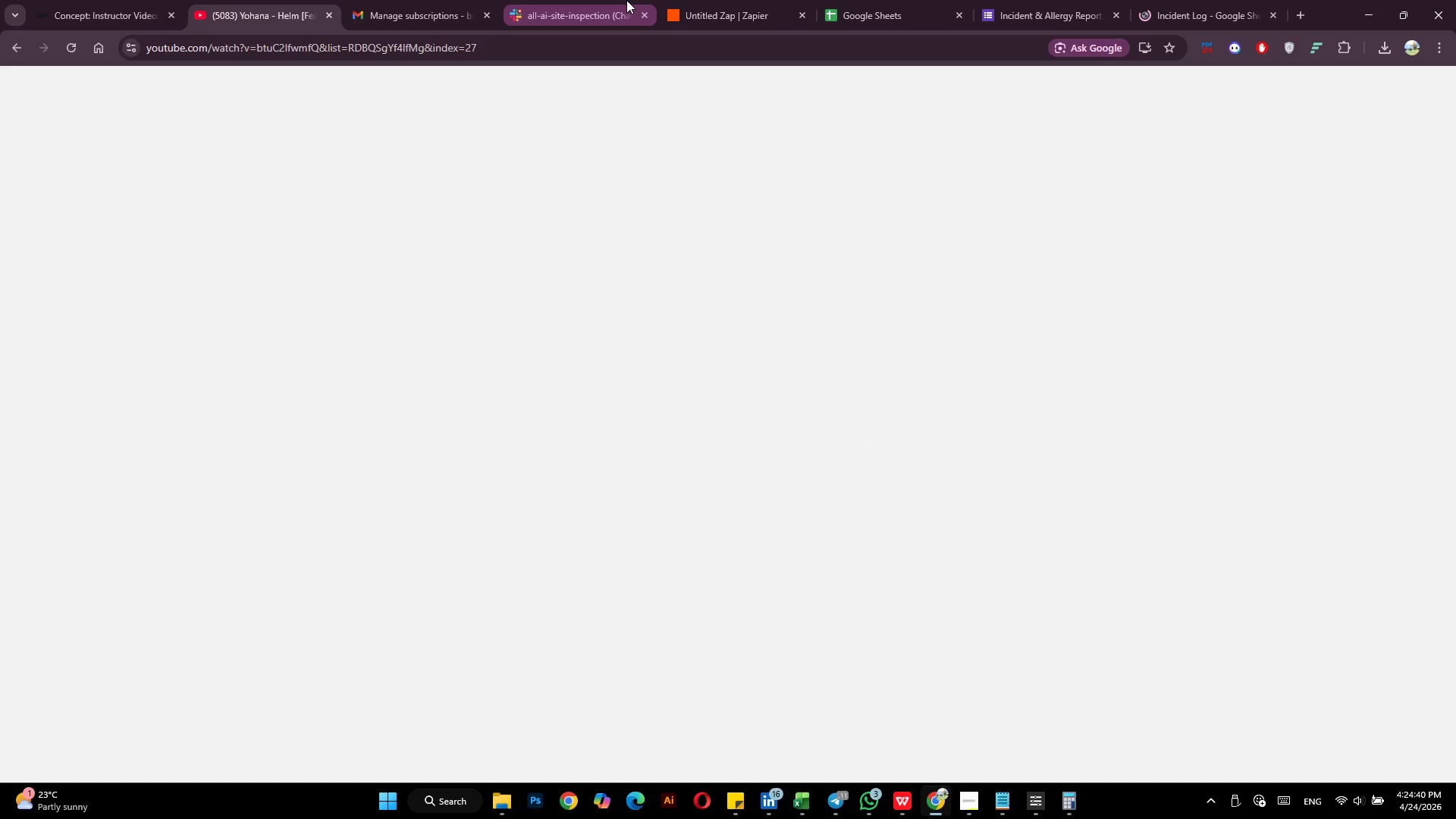 
left_click_drag(start_coordinate=[724, 0], to_coordinate=[1269, 315])
 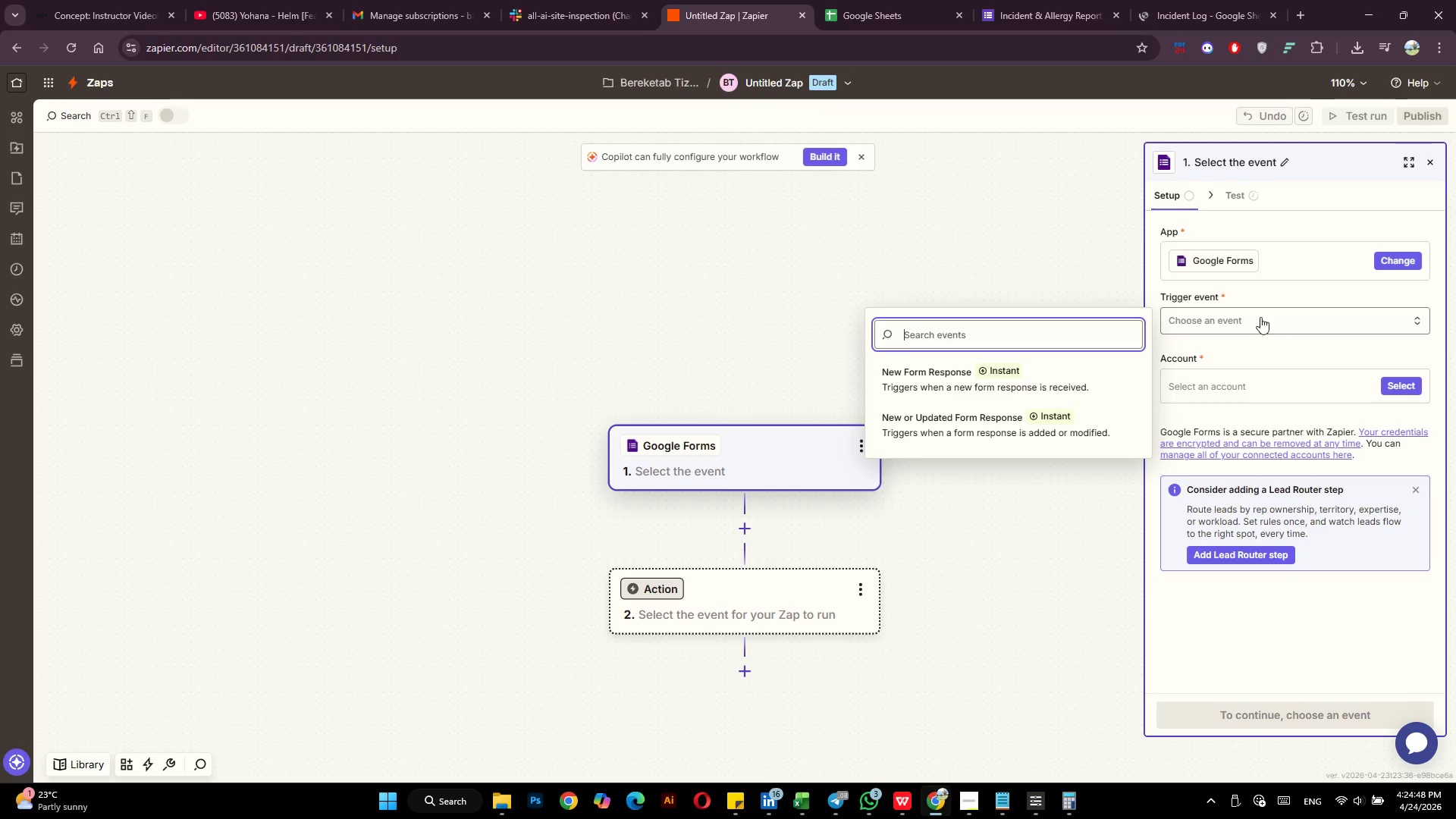 
left_click([1269, 315])
 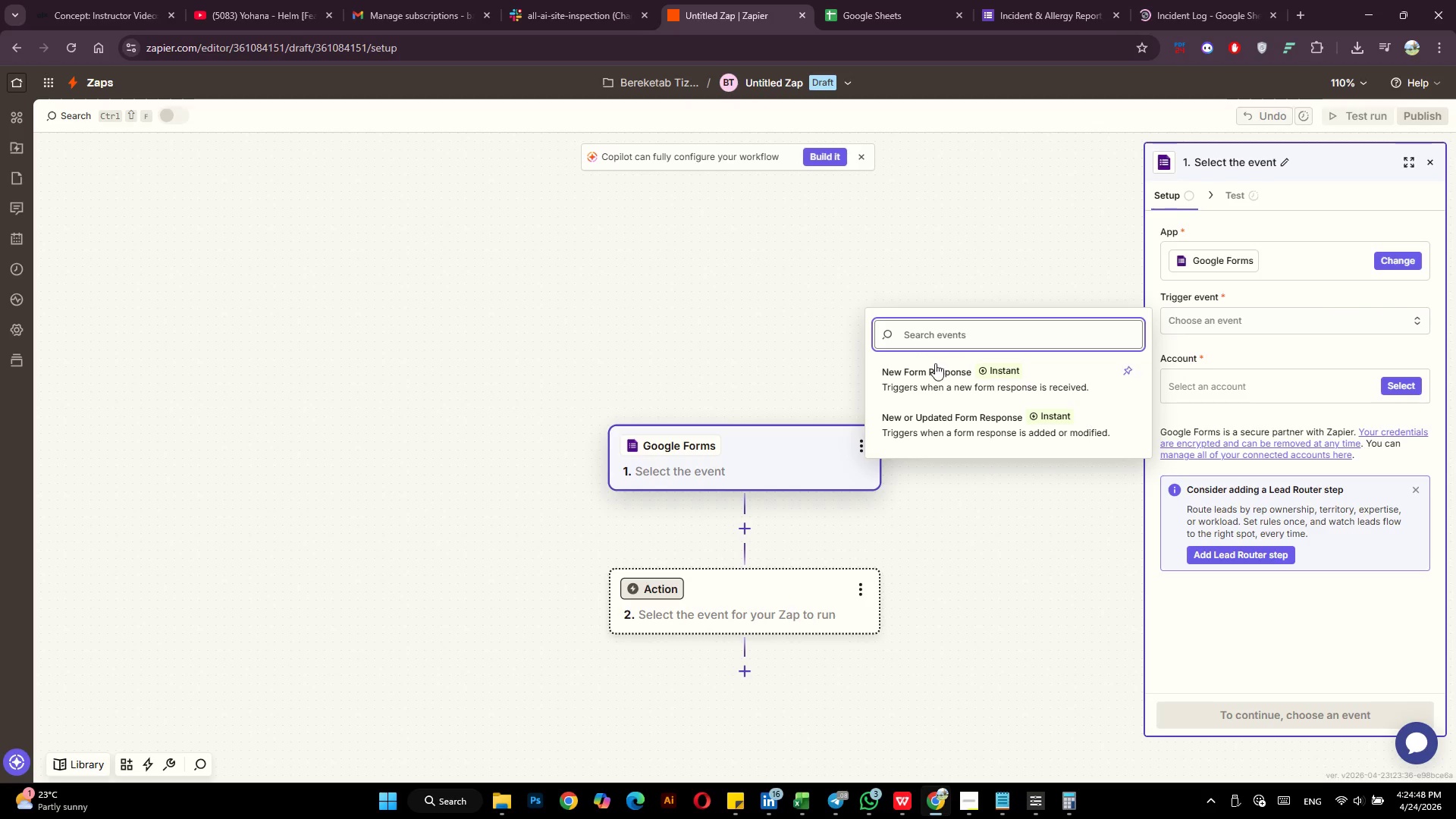 
left_click([924, 375])
 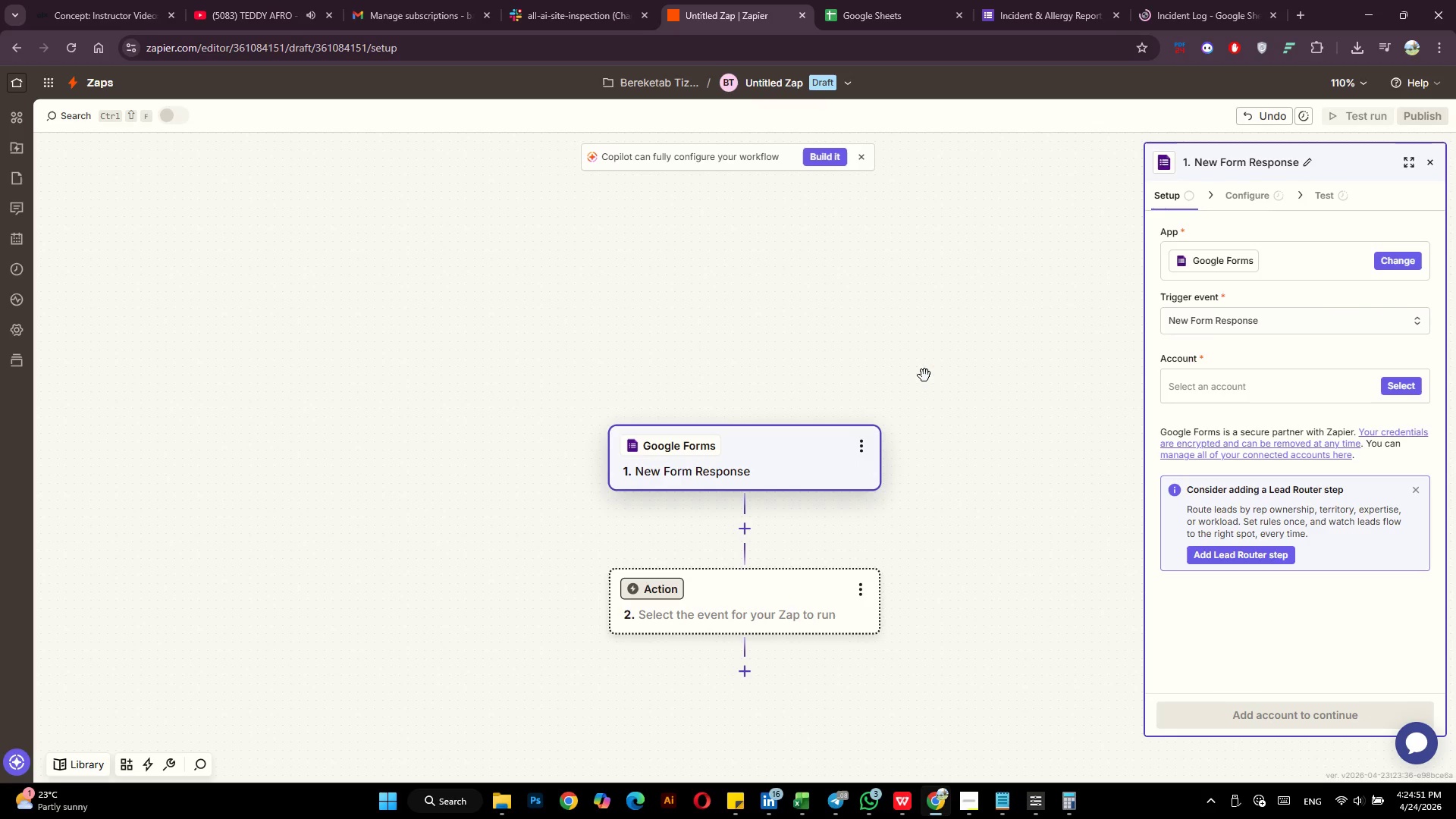 
key(MediaTrackNext)
 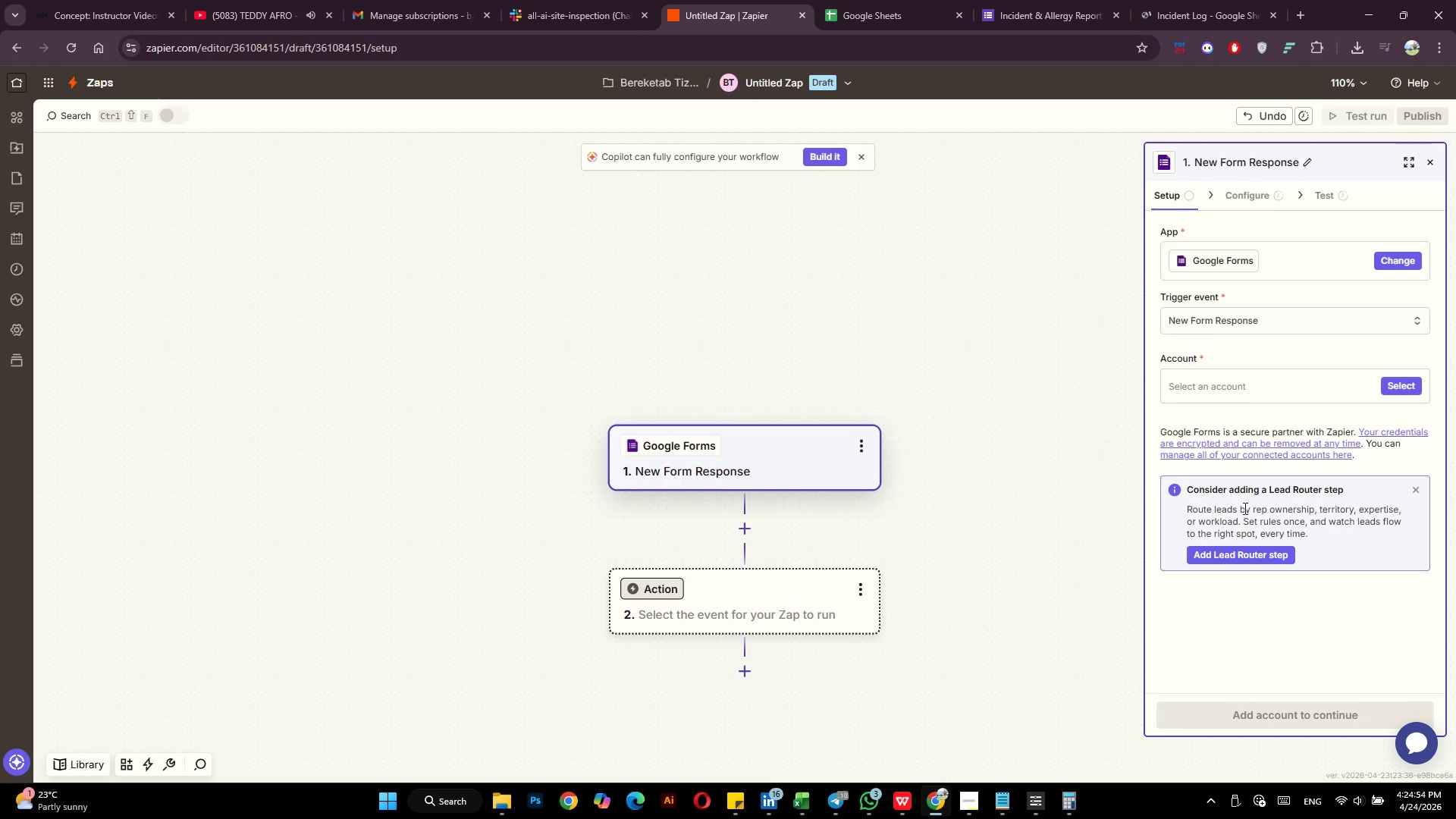 
left_click([1388, 381])
 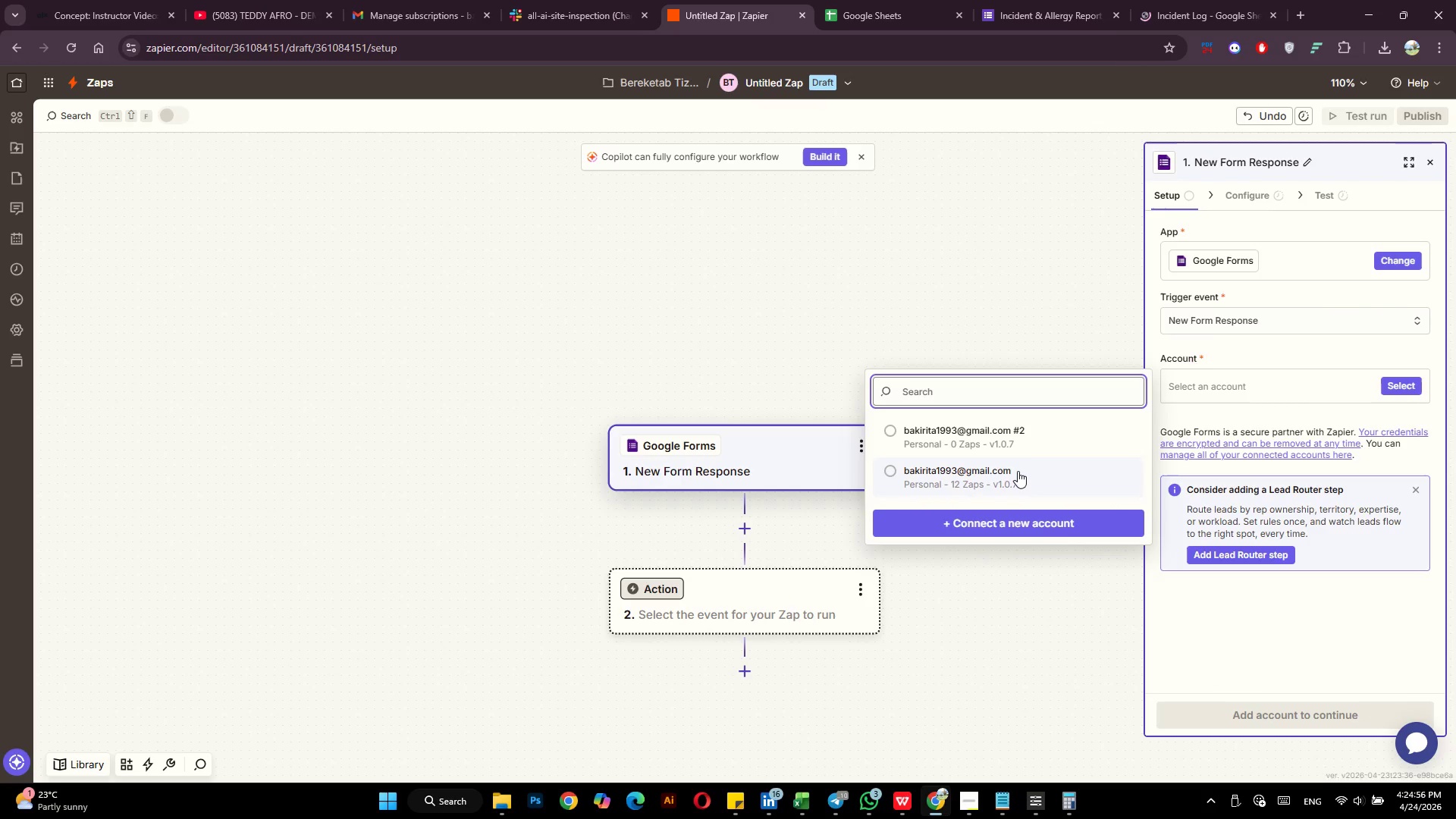 
left_click([1018, 471])
 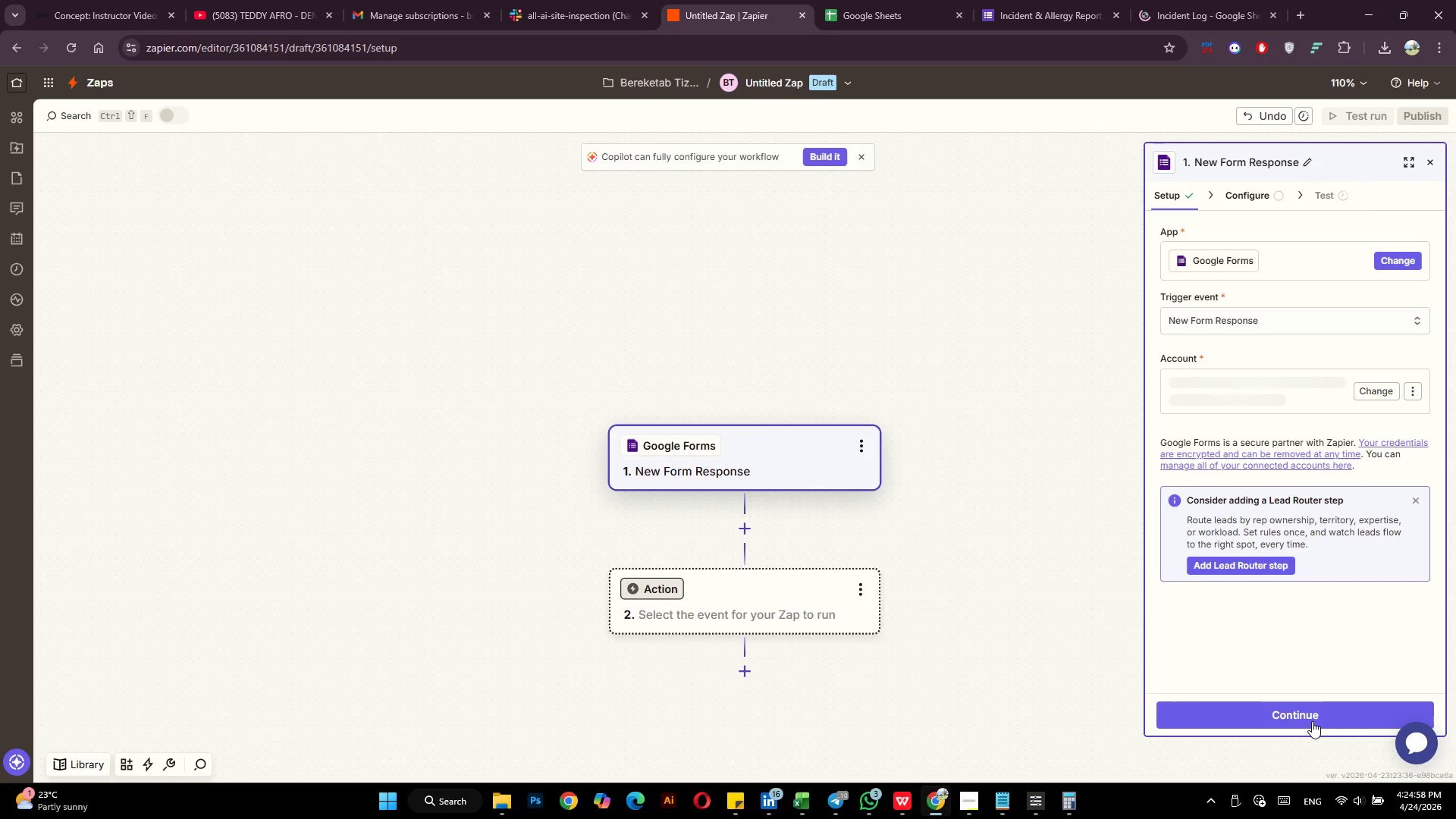 
left_click([1312, 720])
 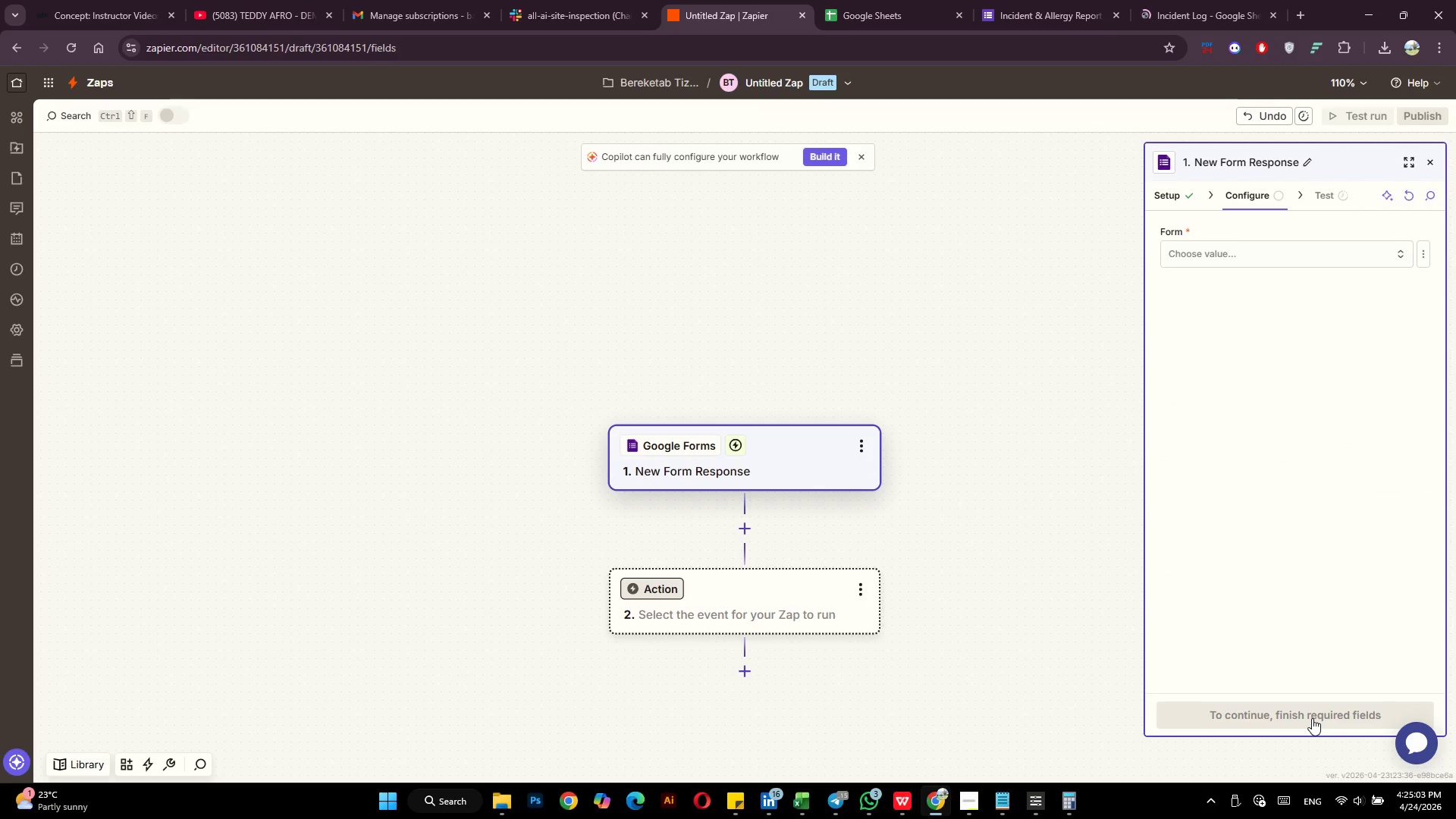 
wait(6.66)
 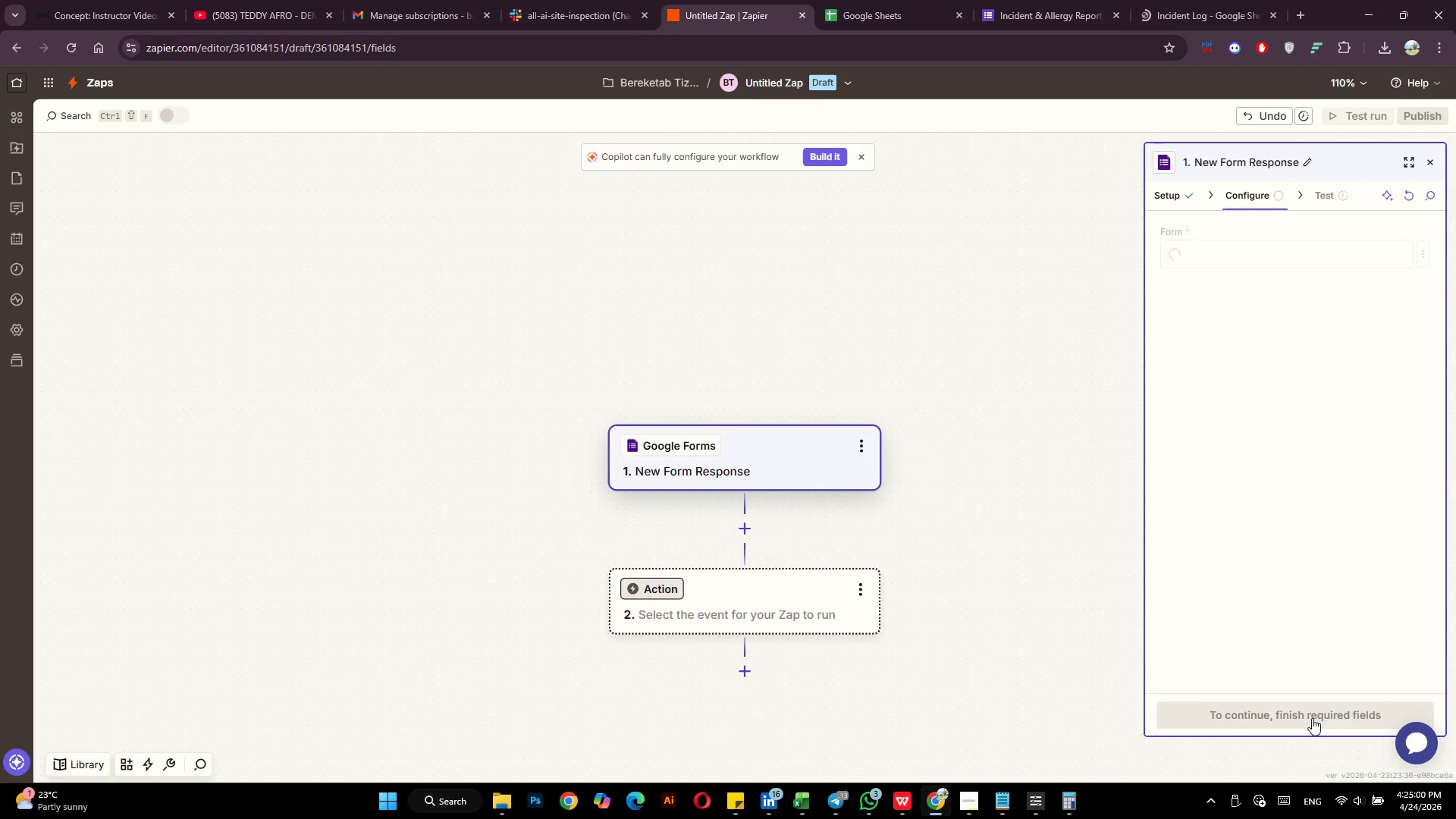 
left_click([1200, 247])
 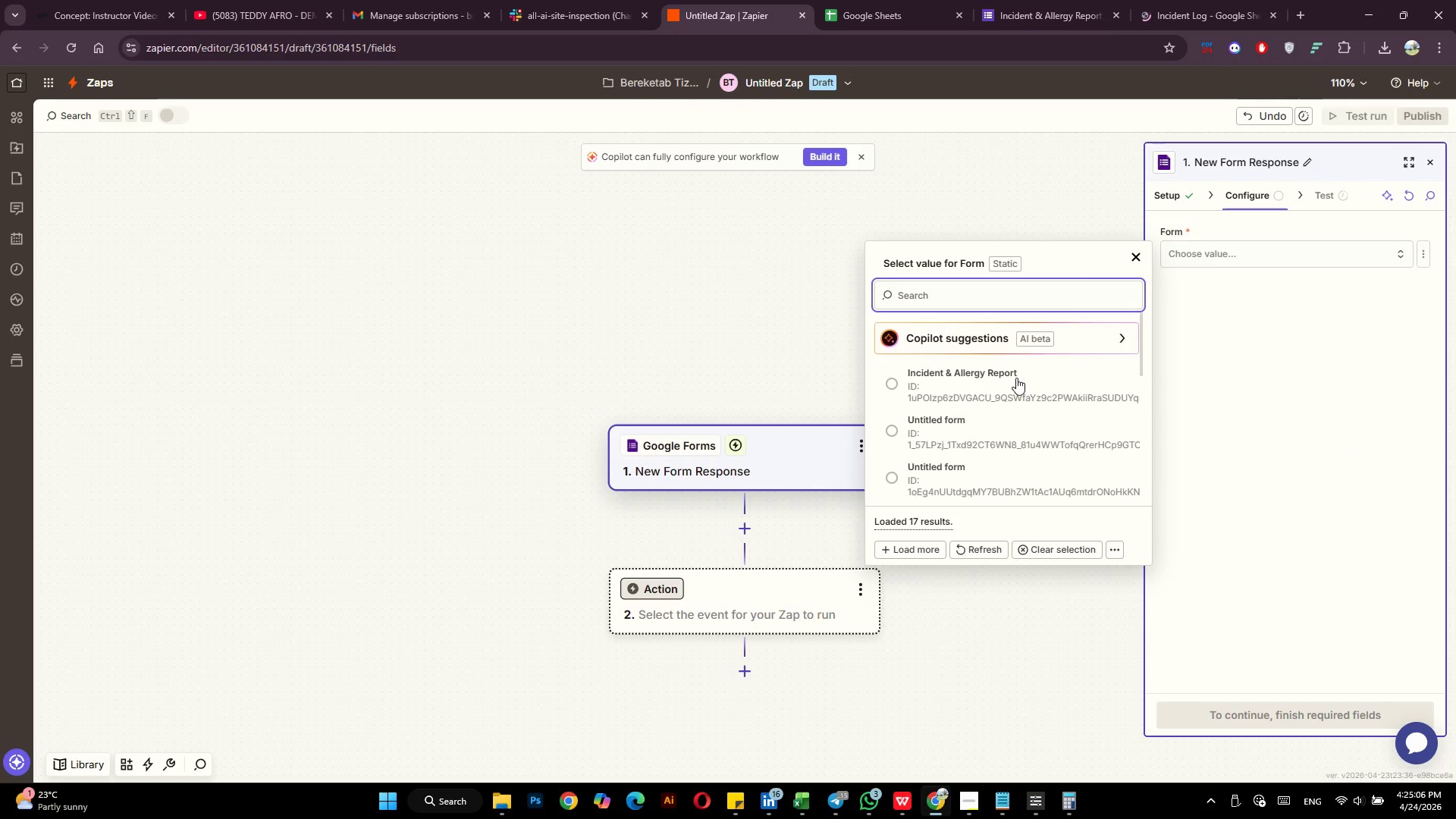 
left_click([1013, 379])
 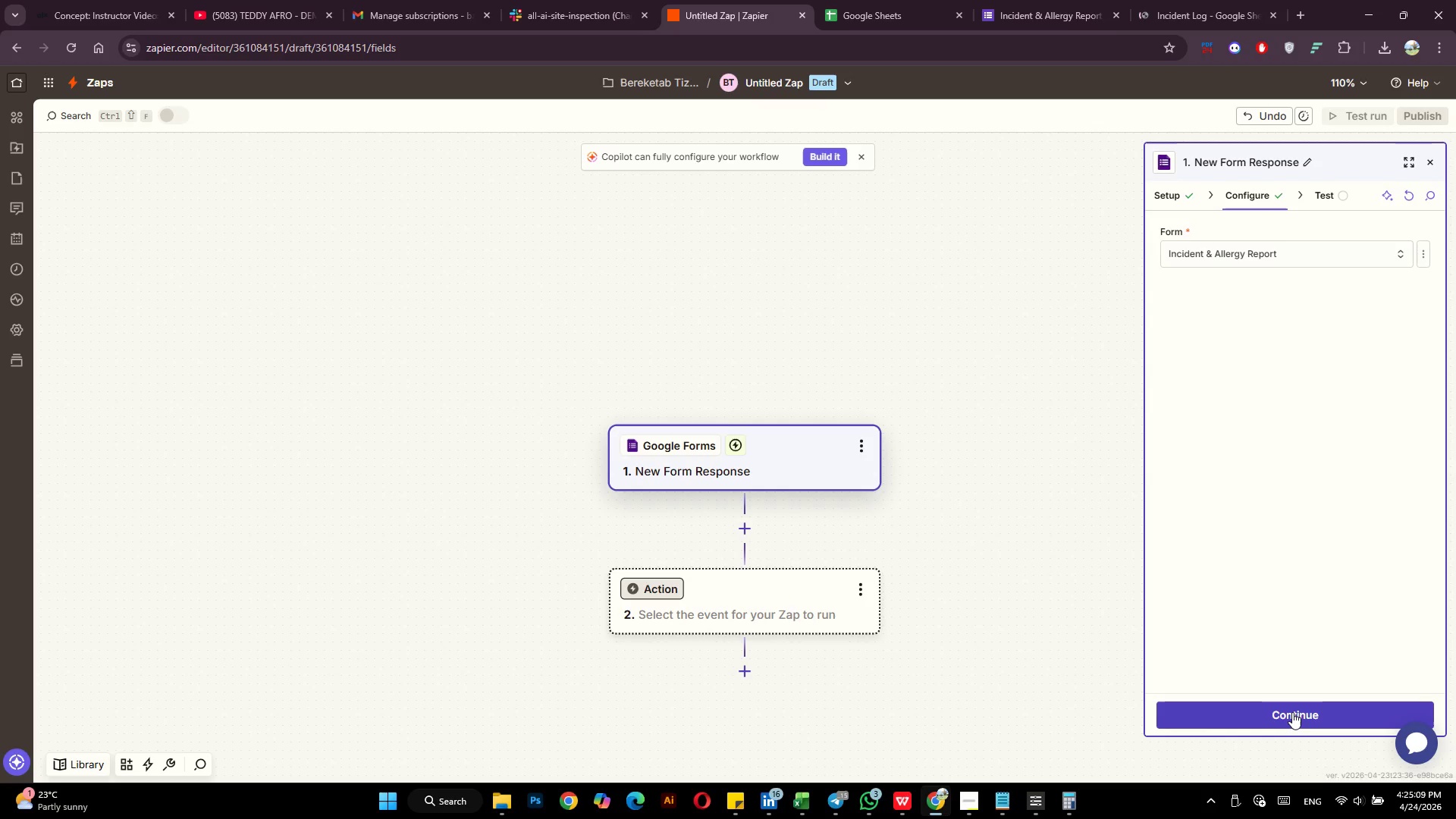 
left_click([1292, 712])
 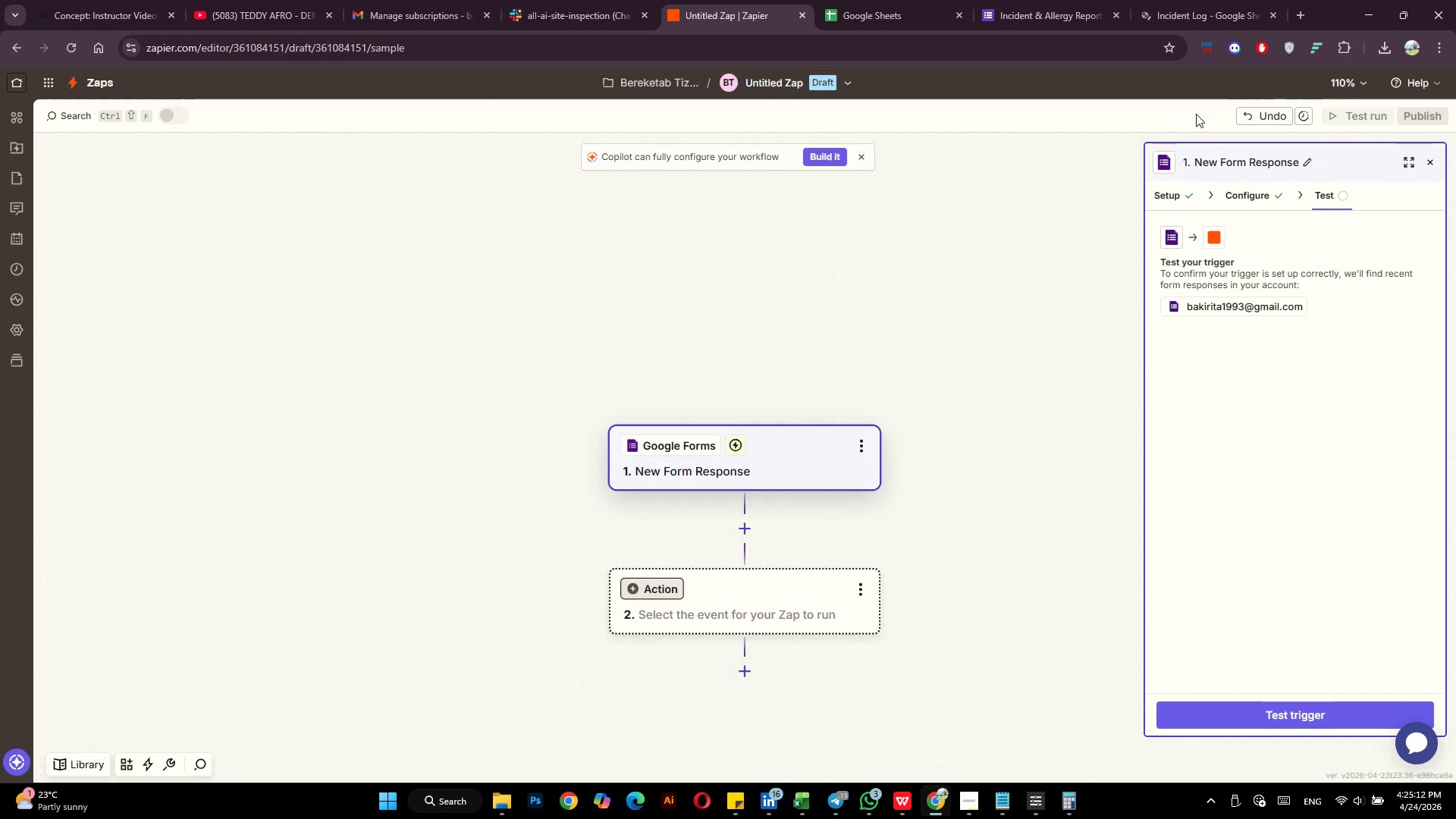 
left_click([1249, 199])
 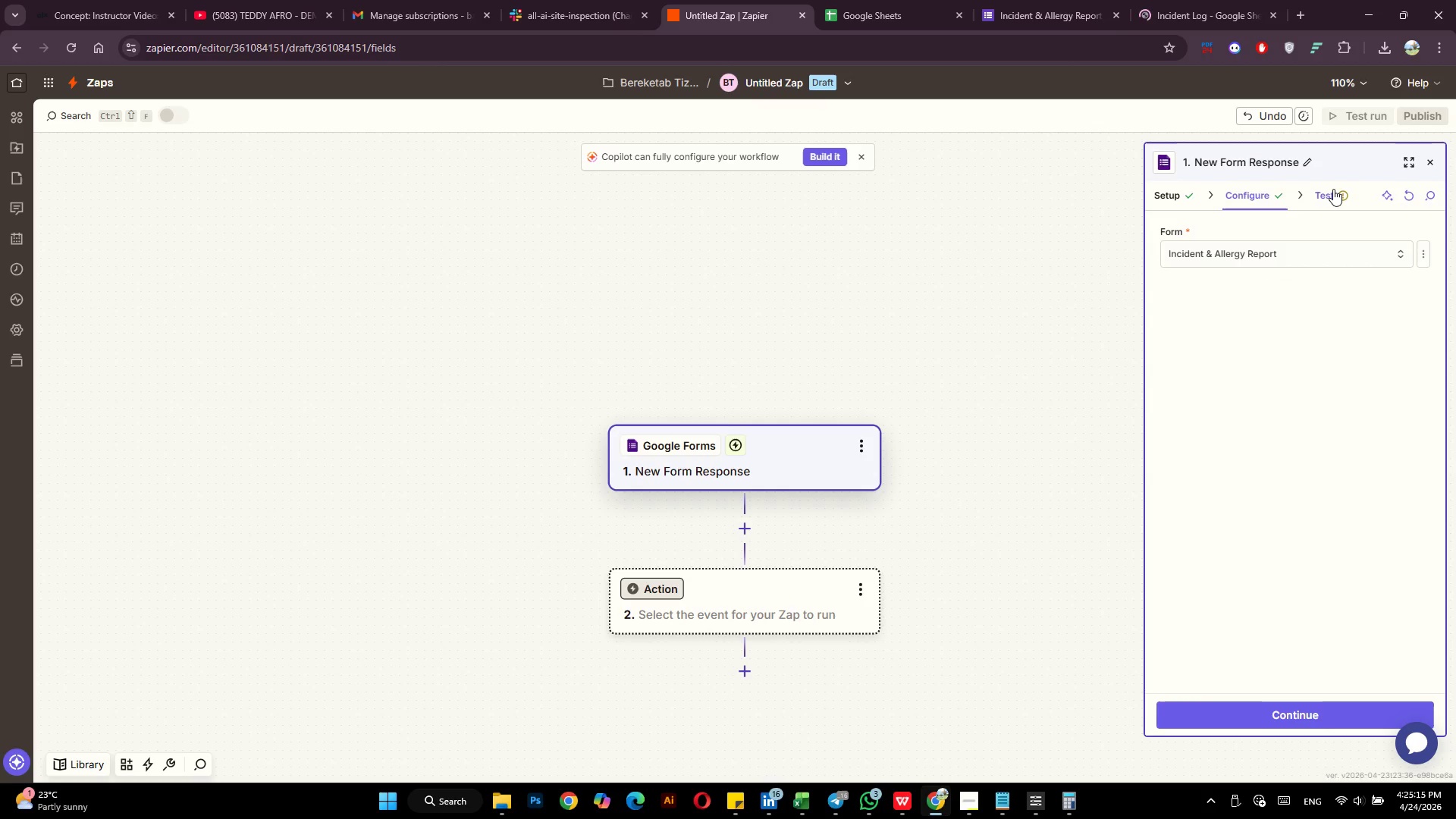 
left_click([1333, 189])
 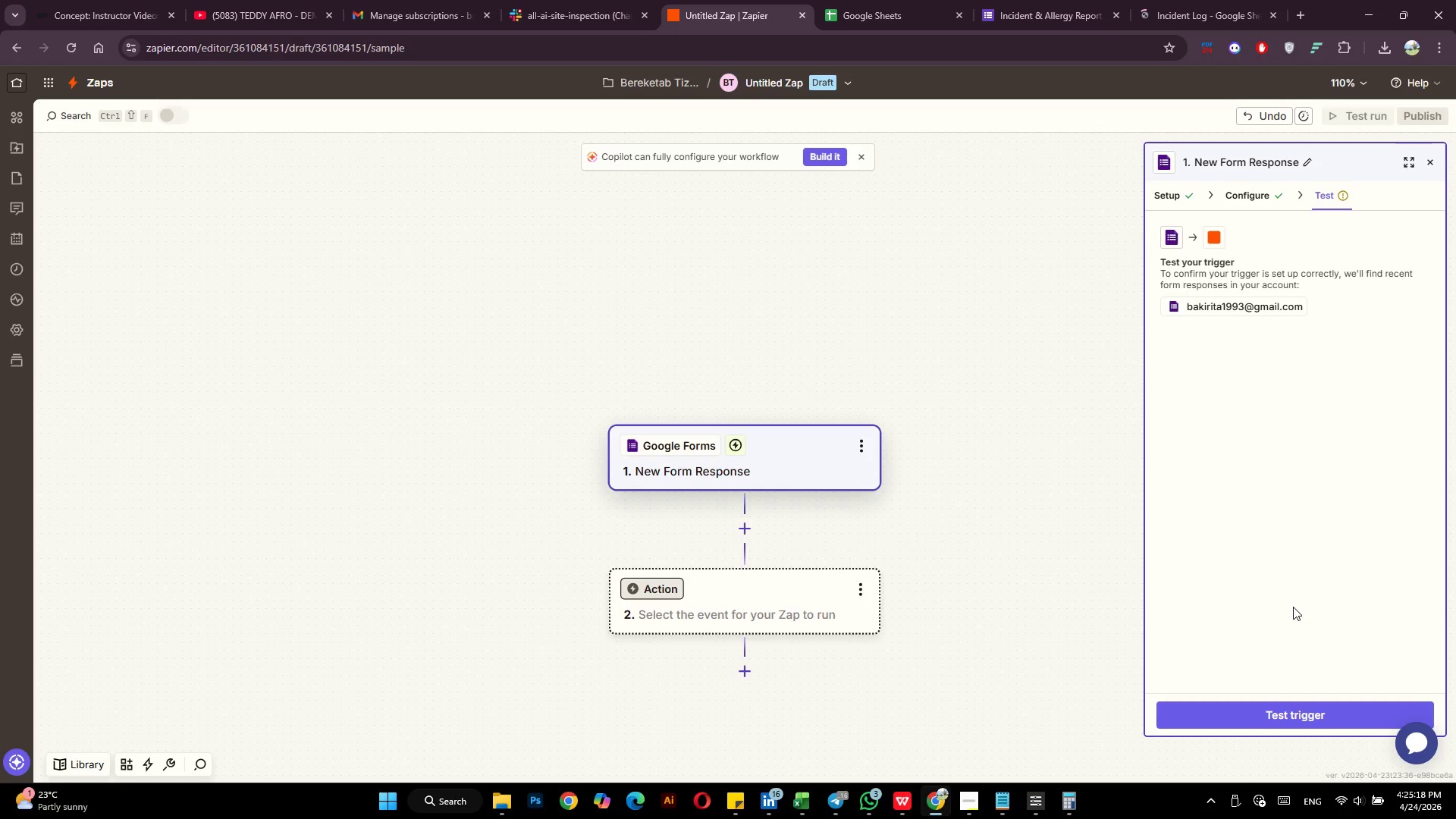 
left_click([1323, 711])
 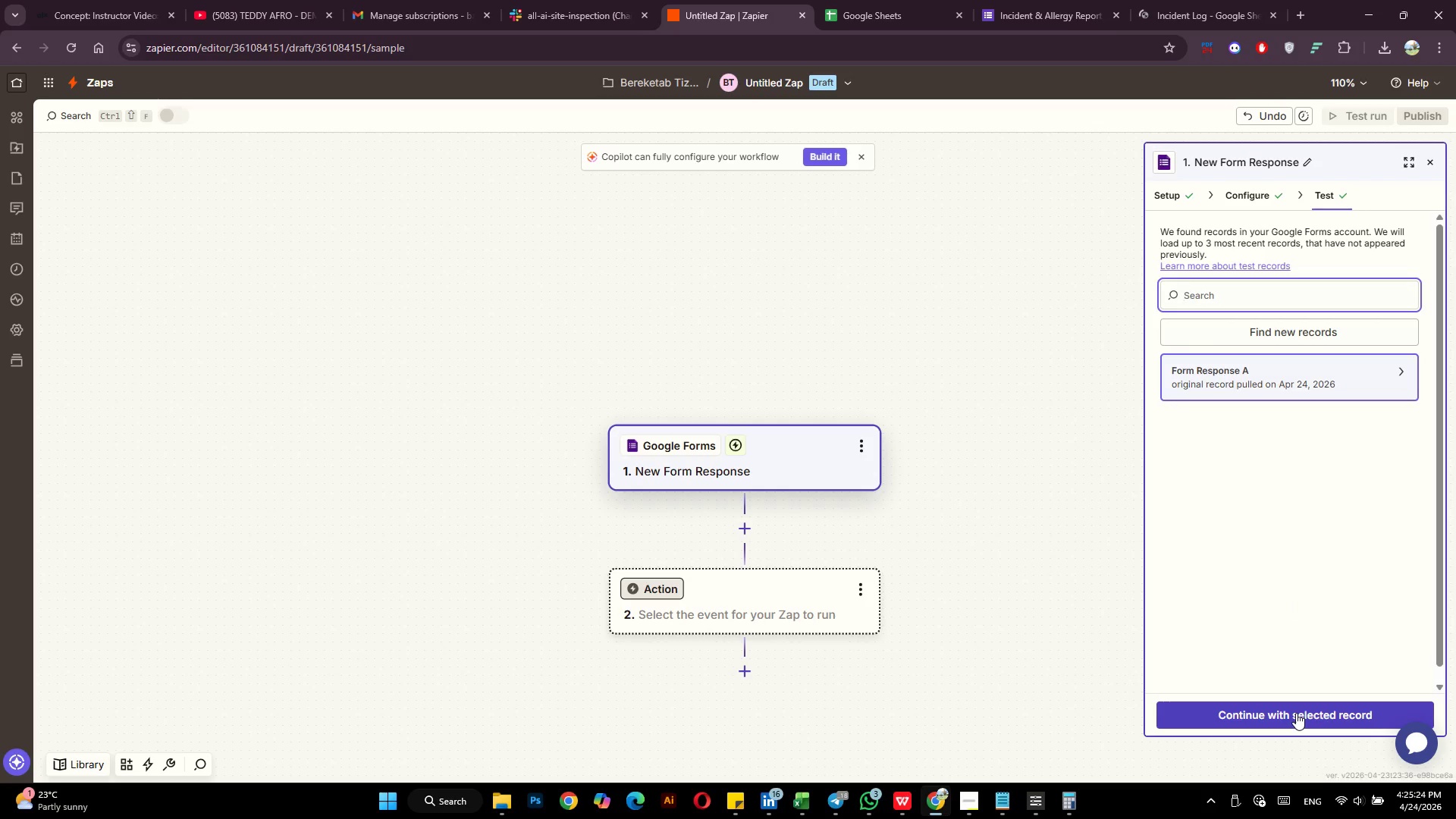 
wait(6.52)
 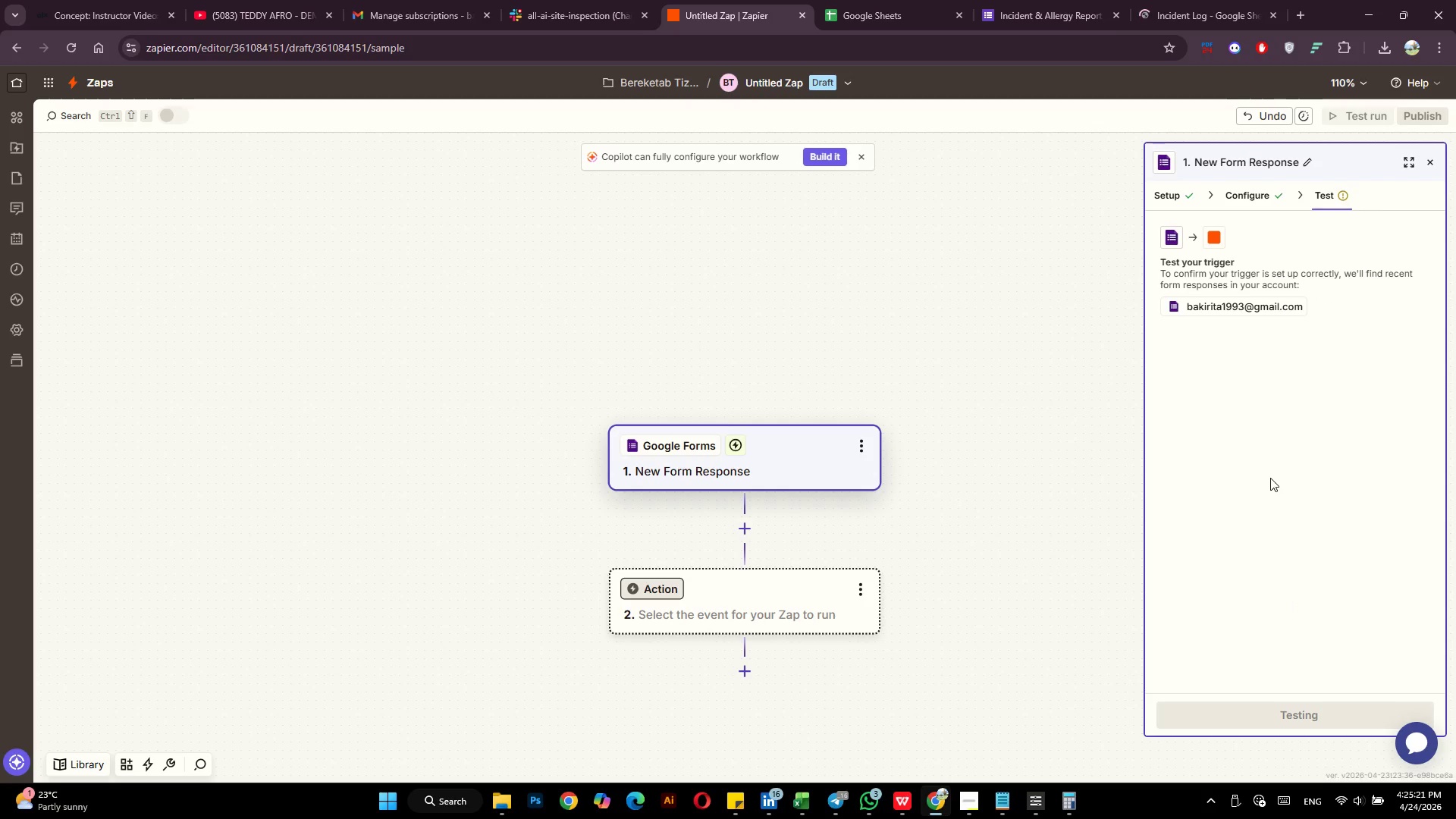 
left_click([1296, 713])
 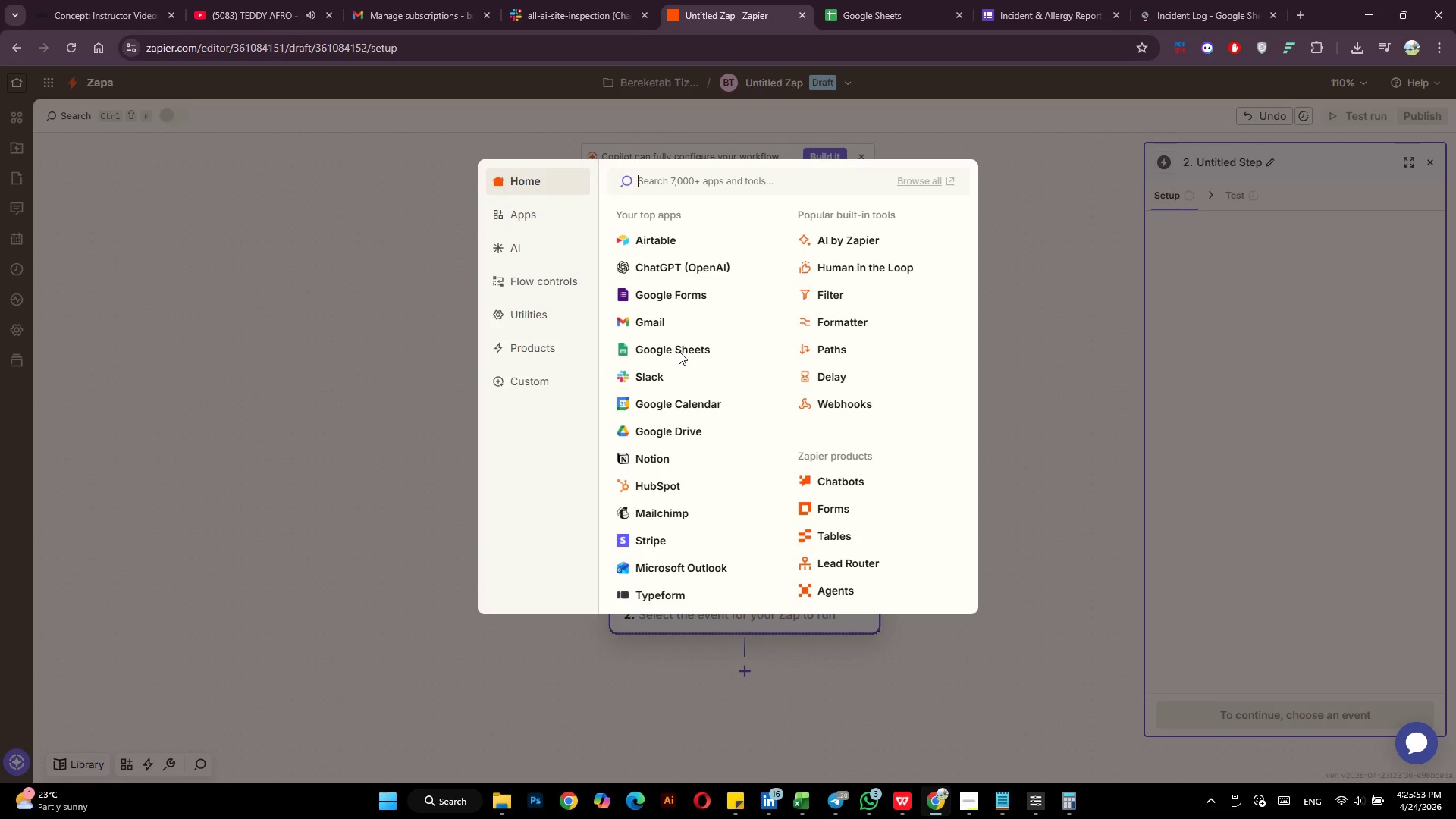 
wait(31.94)
 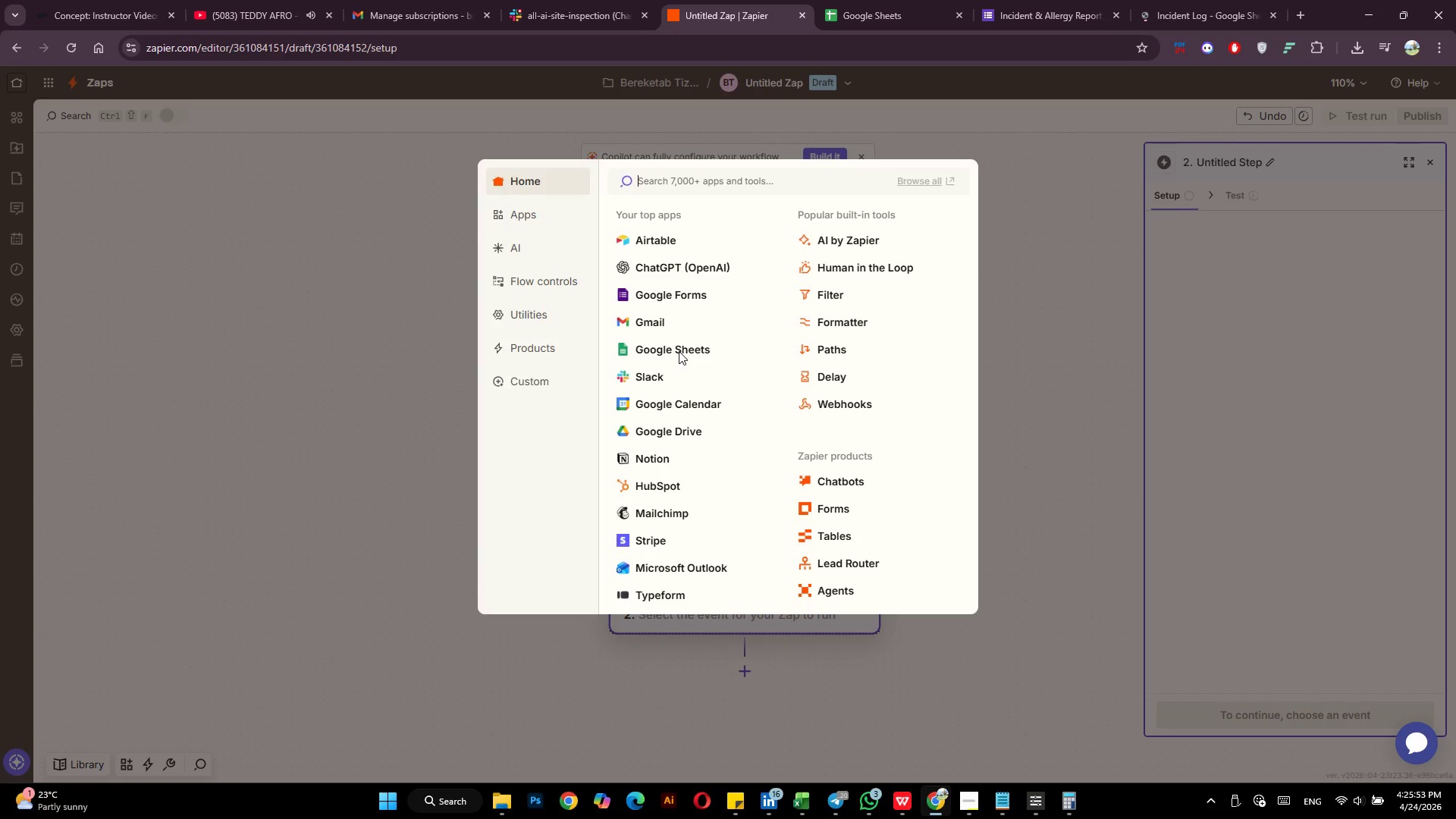 
left_click([679, 351])
 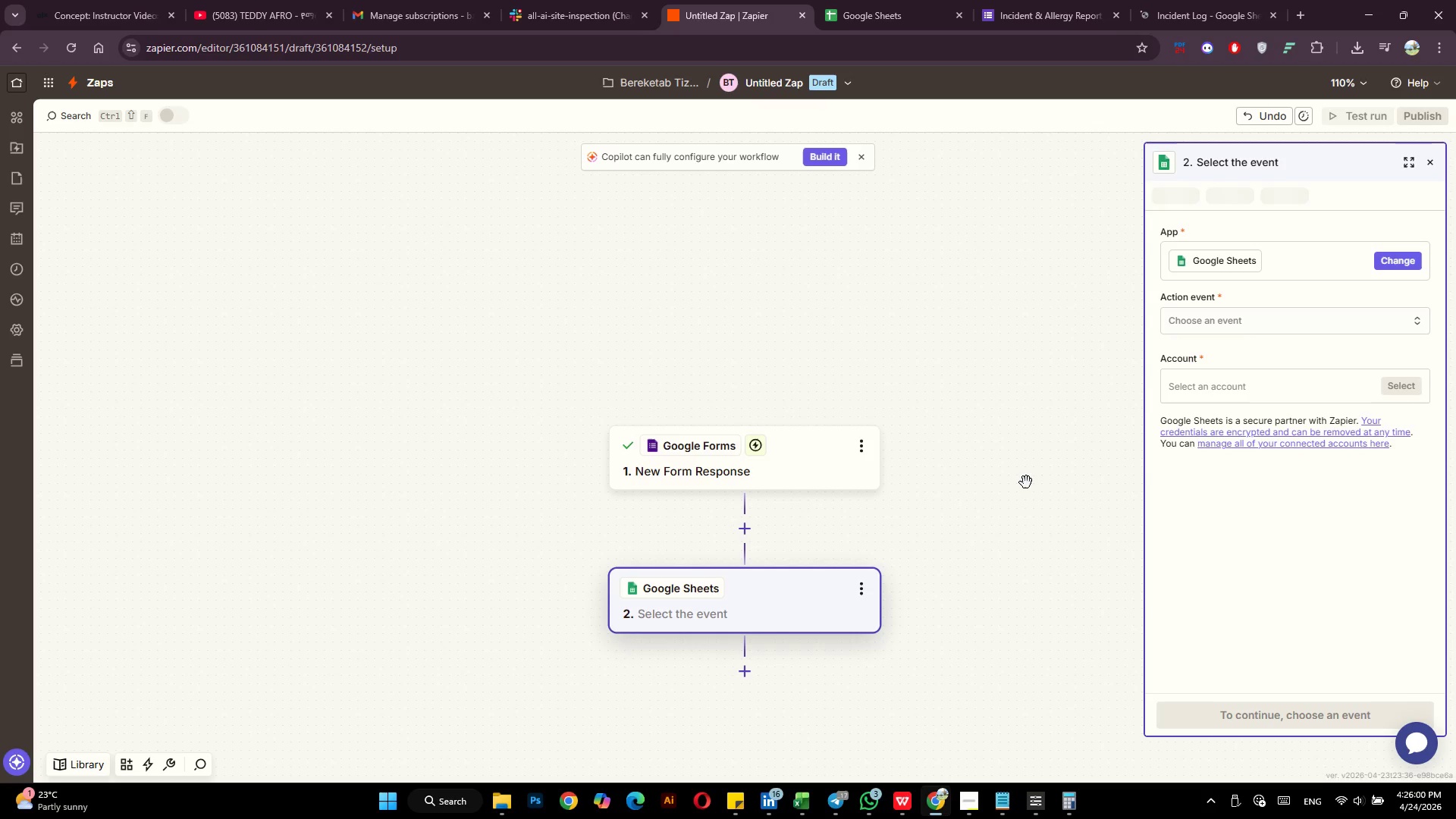 
left_click([703, 468])
 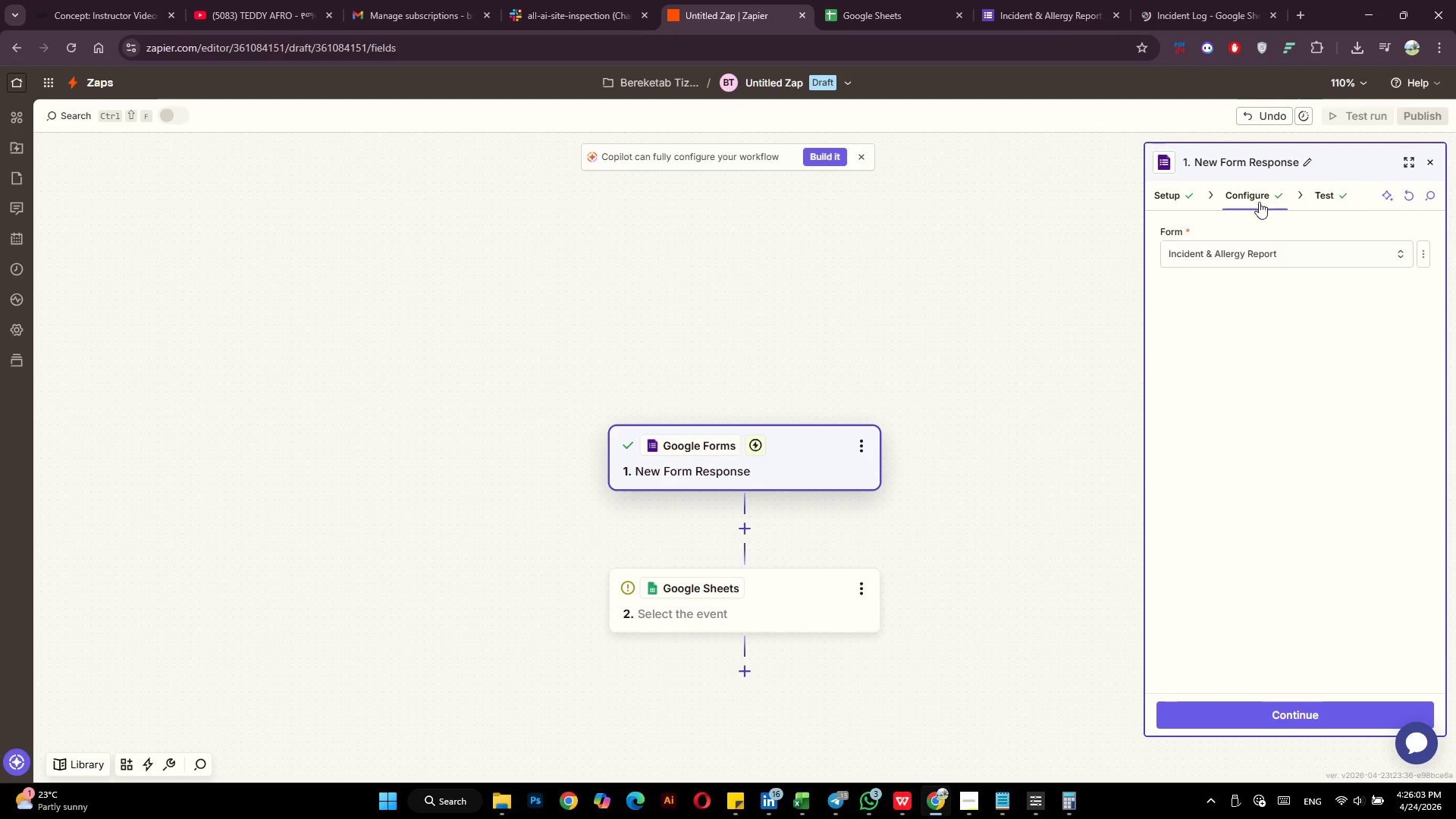 
left_click([1335, 196])
 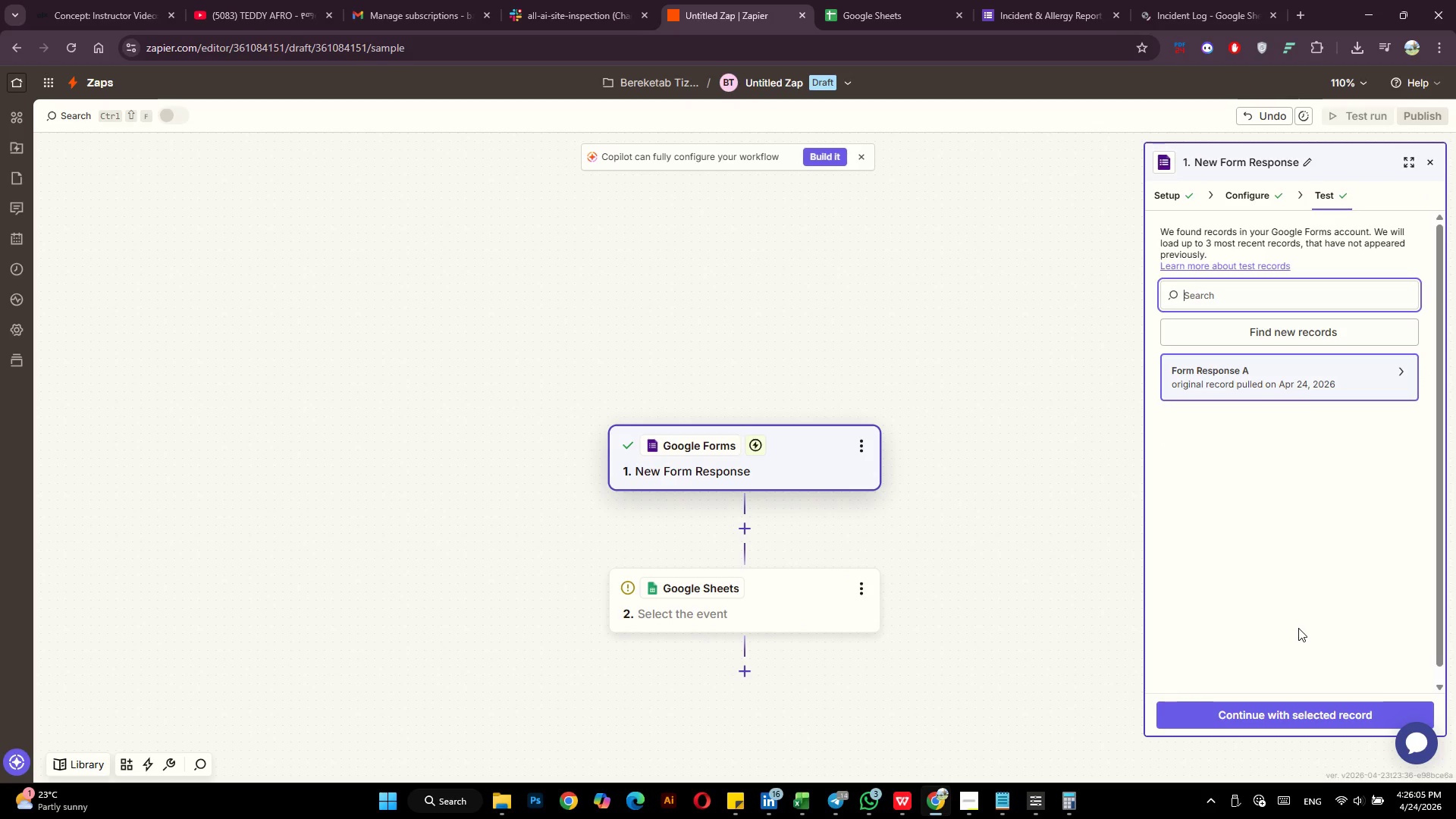 
left_click([1290, 713])
 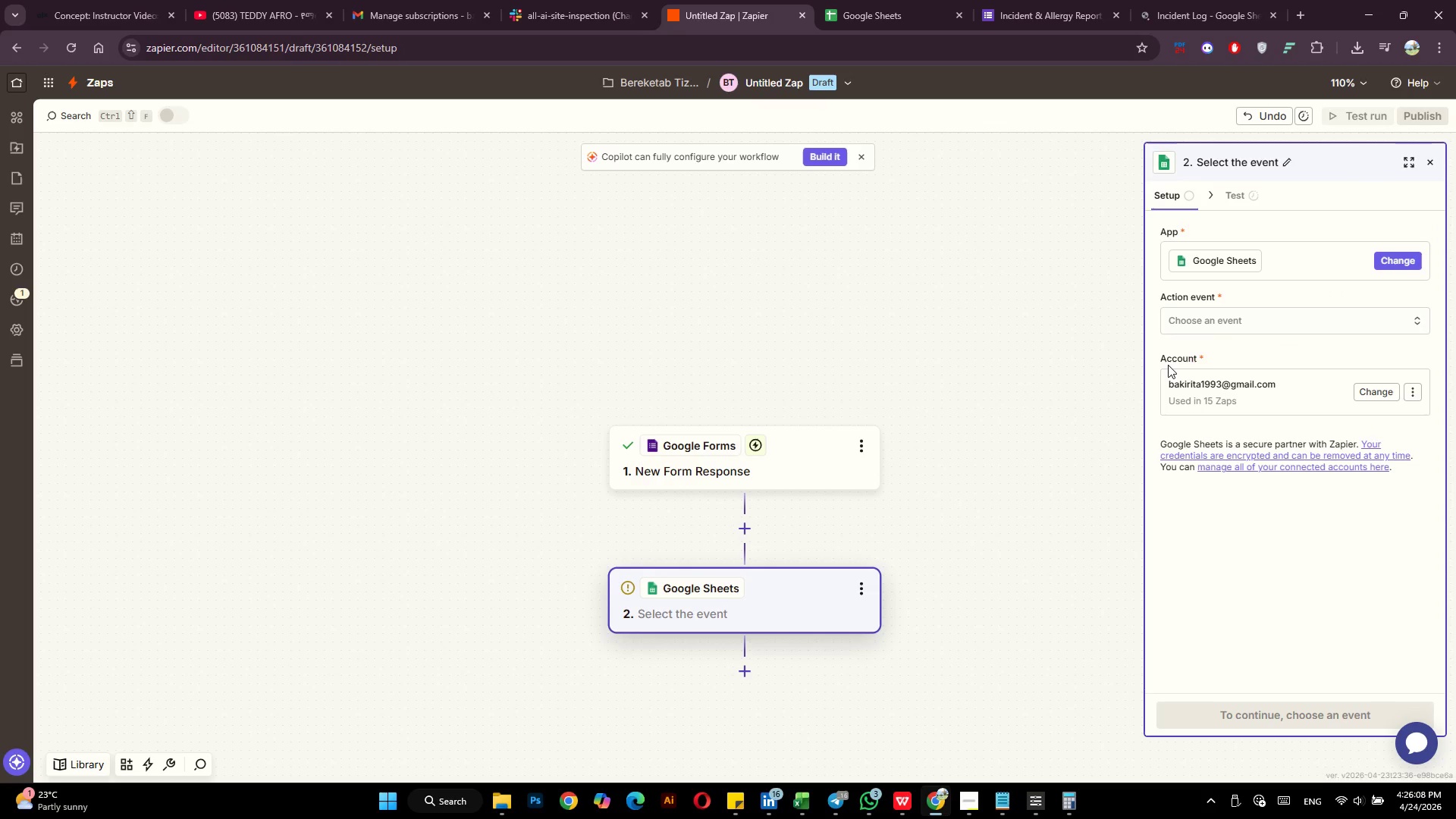 
left_click([1257, 325])
 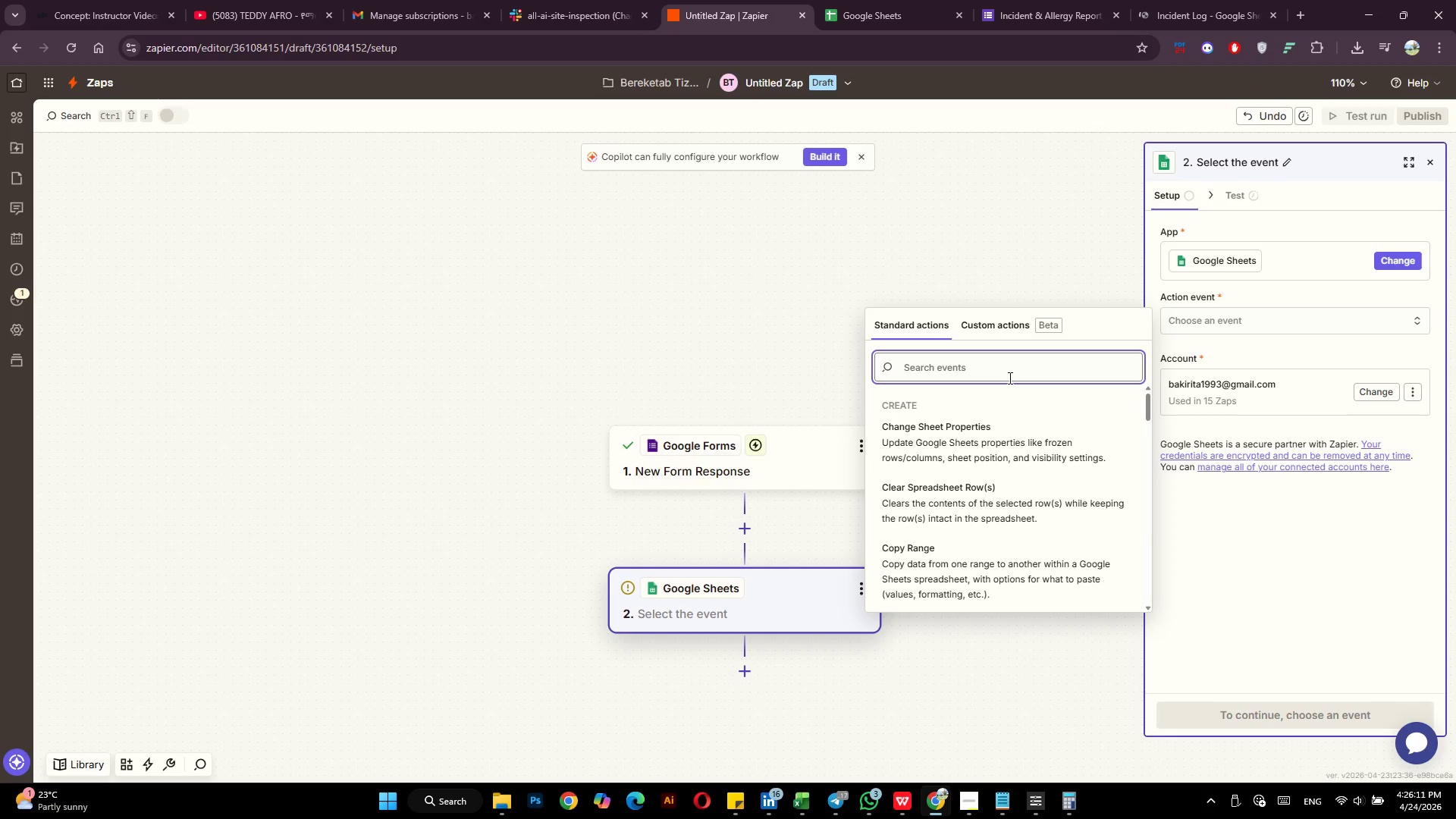 
type(creat)
 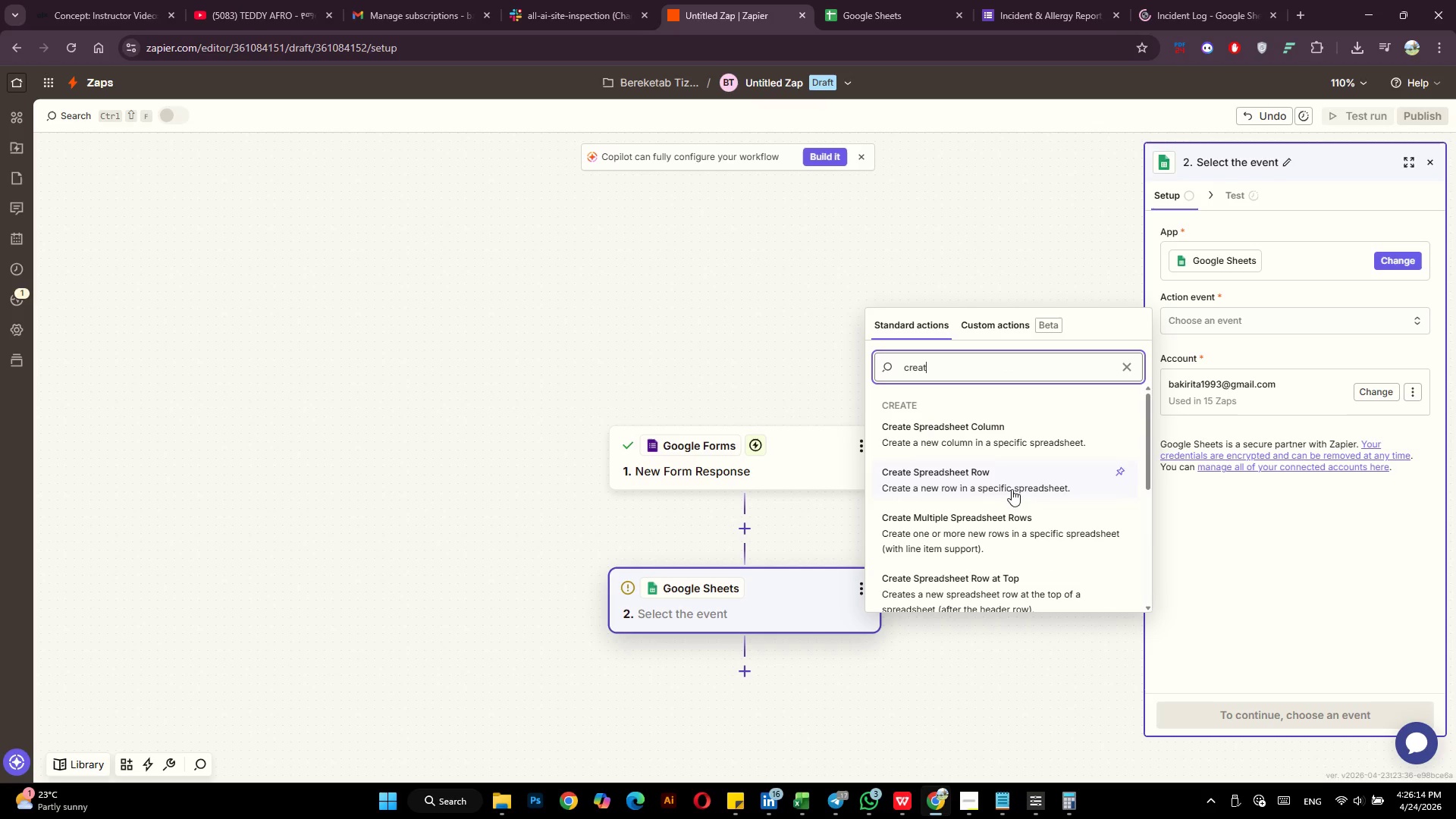 
left_click([1016, 482])
 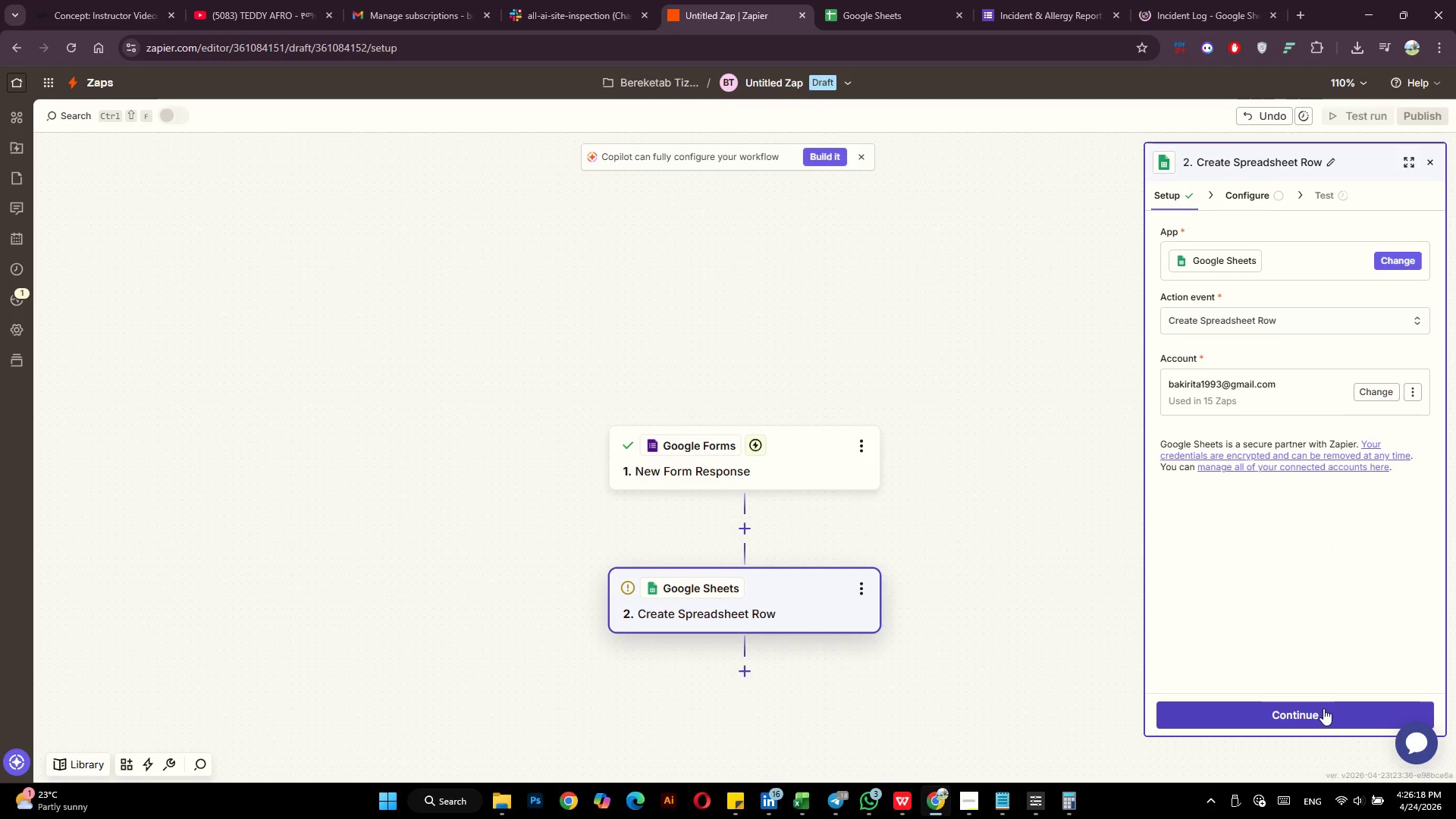 
left_click([1323, 708])
 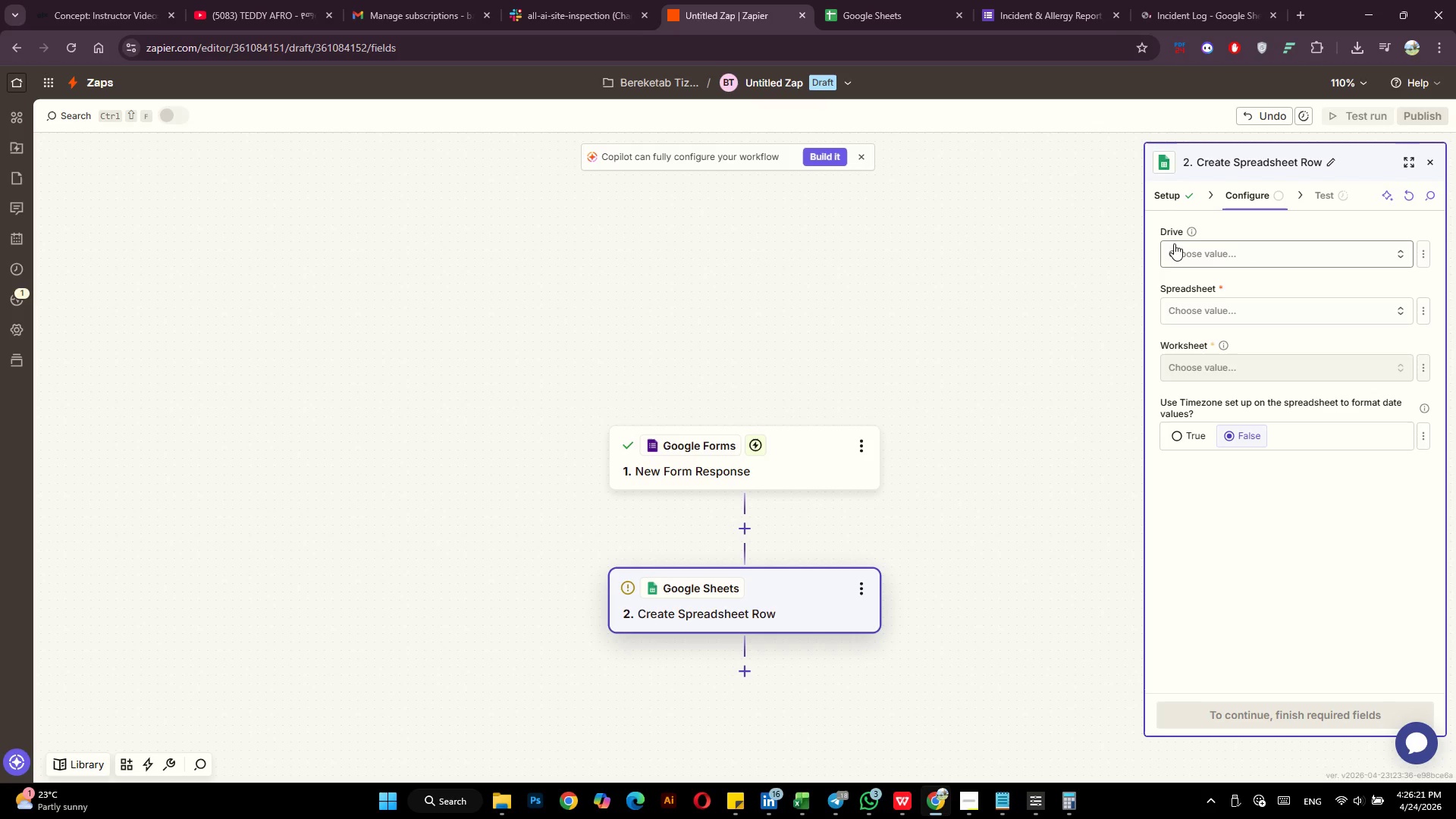 
left_click([1185, 249])
 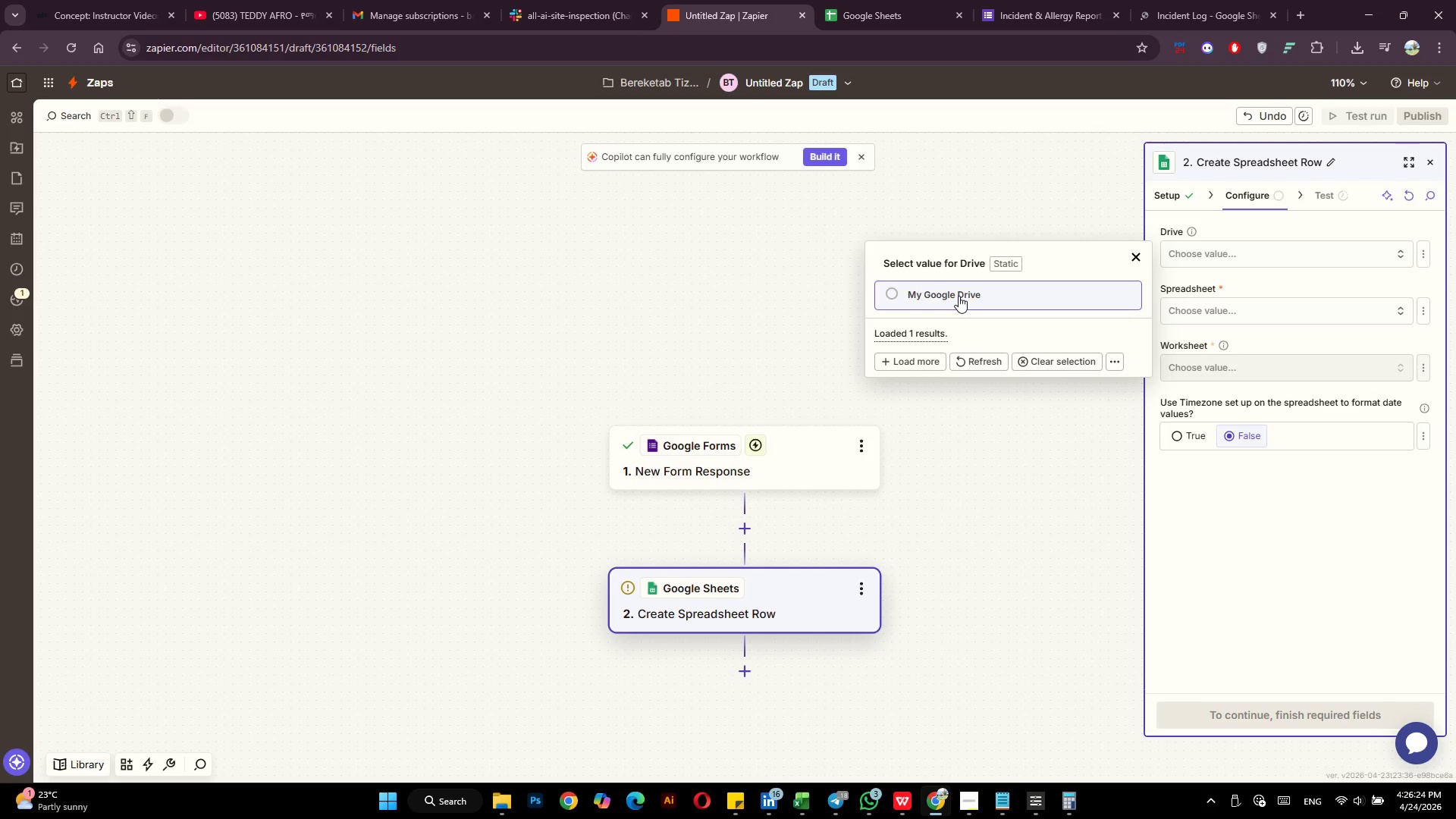 
left_click([959, 296])
 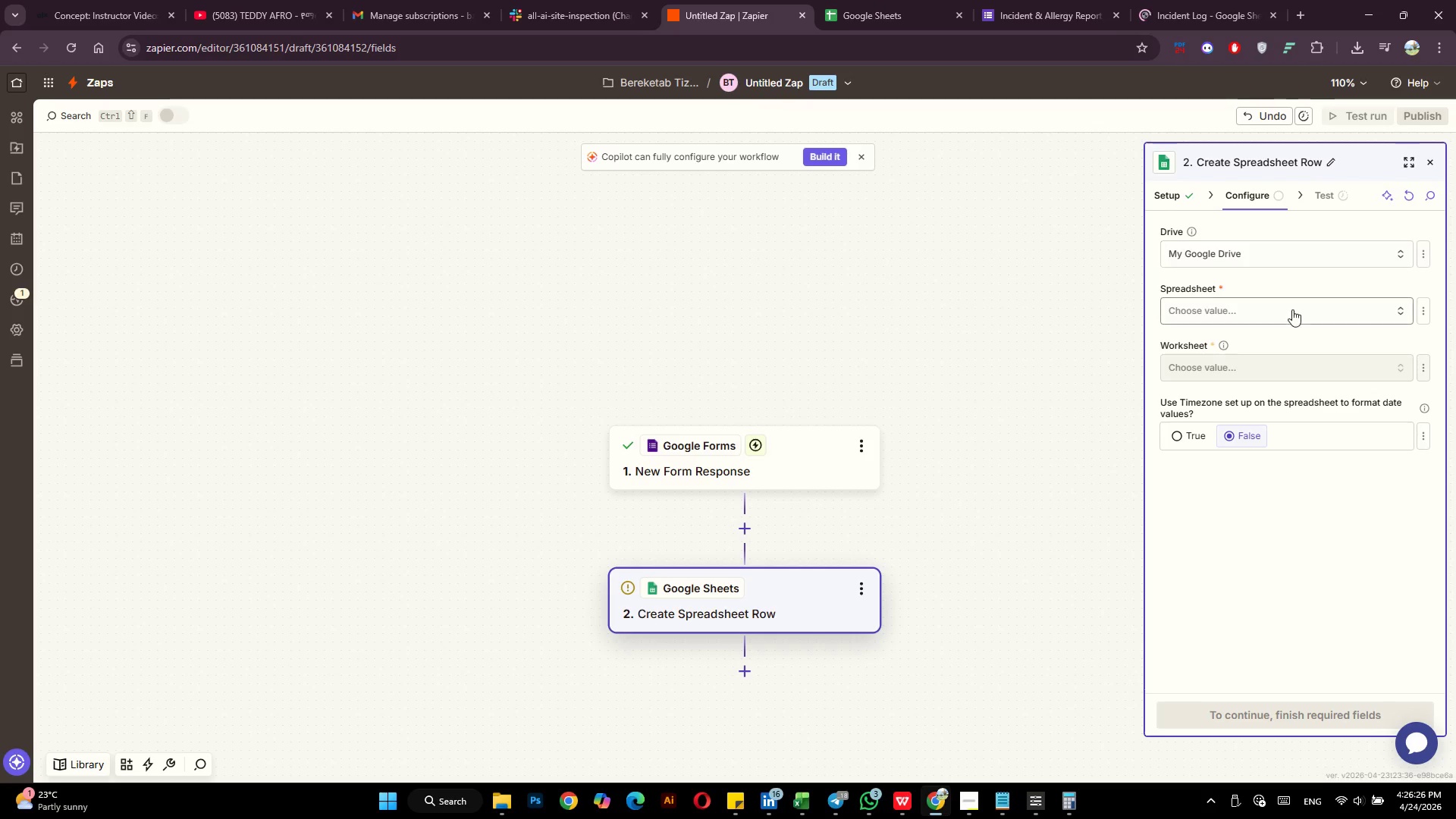 
left_click([1282, 310])
 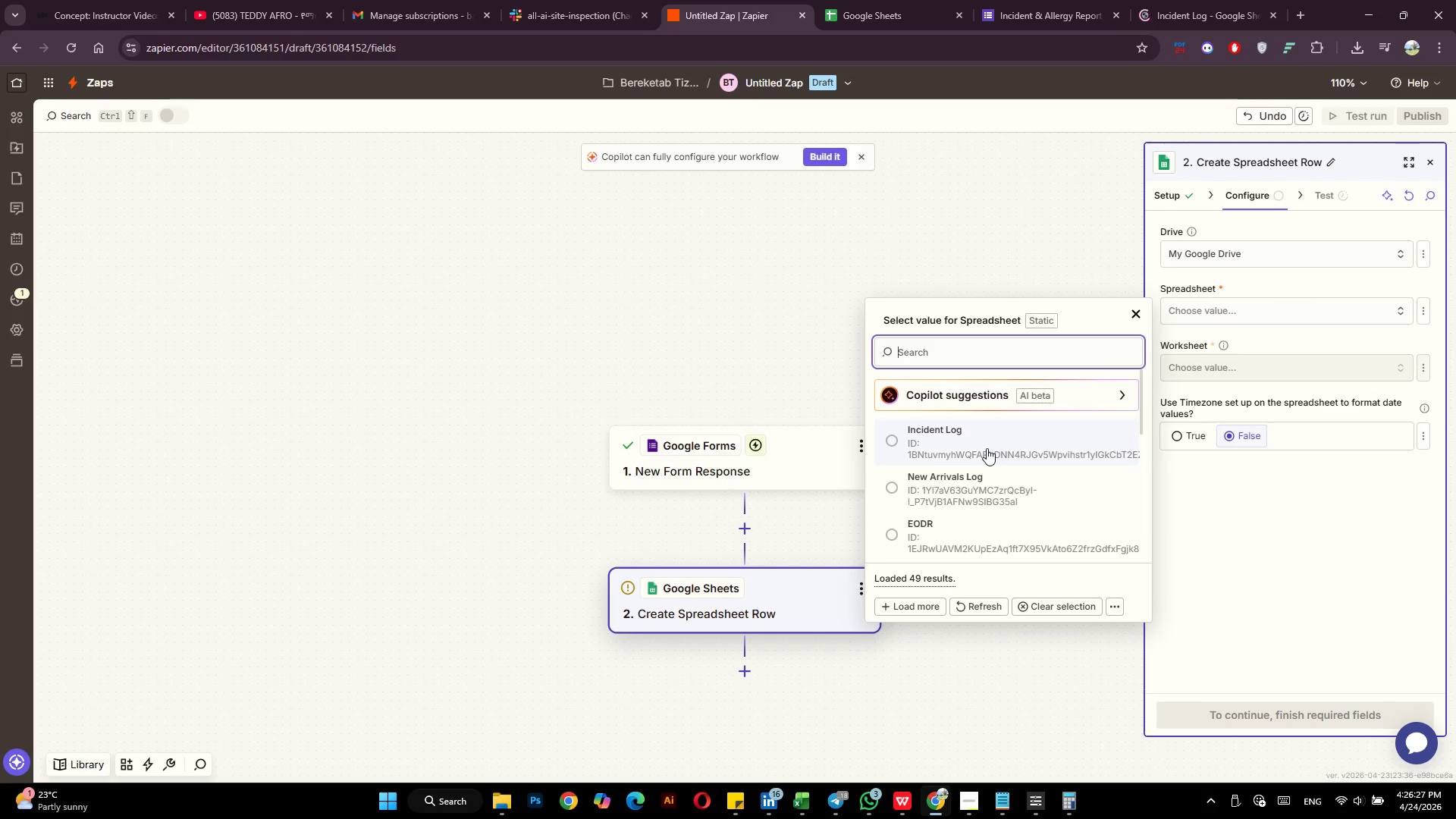 
left_click([987, 448])
 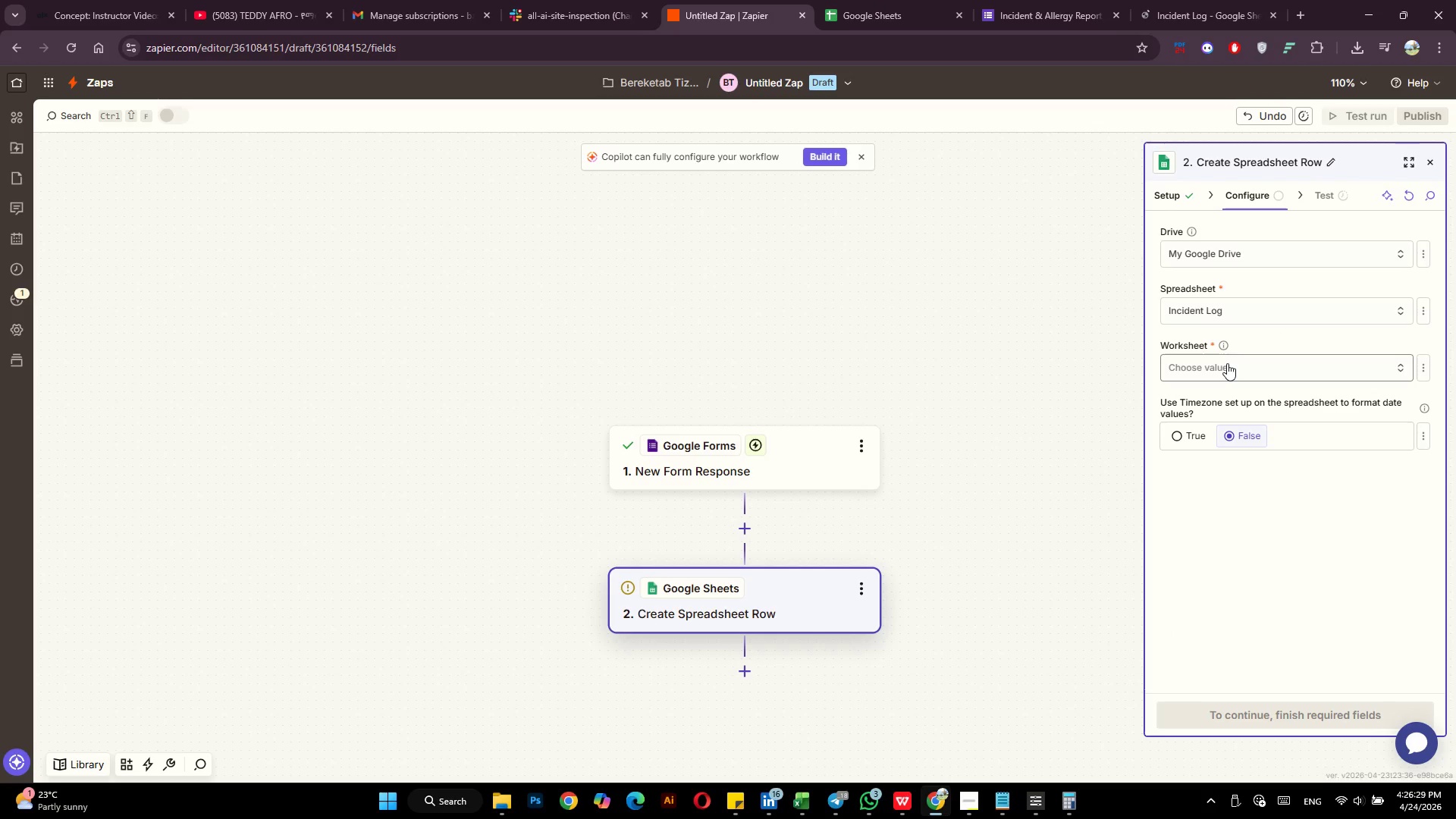 
left_click([1227, 363])
 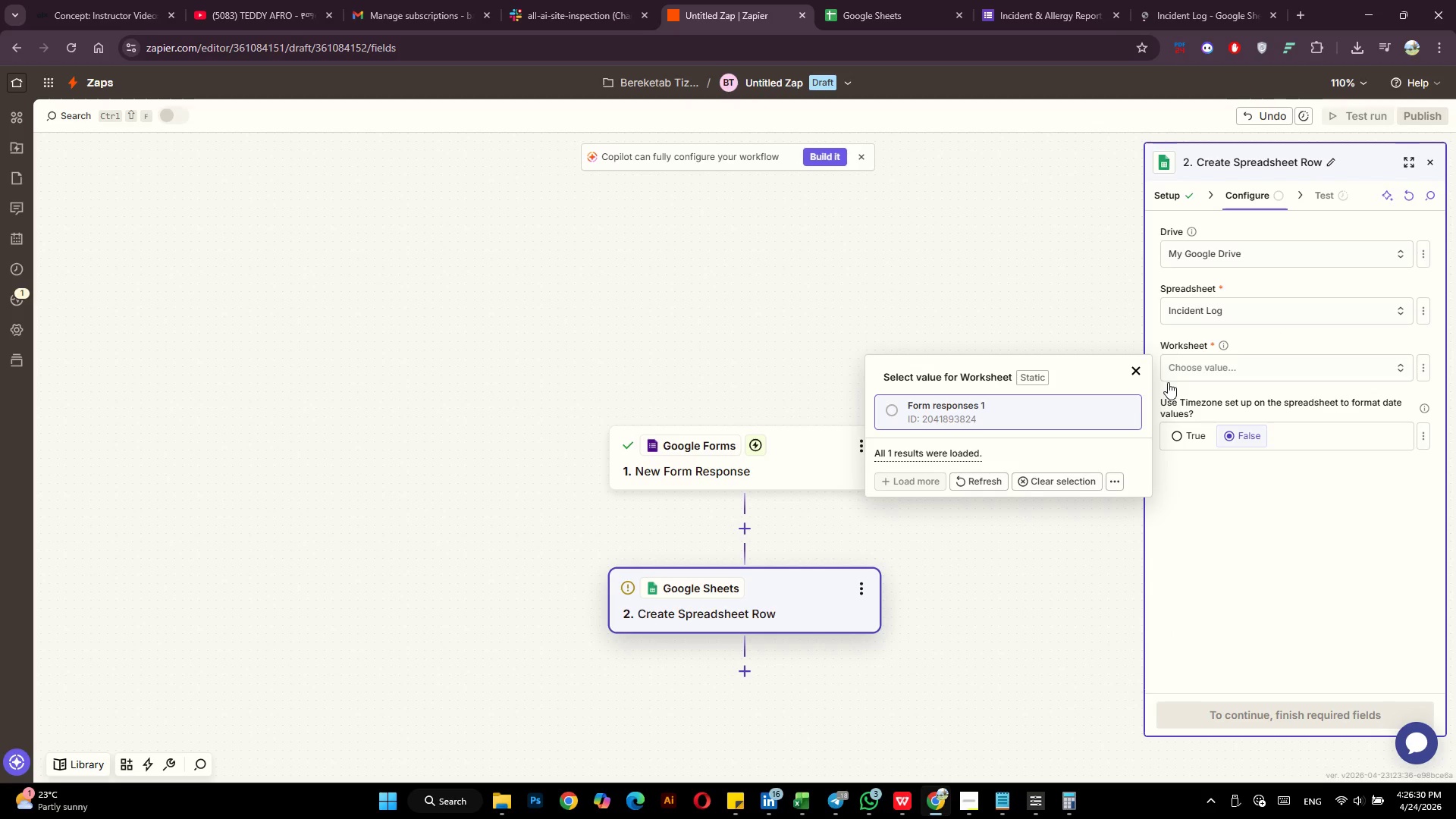 
left_click([999, 408])
 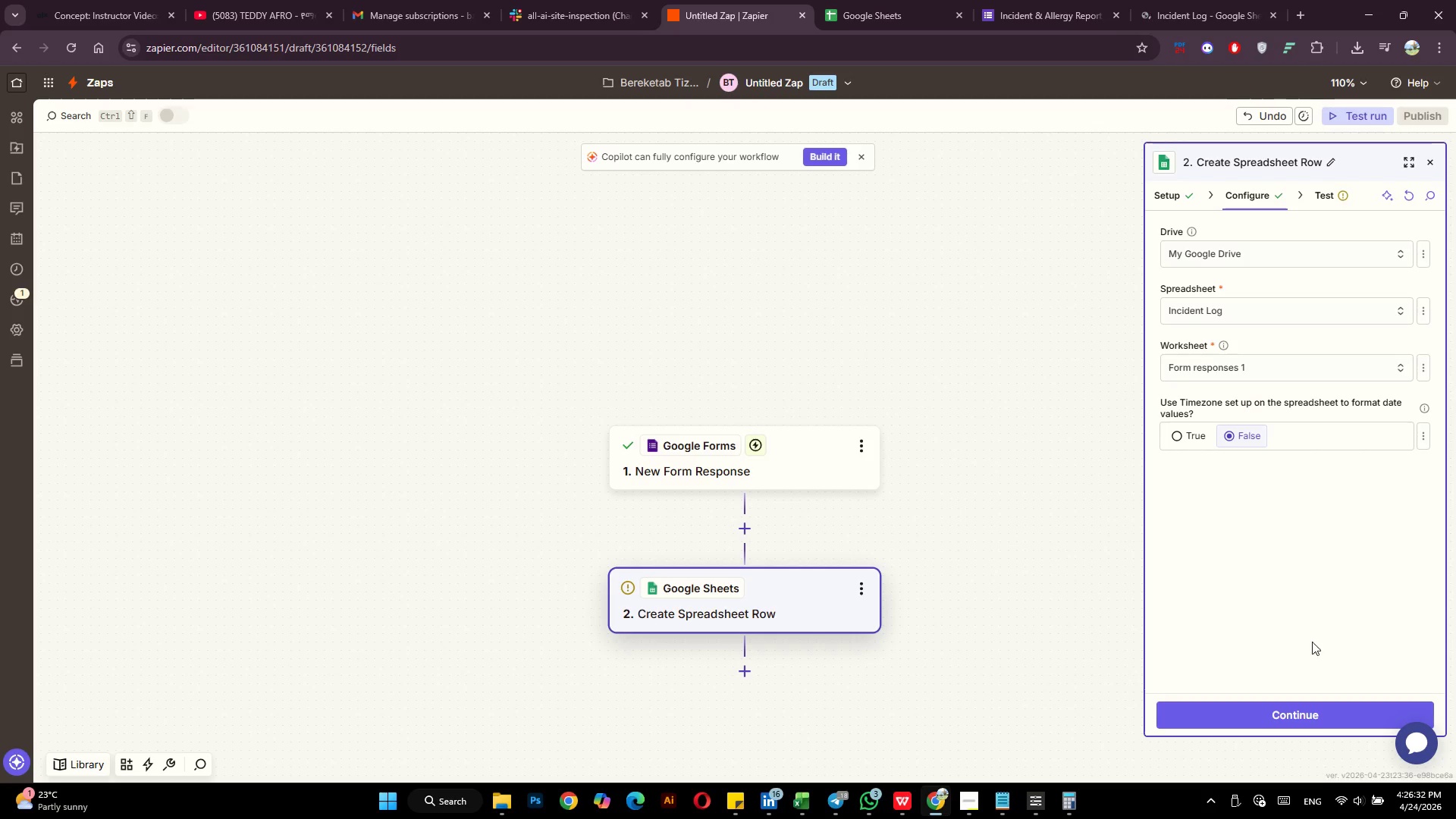 
mouse_move([1284, 682])
 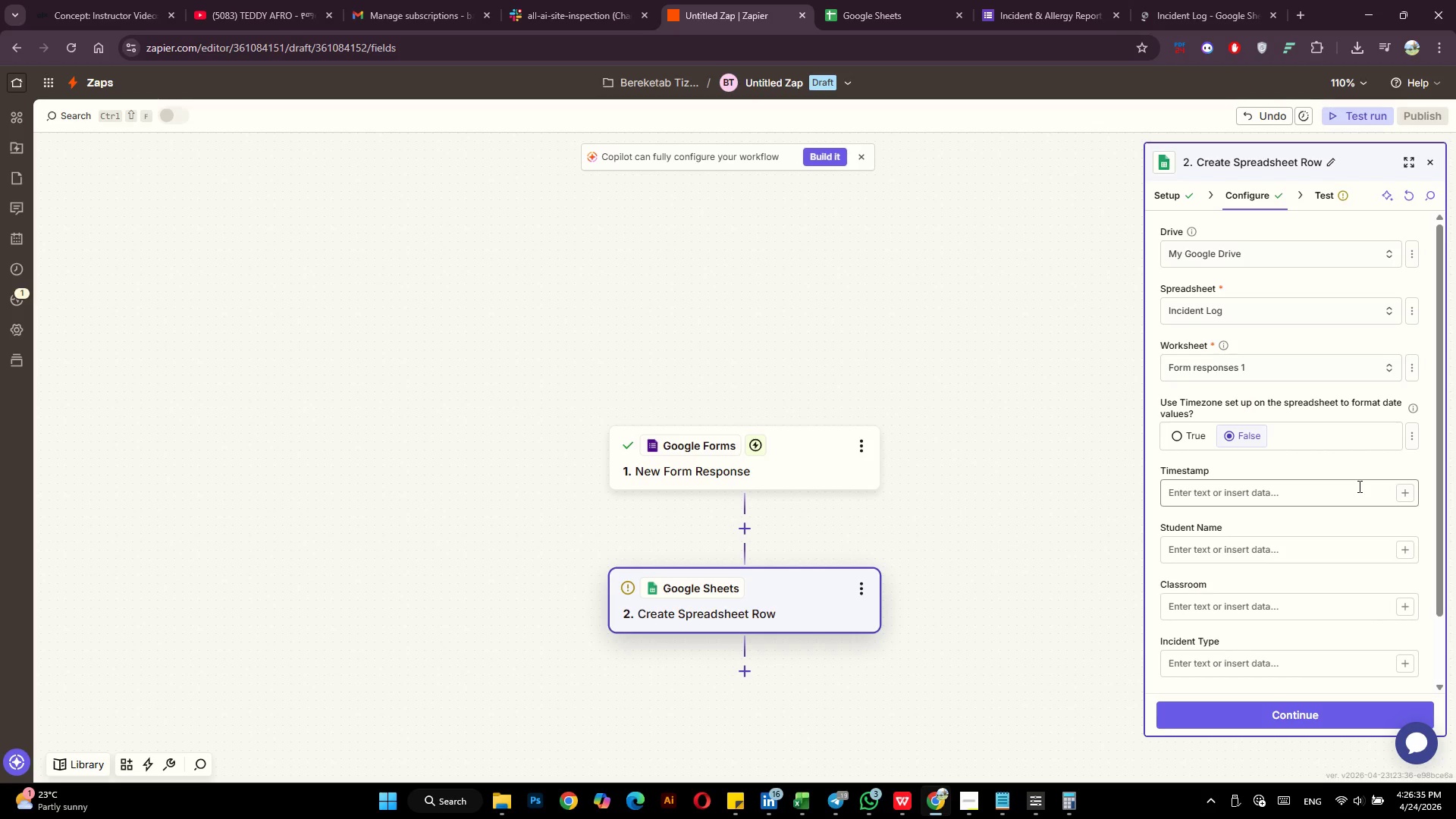 
scroll: coordinate [1358, 486], scroll_direction: down, amount: 1.0
 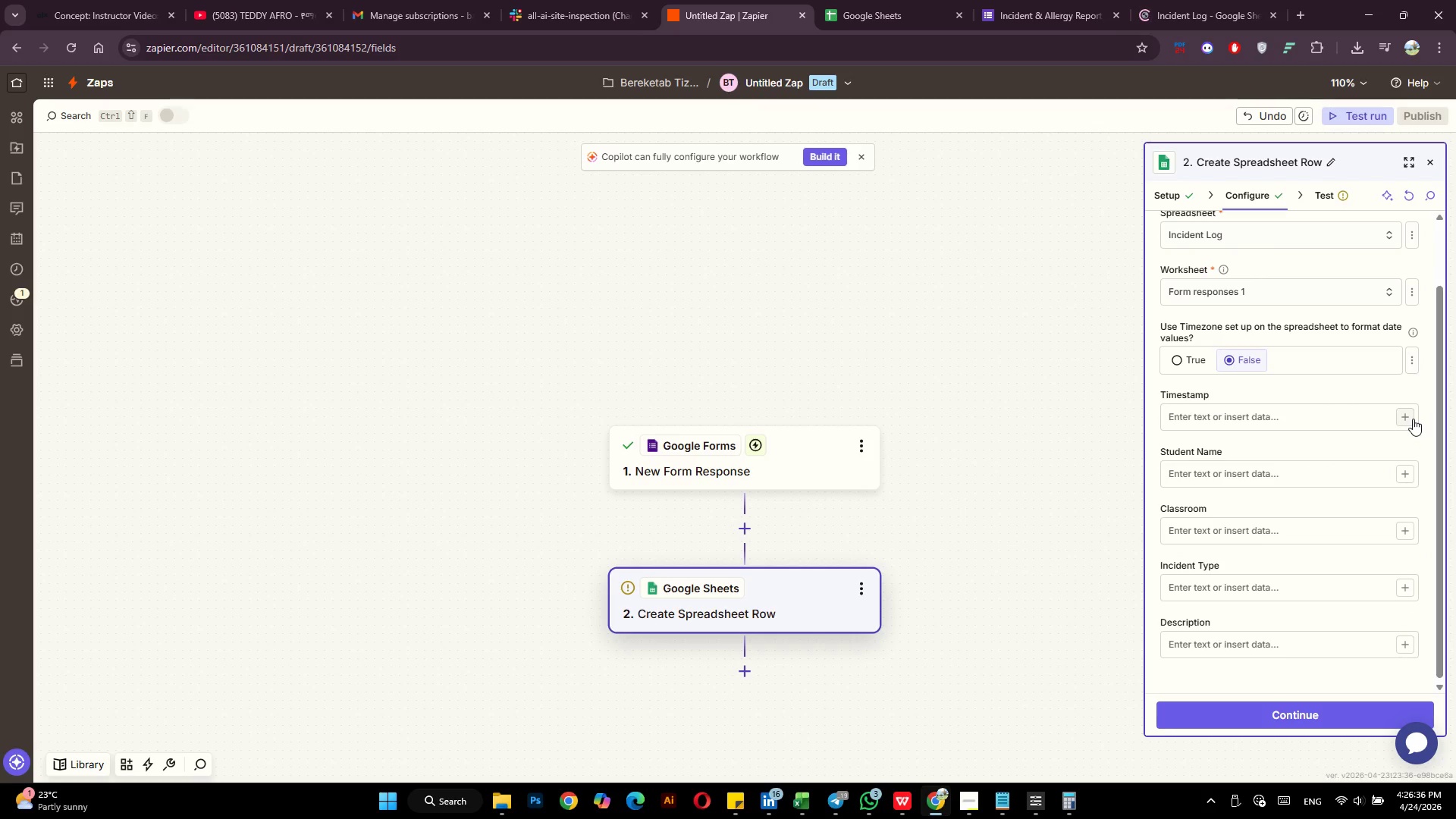 
left_click([1413, 419])
 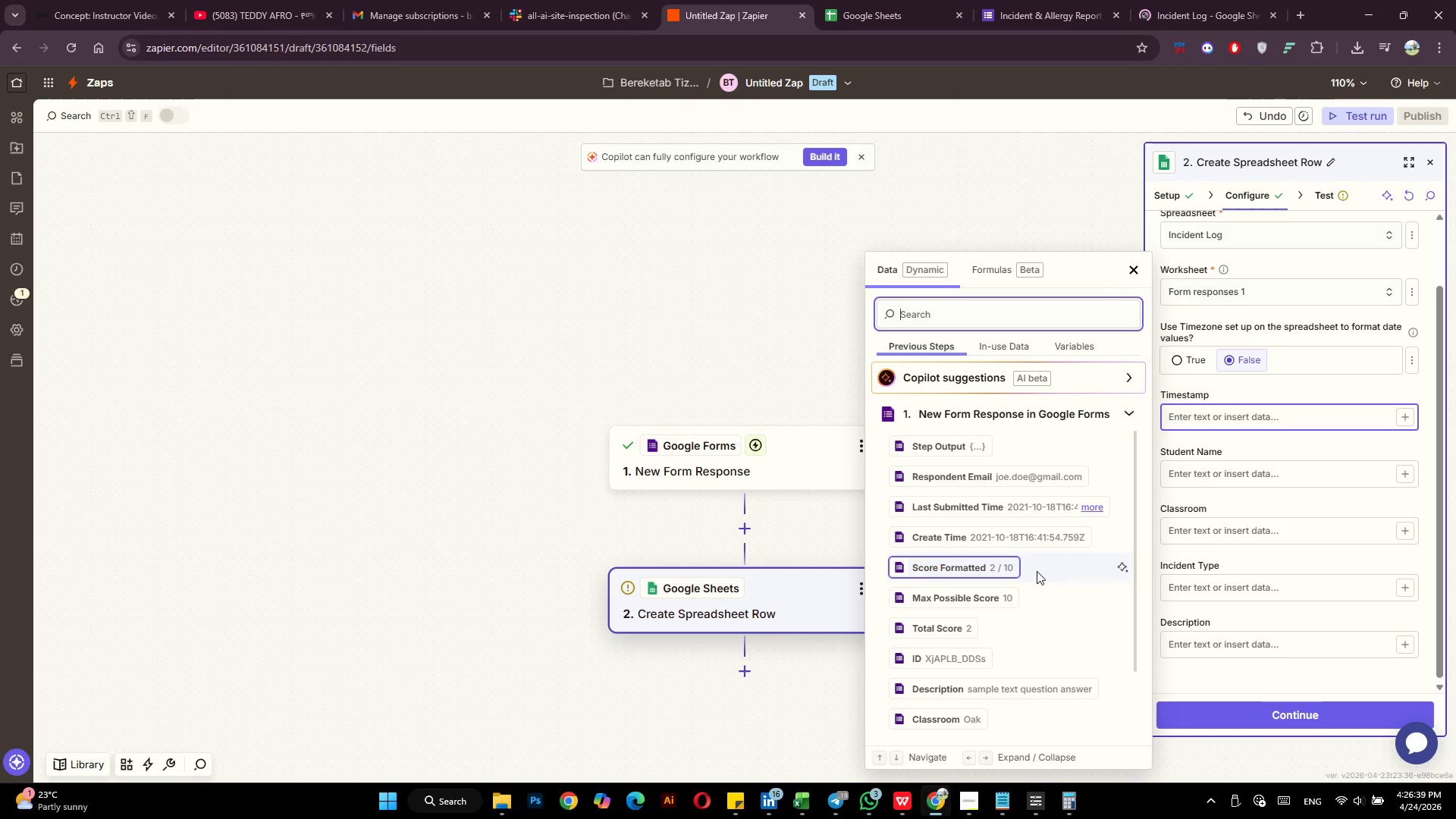 
scroll: coordinate [1037, 571], scroll_direction: down, amount: 5.0
 